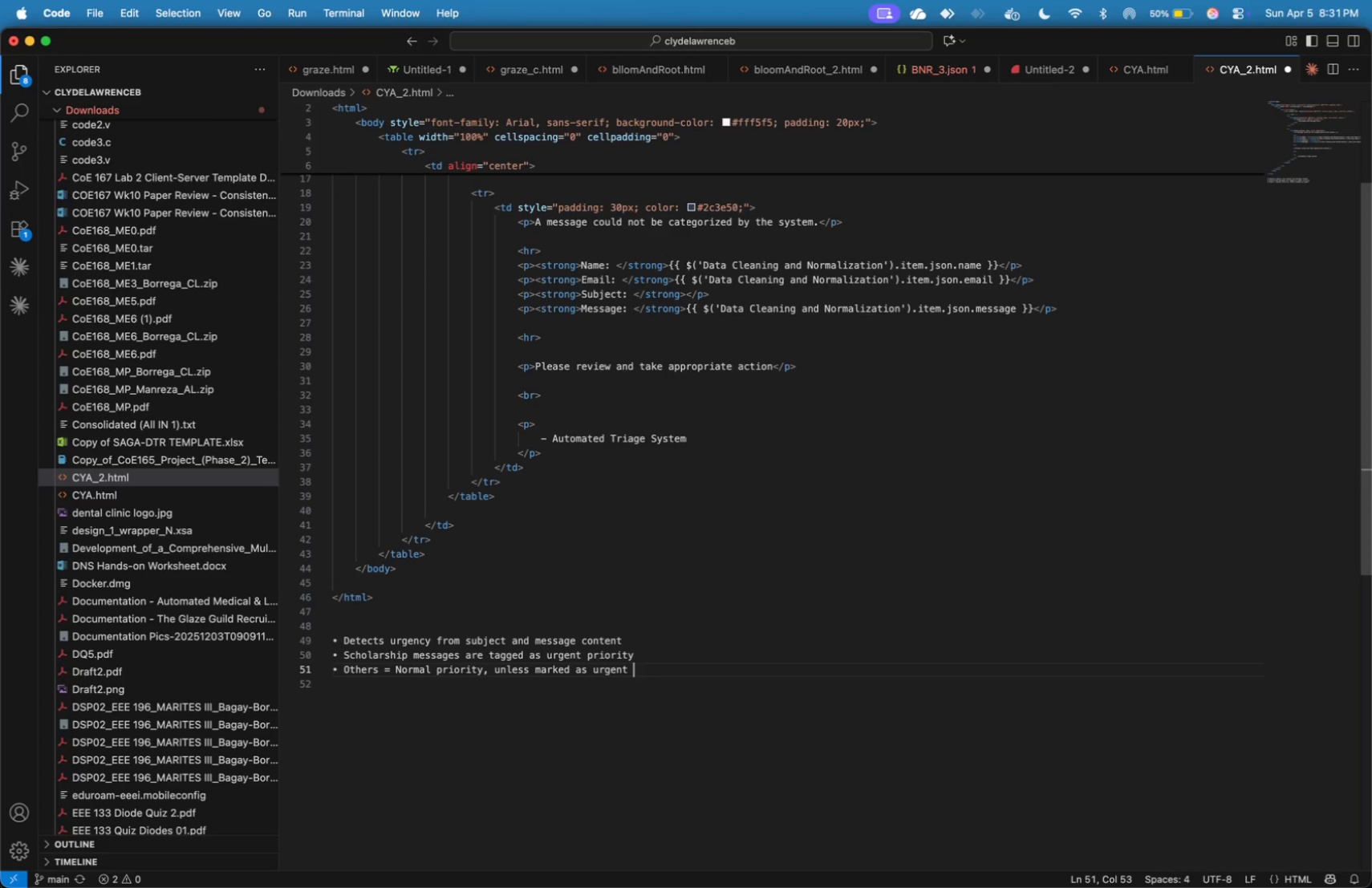 
hold_key(key=Backspace, duration=1.51)
 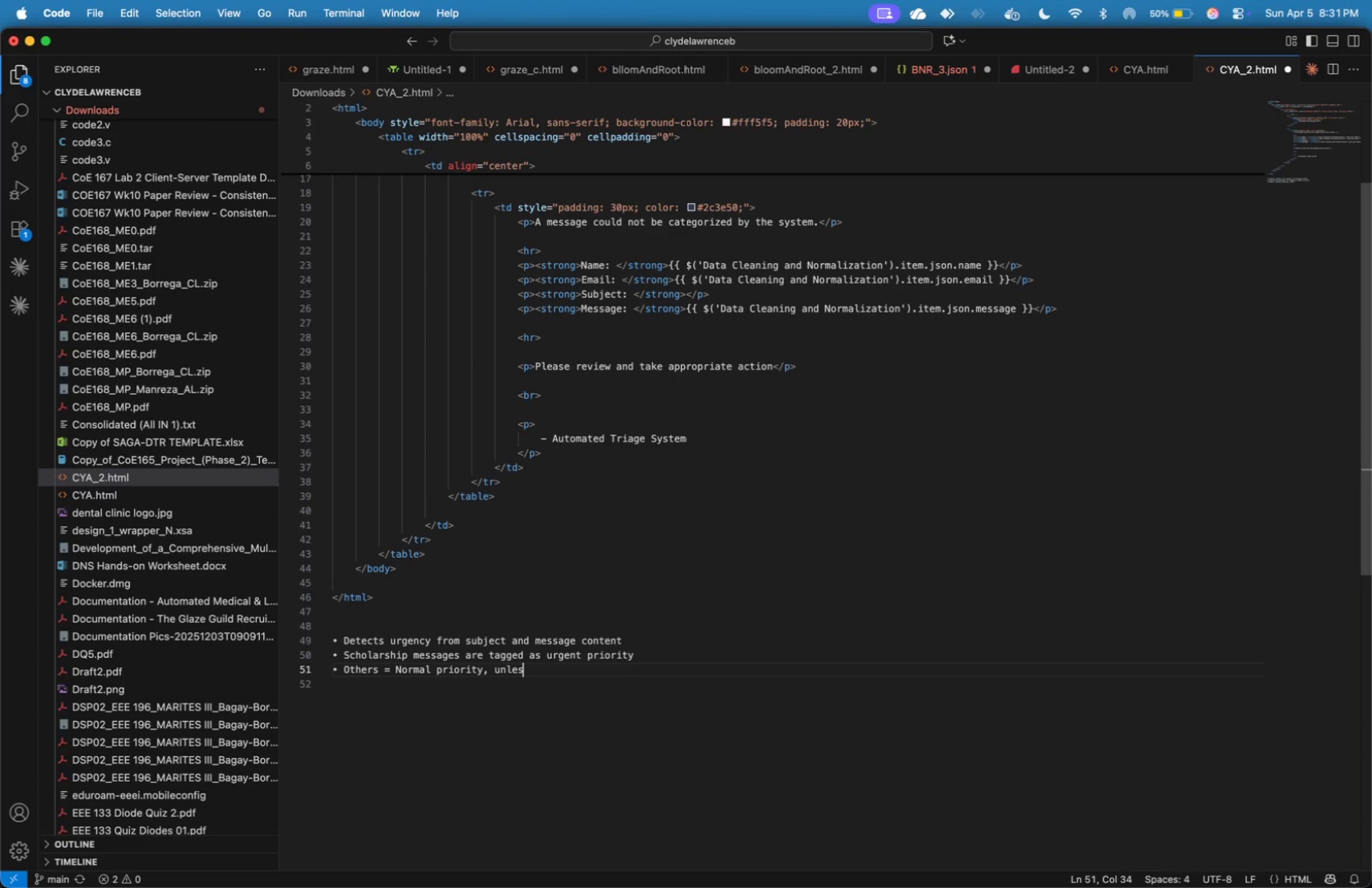 
hold_key(key=Backspace, duration=0.87)
 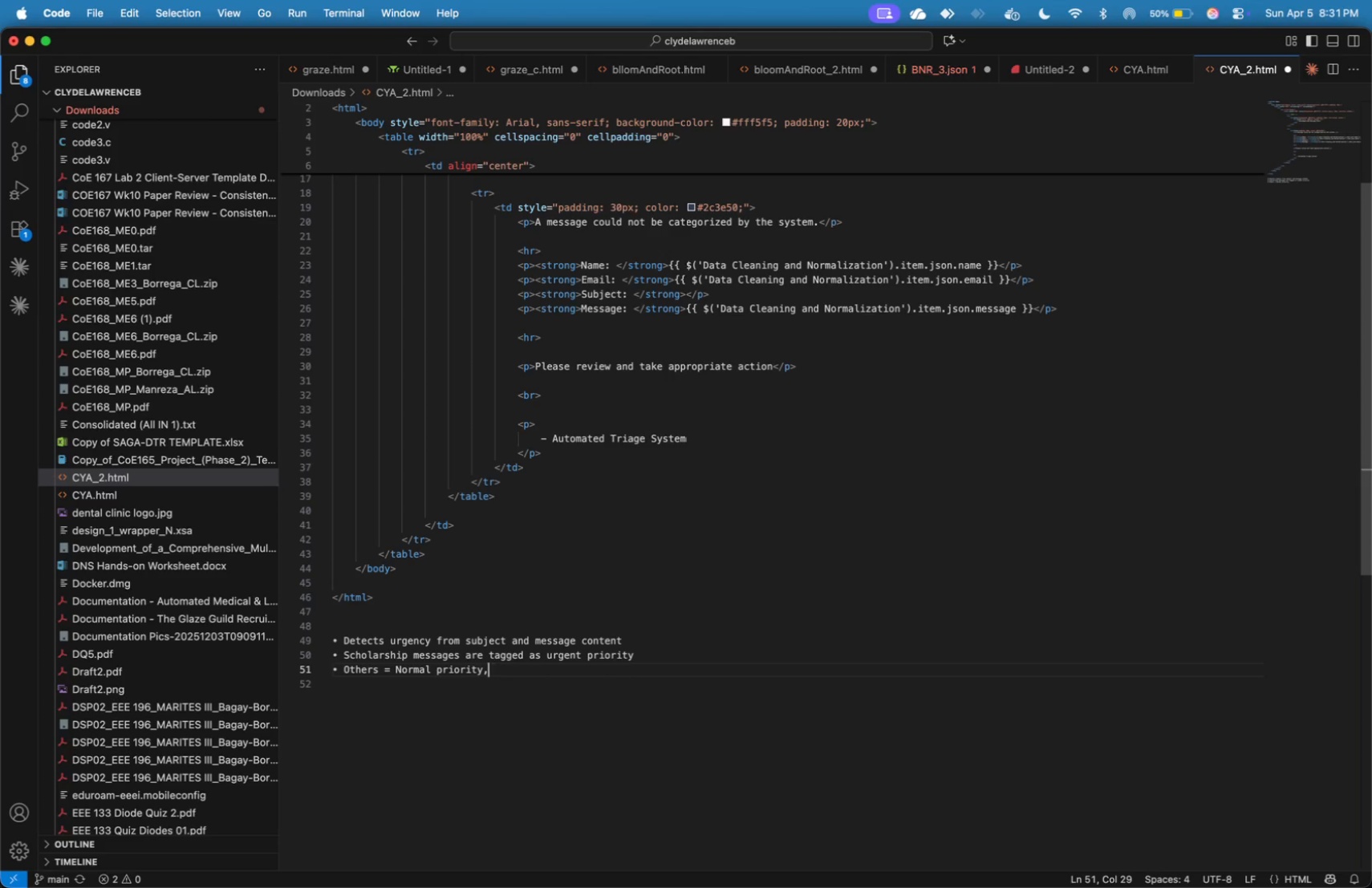 
key(Backspace)
 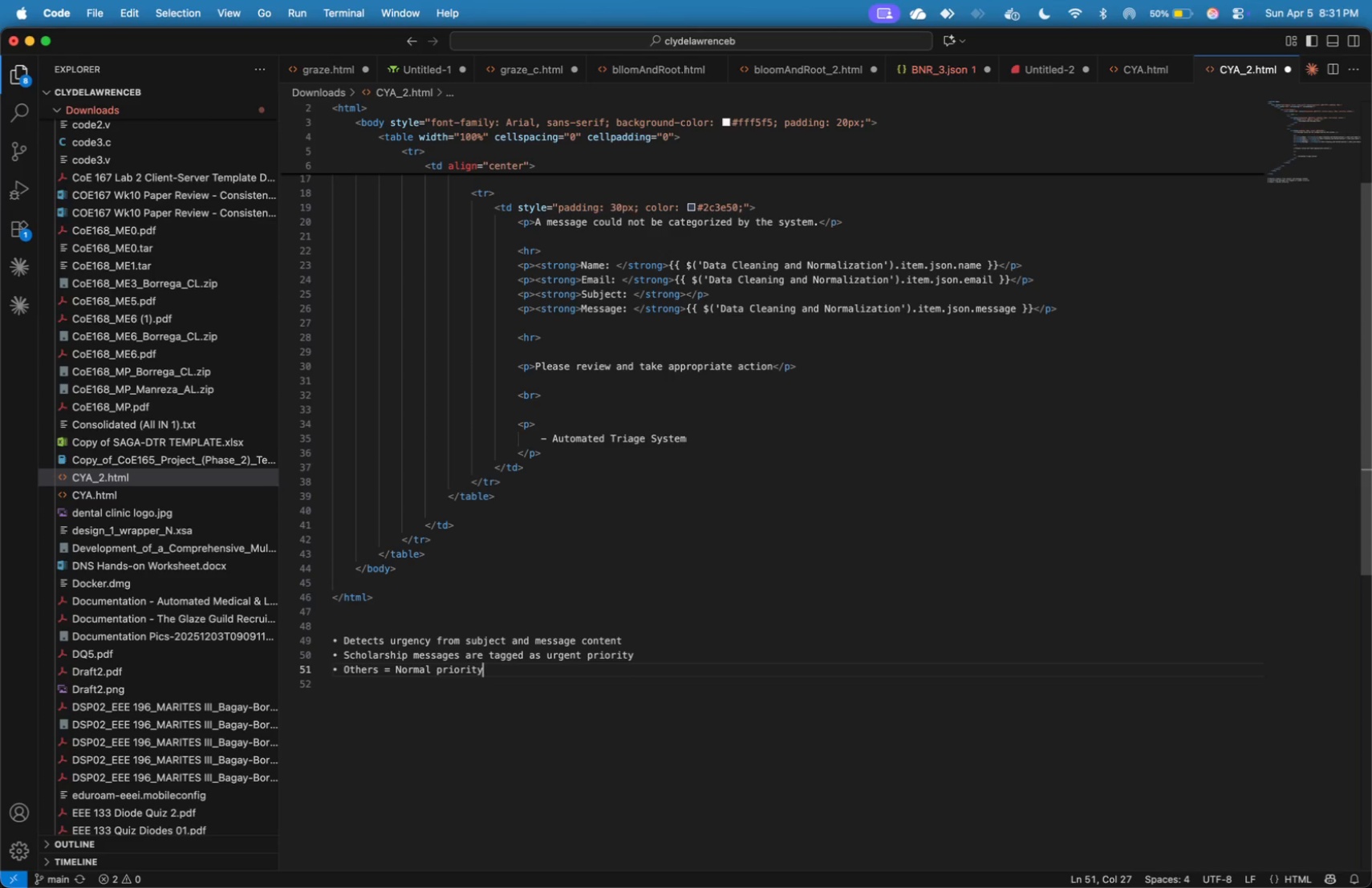 
key(Backspace)
 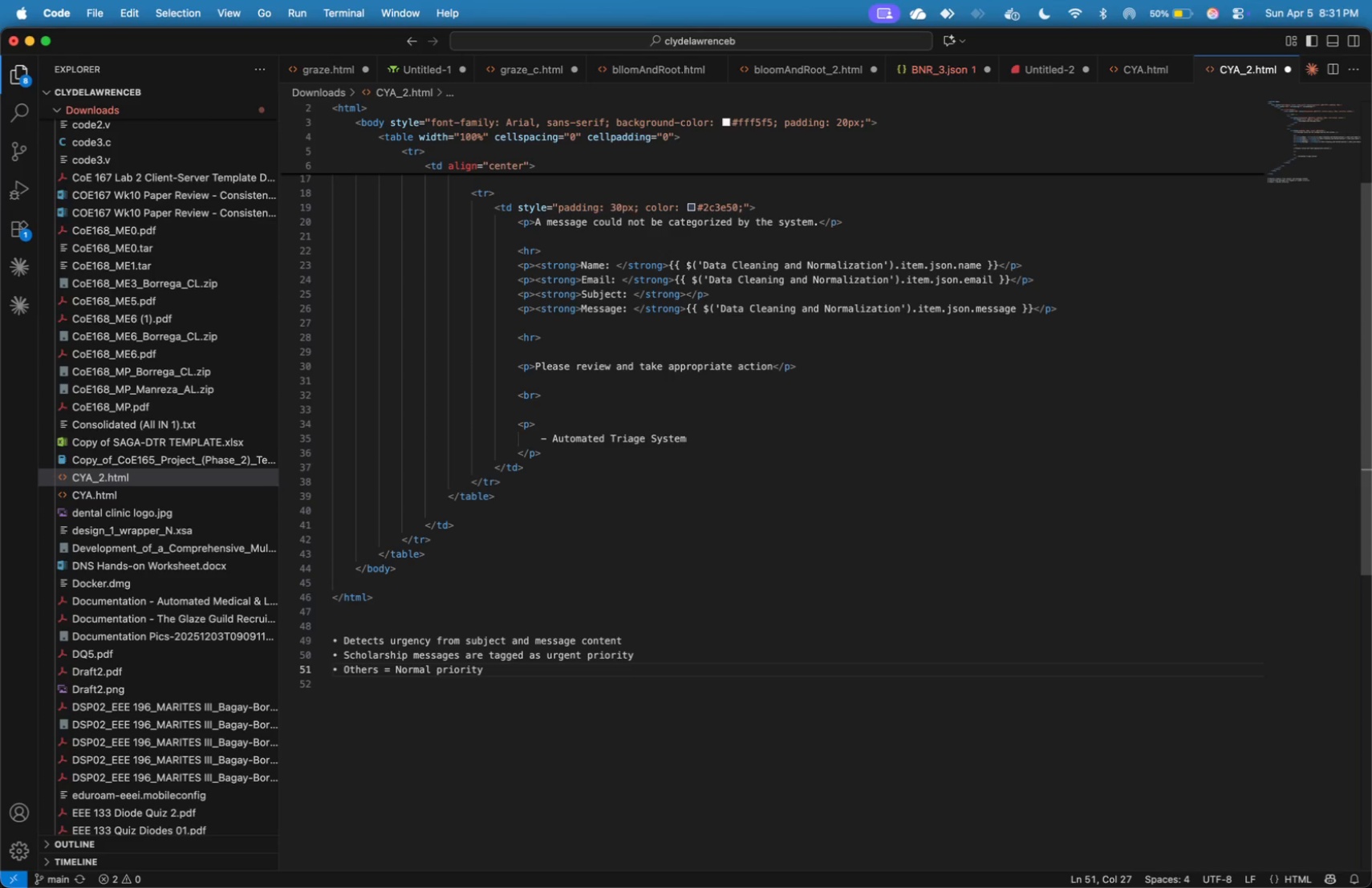 
key(ArrowUp)
 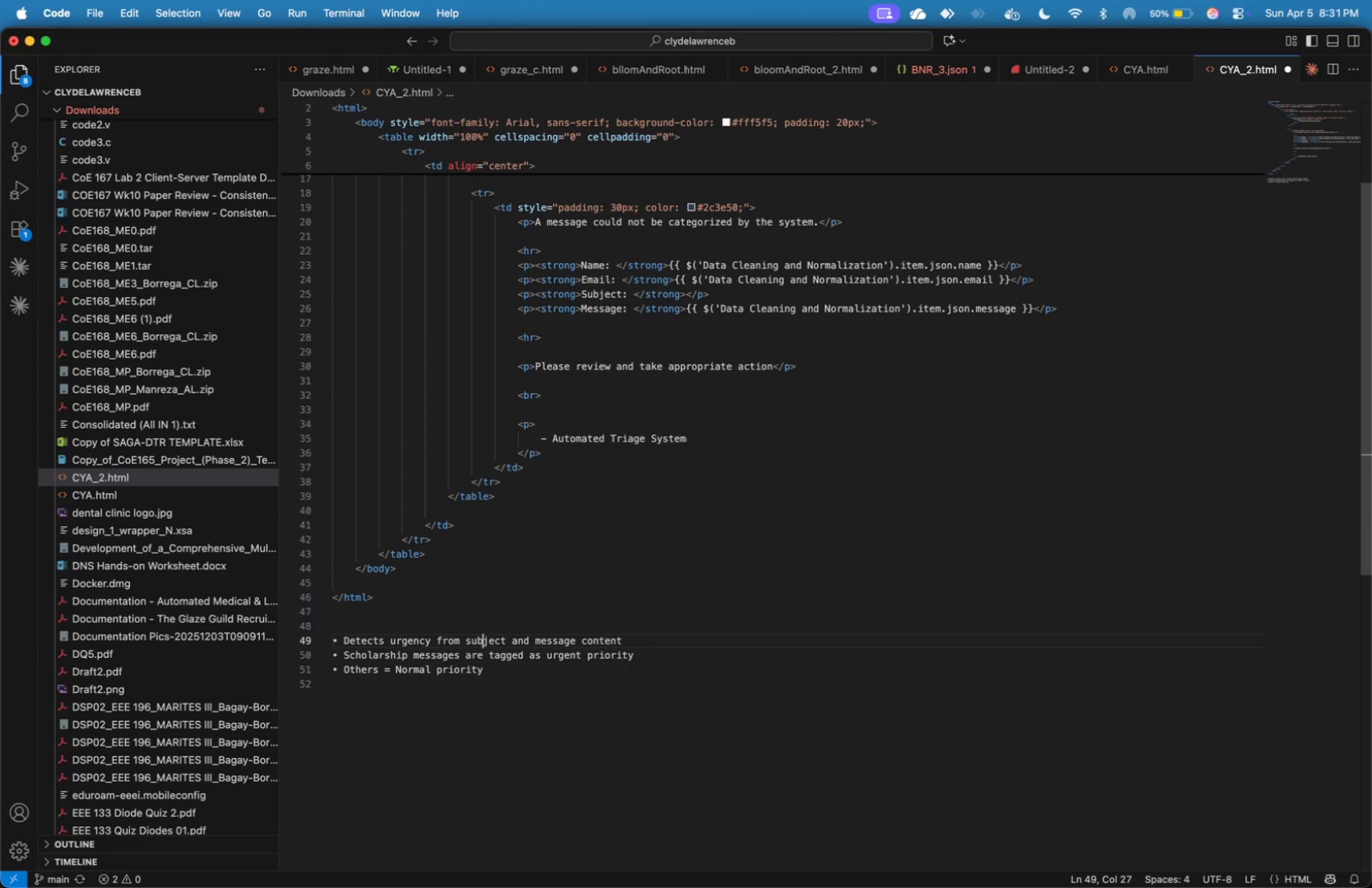 
key(ArrowUp)
 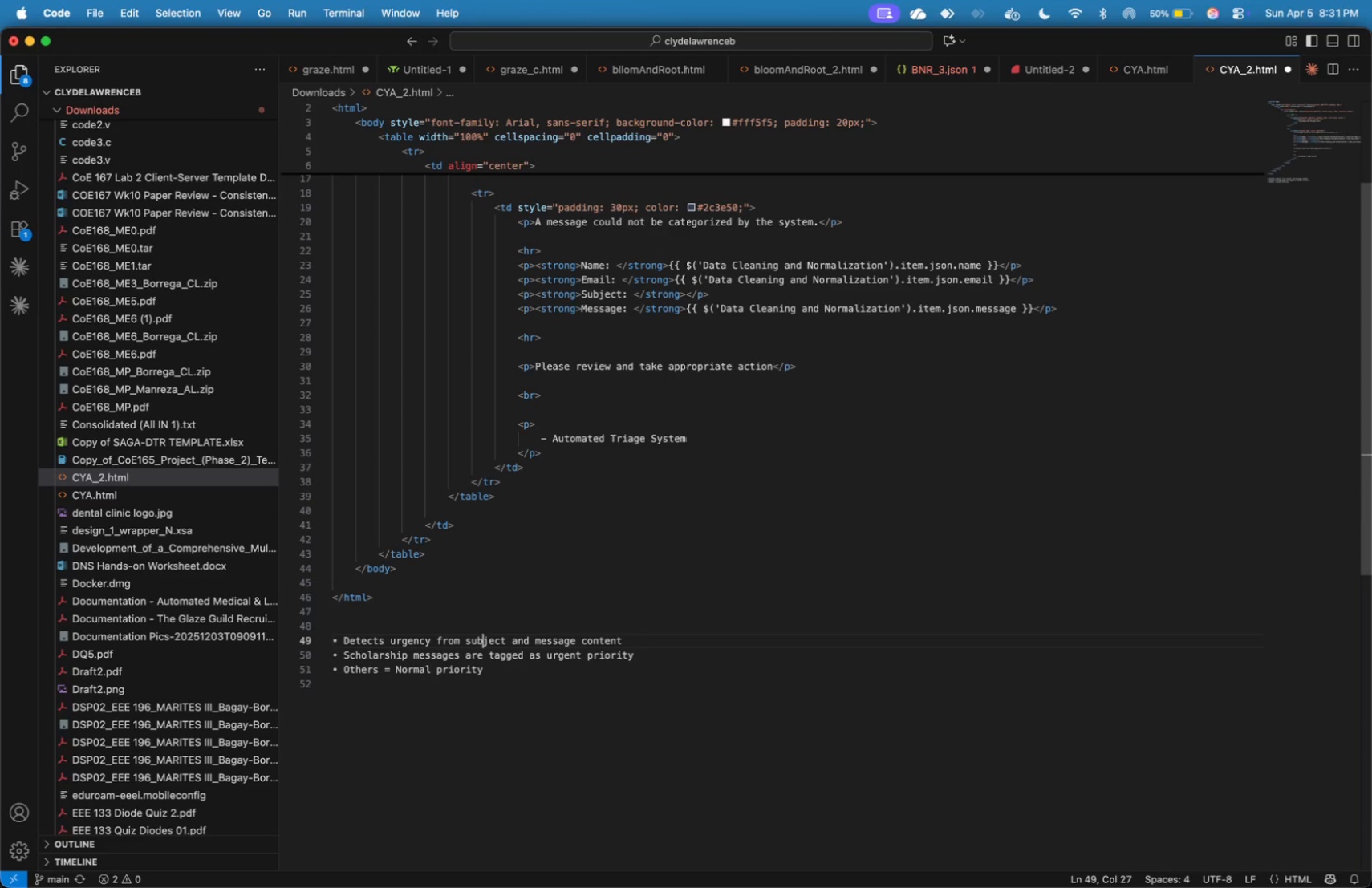 
hold_key(key=ArrowRight, duration=1.51)
 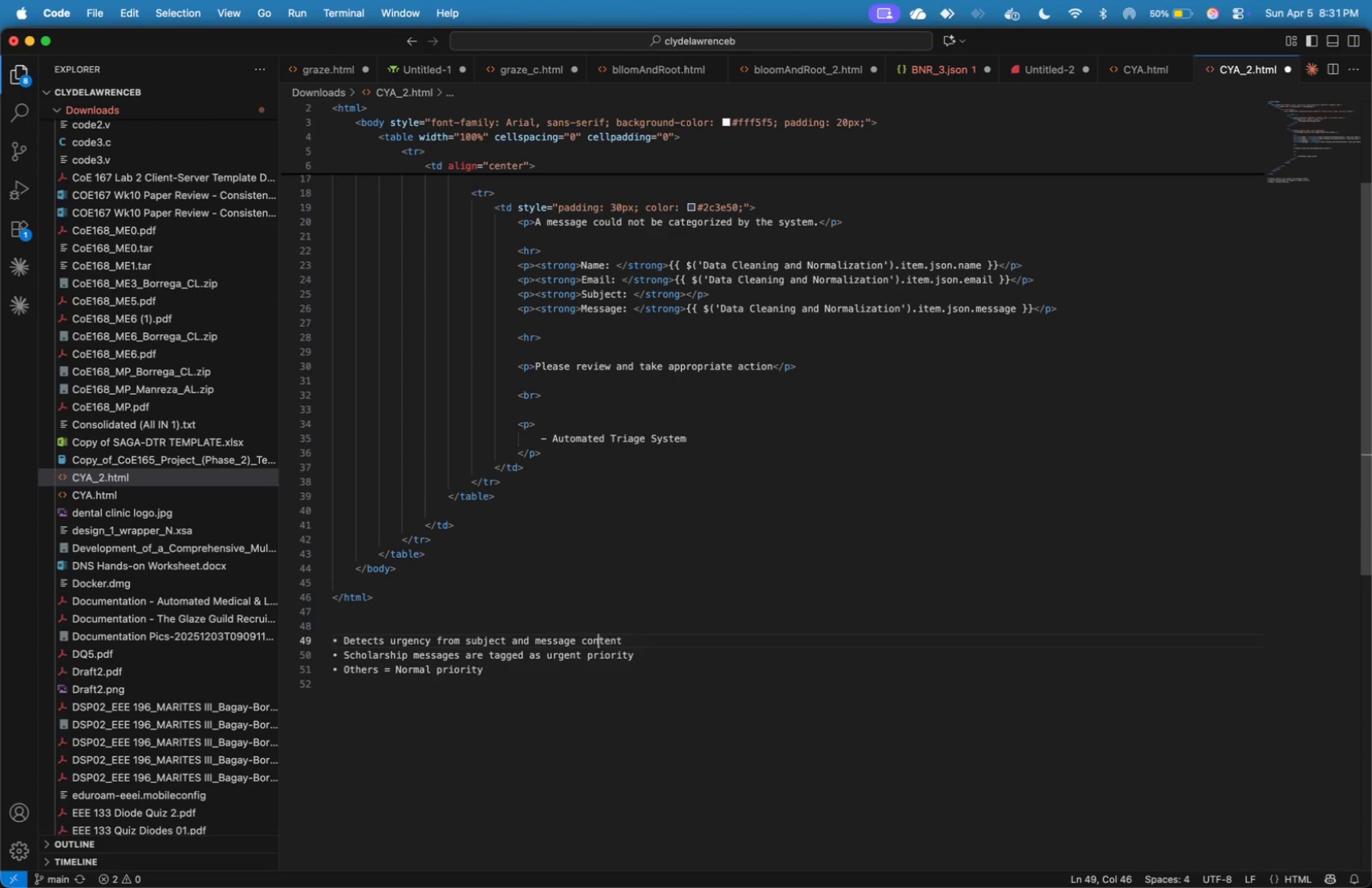 
hold_key(key=ArrowRight, duration=0.77)
 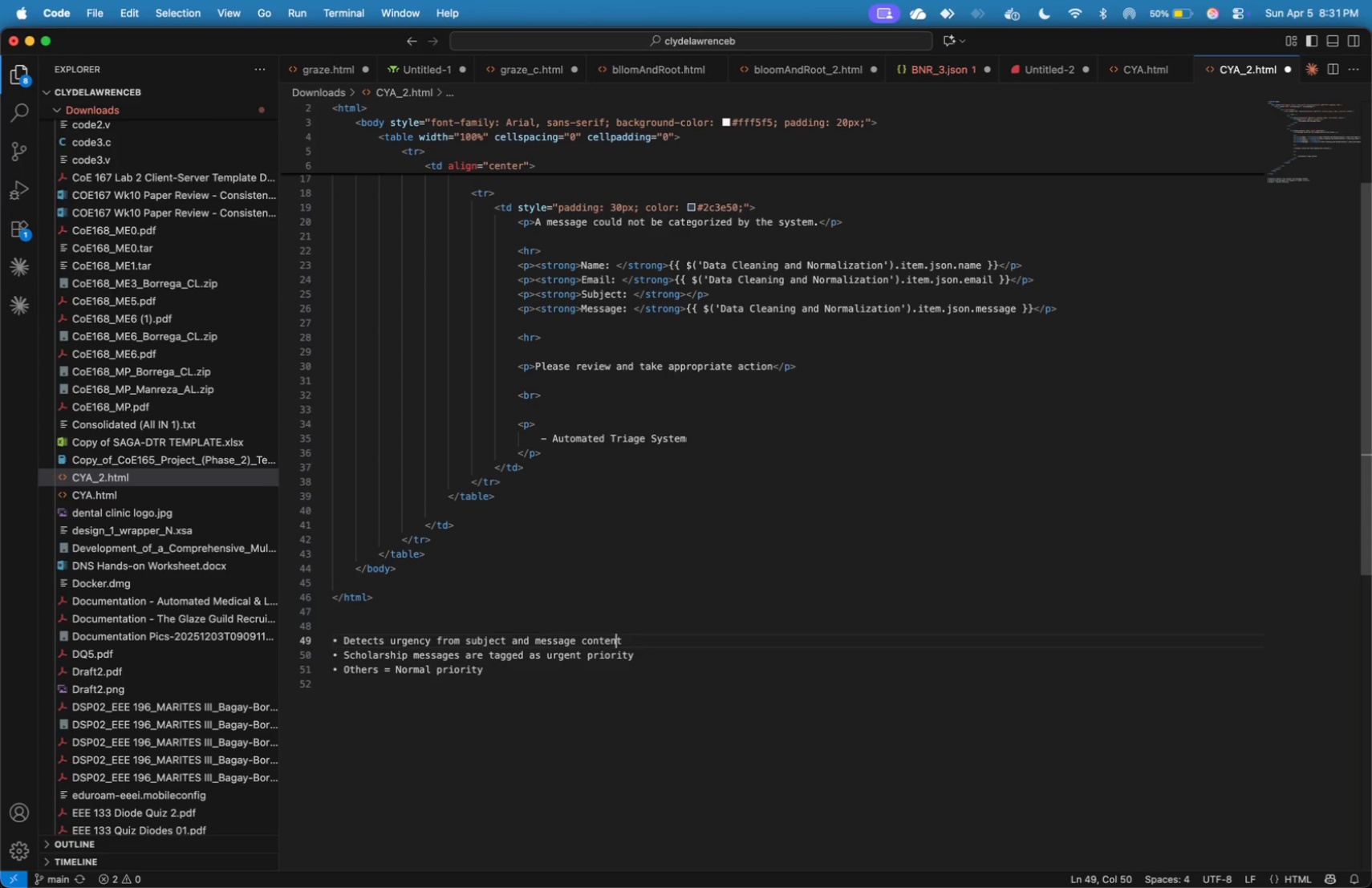 
key(ArrowRight)
 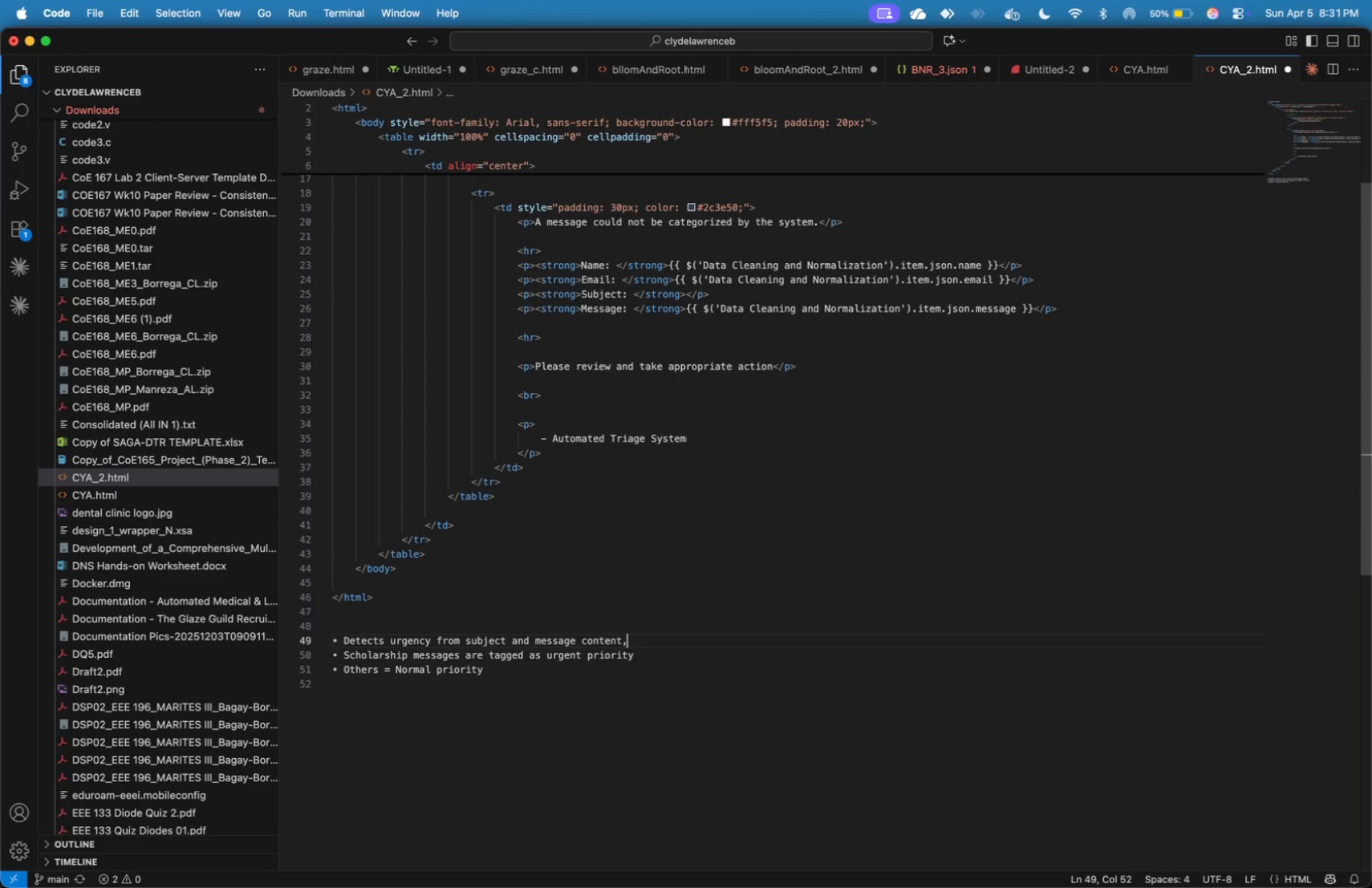 
type(, then marks them as urgent priority)
 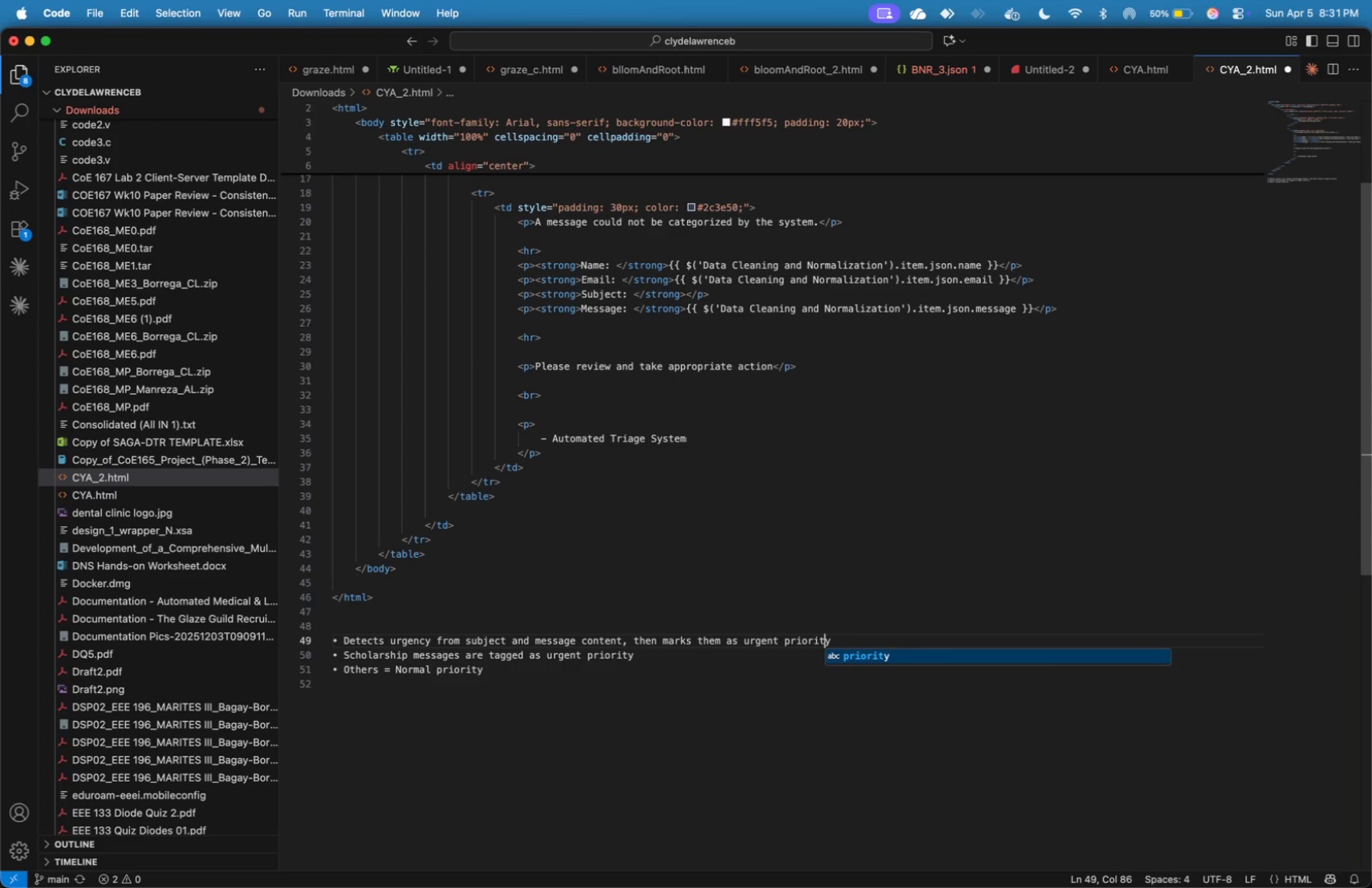 
hold_key(key=ArrowLeft, duration=1.1)
 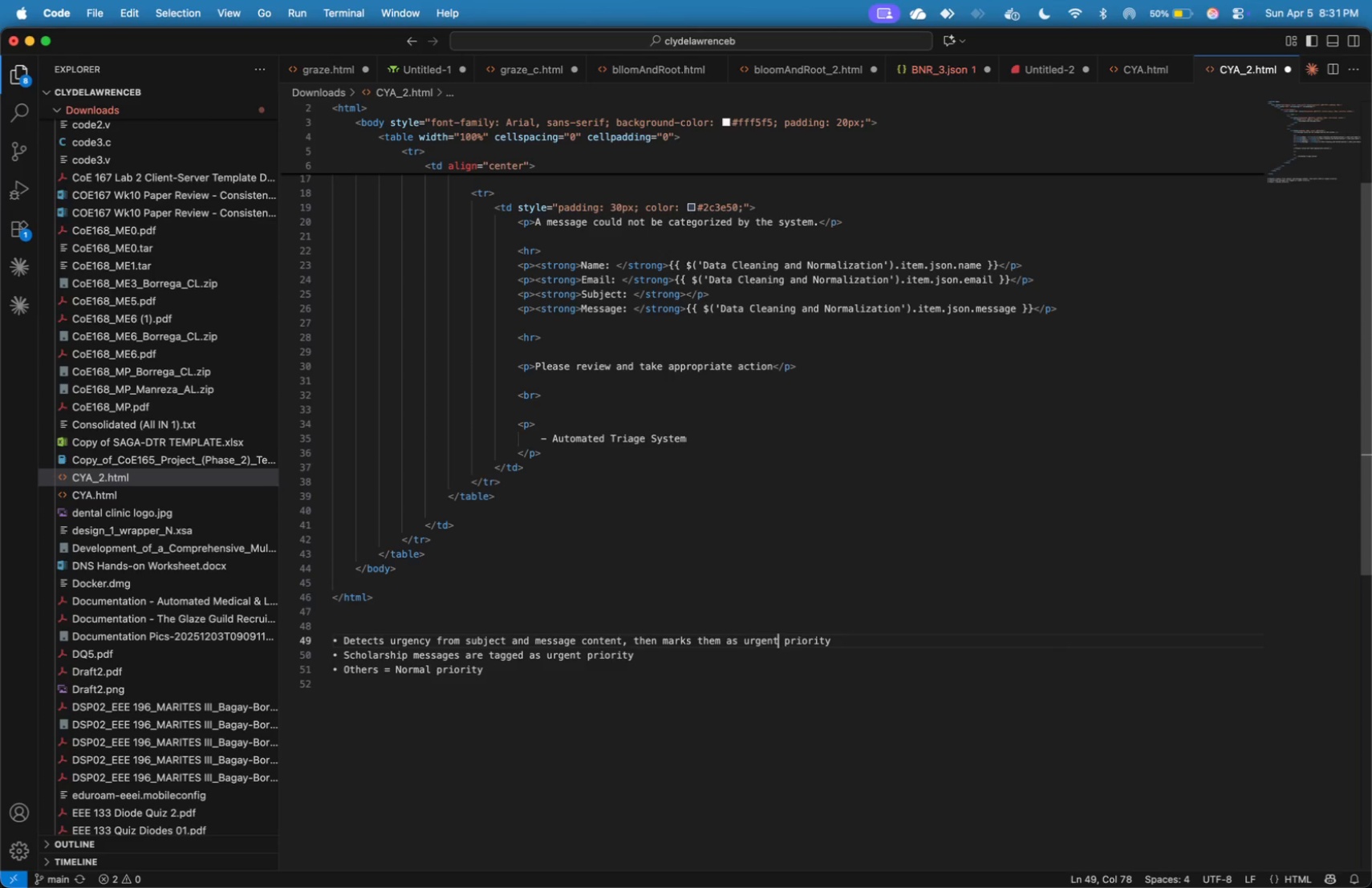 
key(Shift+ArrowLeft)
 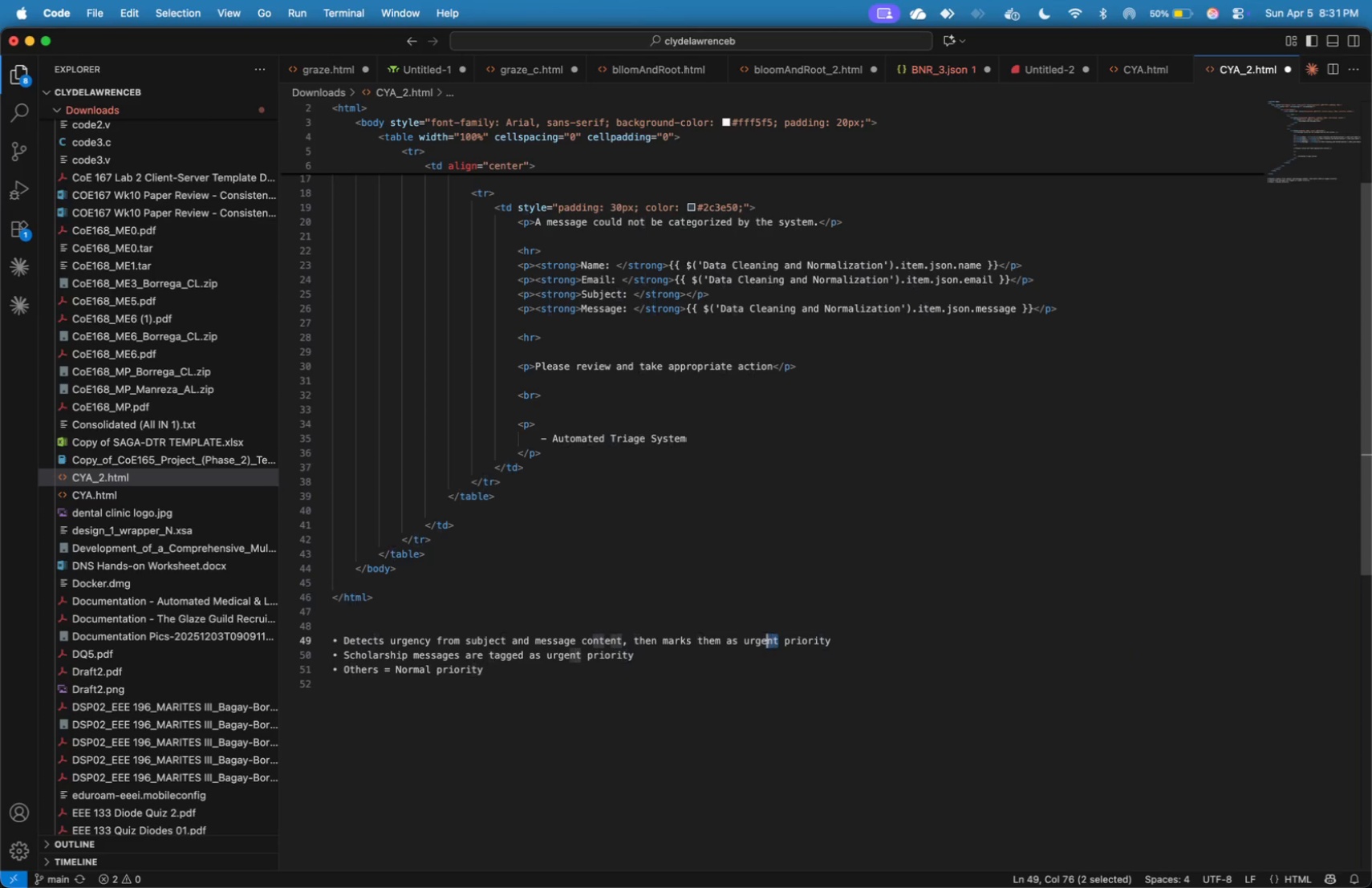 
key(Shift+ArrowLeft)
 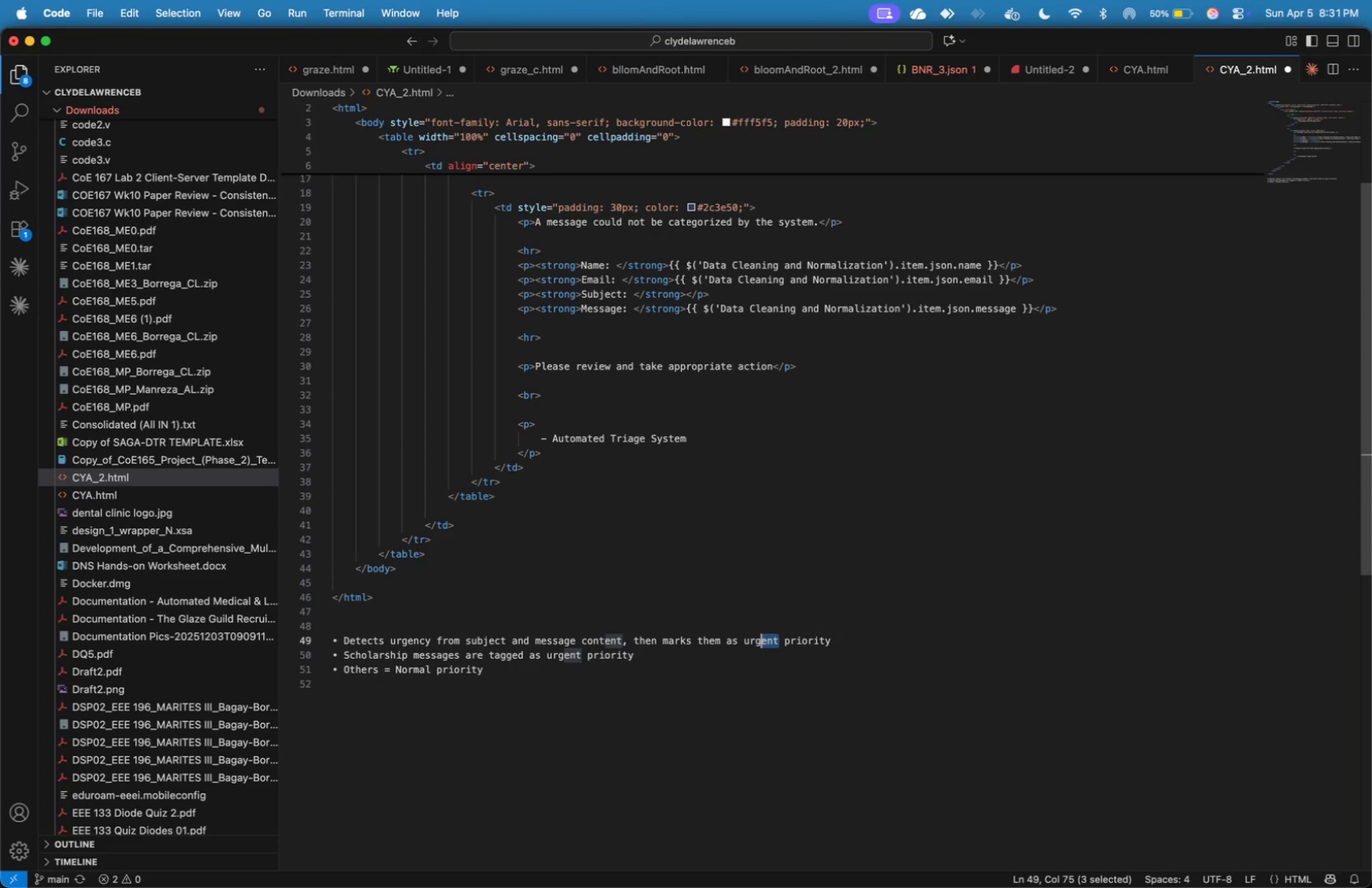 
key(Shift+ArrowLeft)
 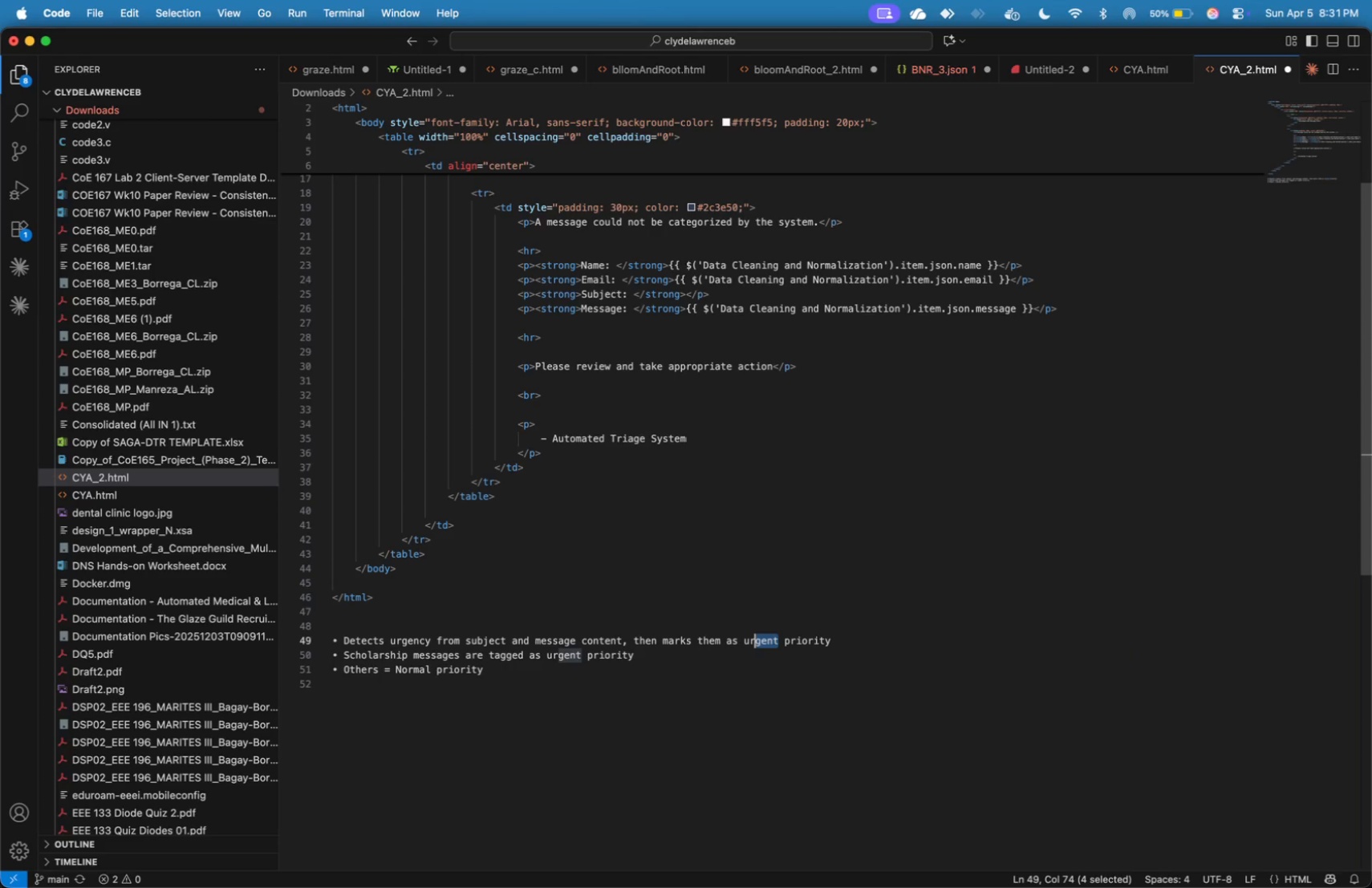 
key(Shift+ArrowLeft)
 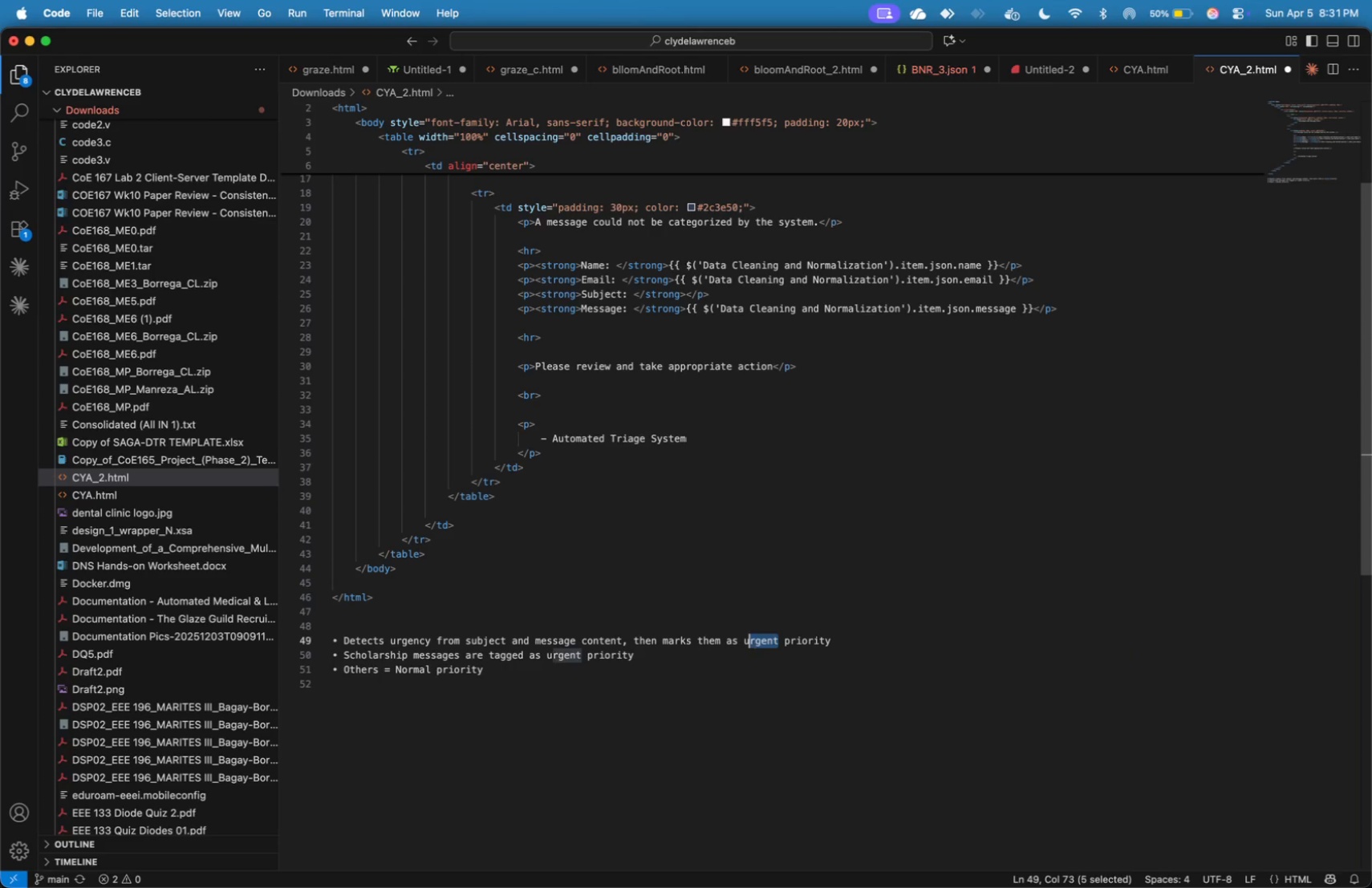 
key(Shift+ArrowLeft)
 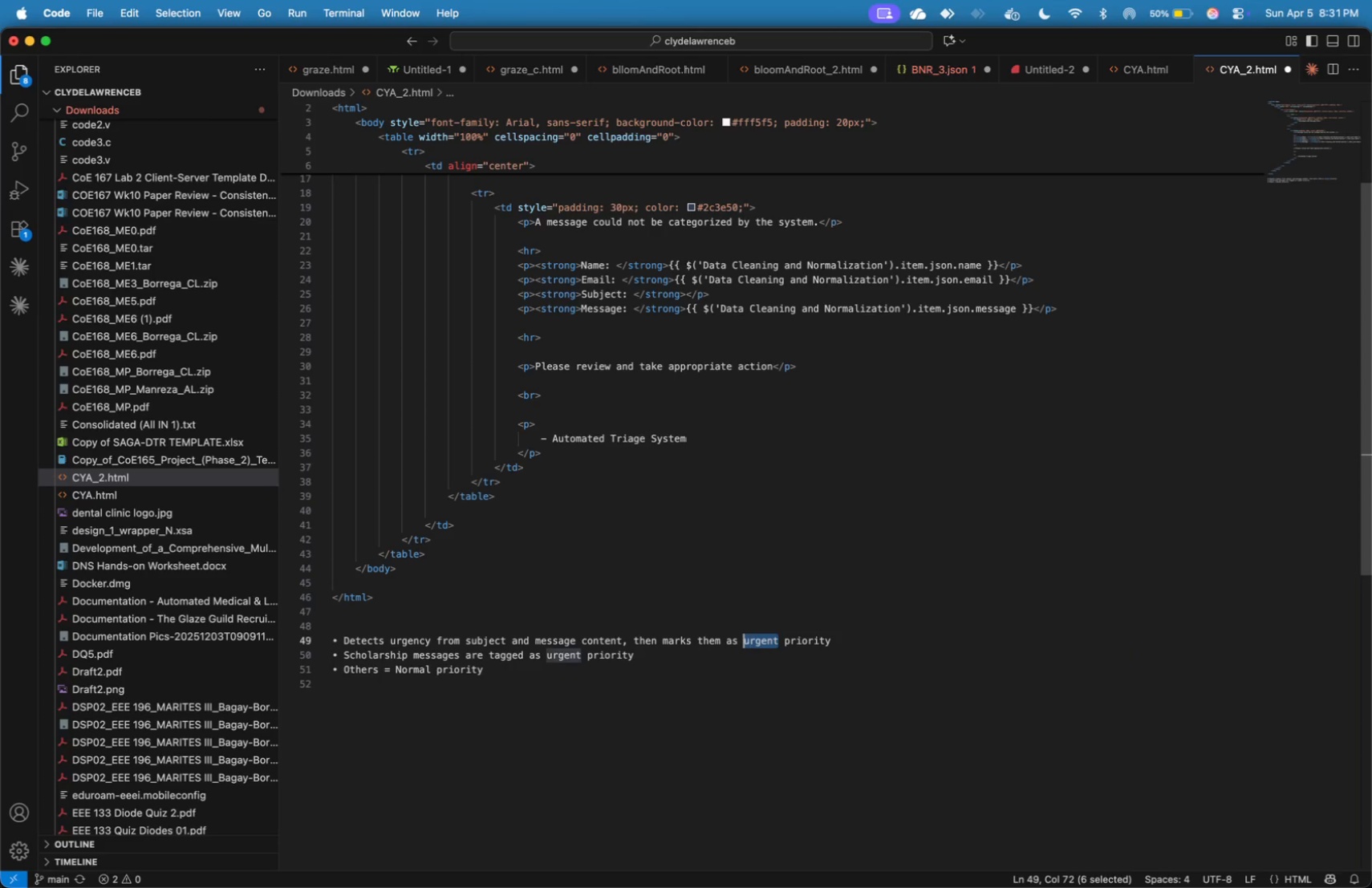 
key(Shift+ArrowLeft)
 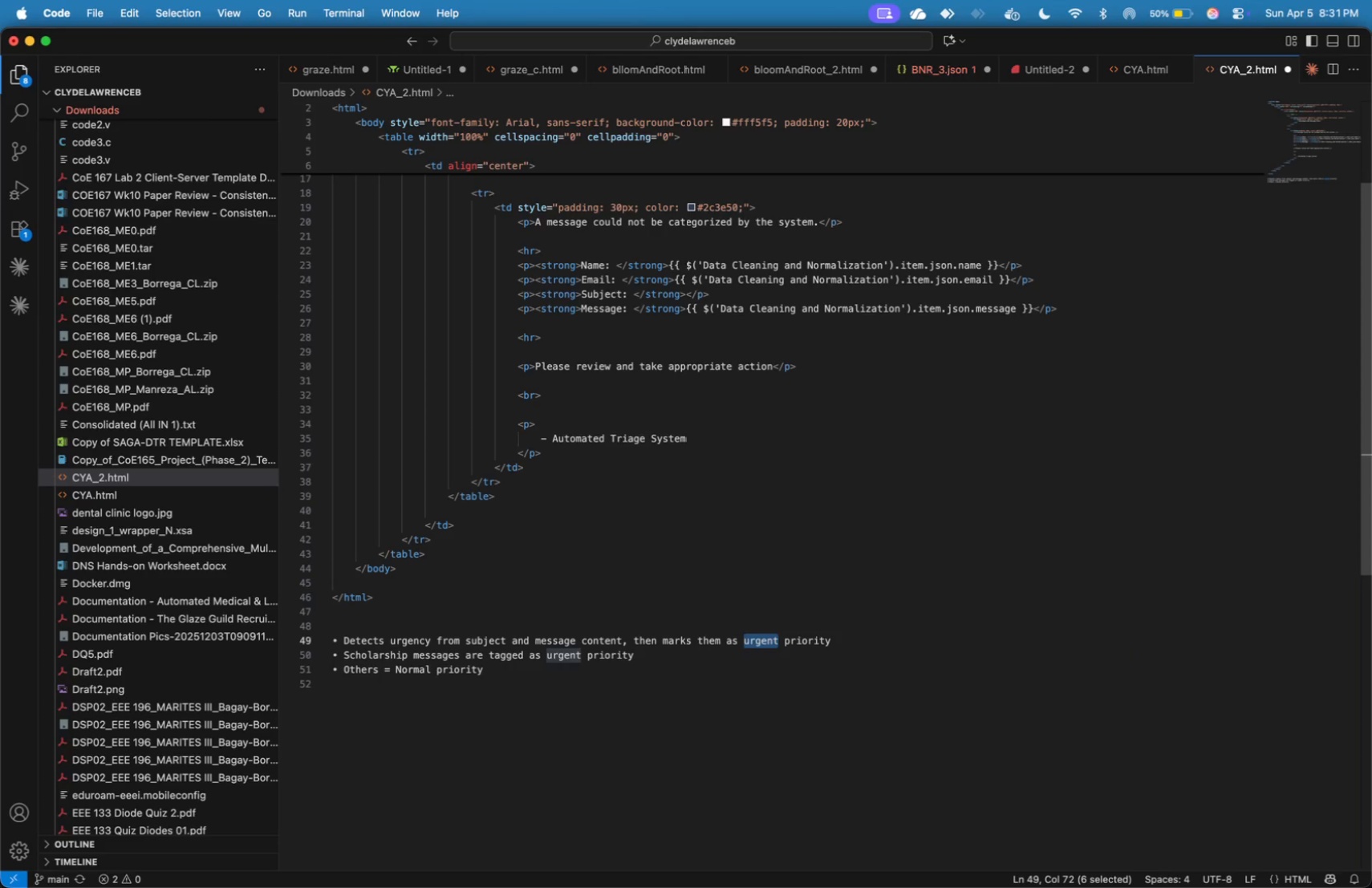 
type(URGENT)
 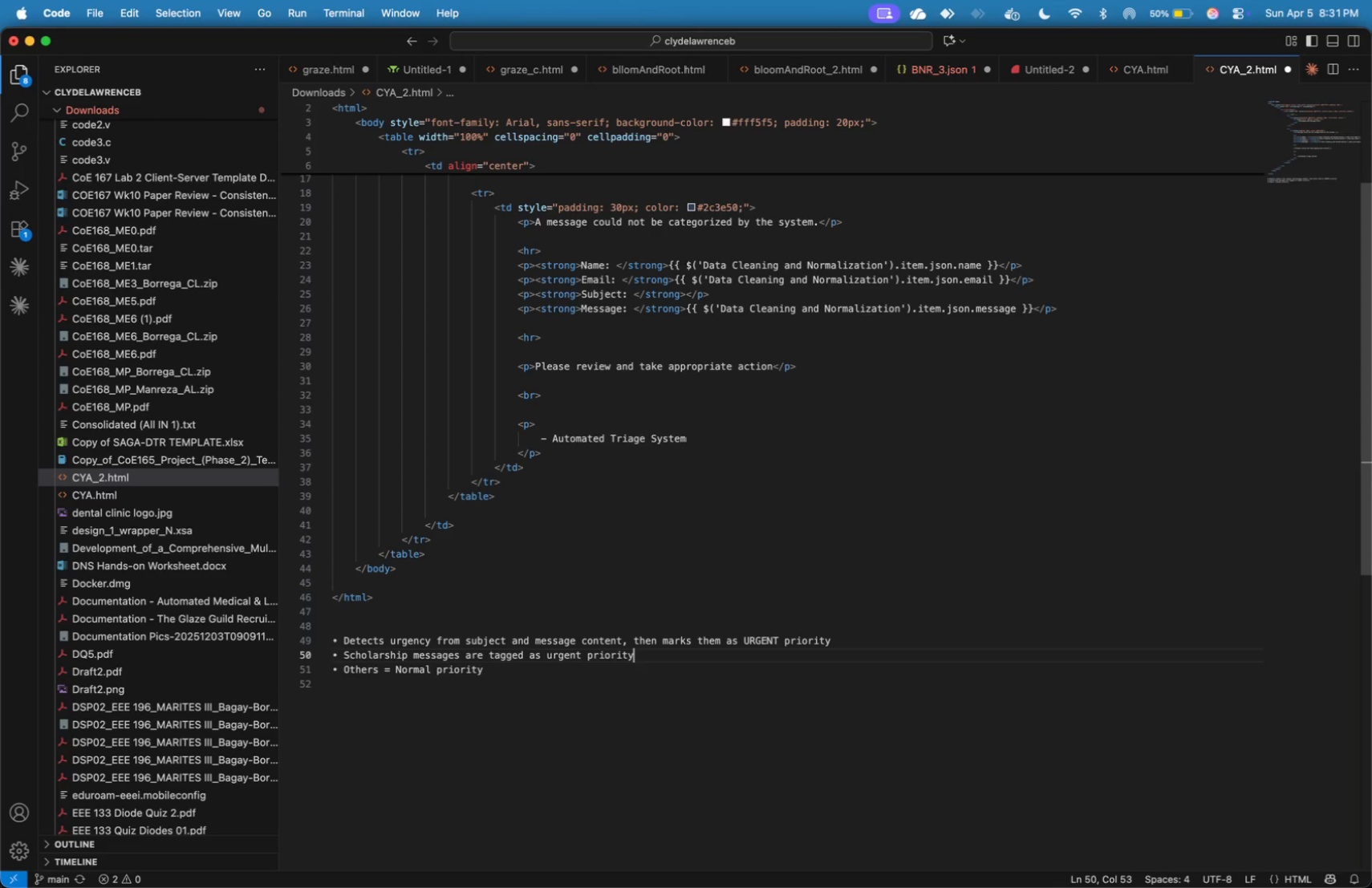 
key(ArrowDown)
 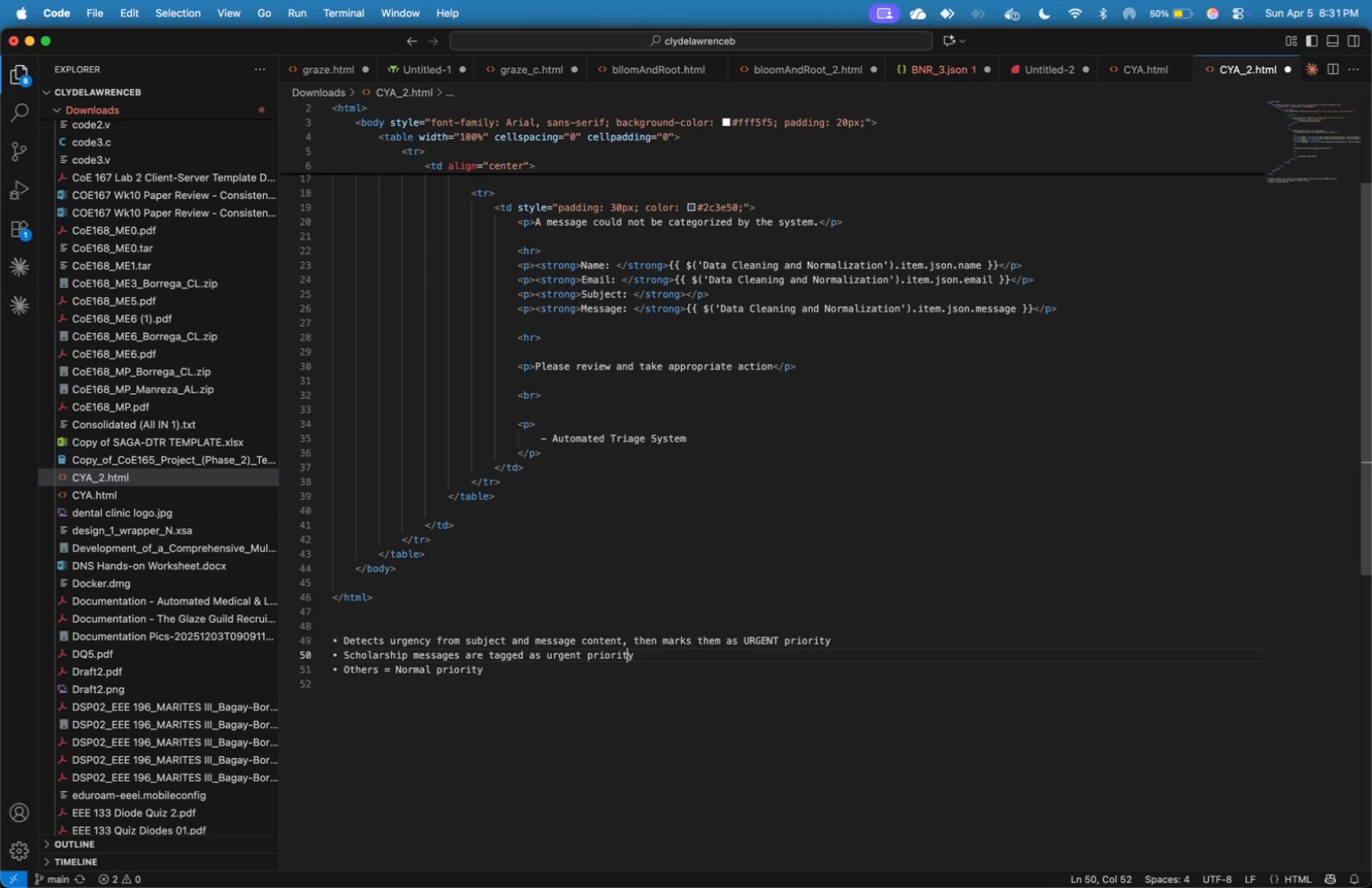 
hold_key(key=ArrowLeft, duration=1.04)
 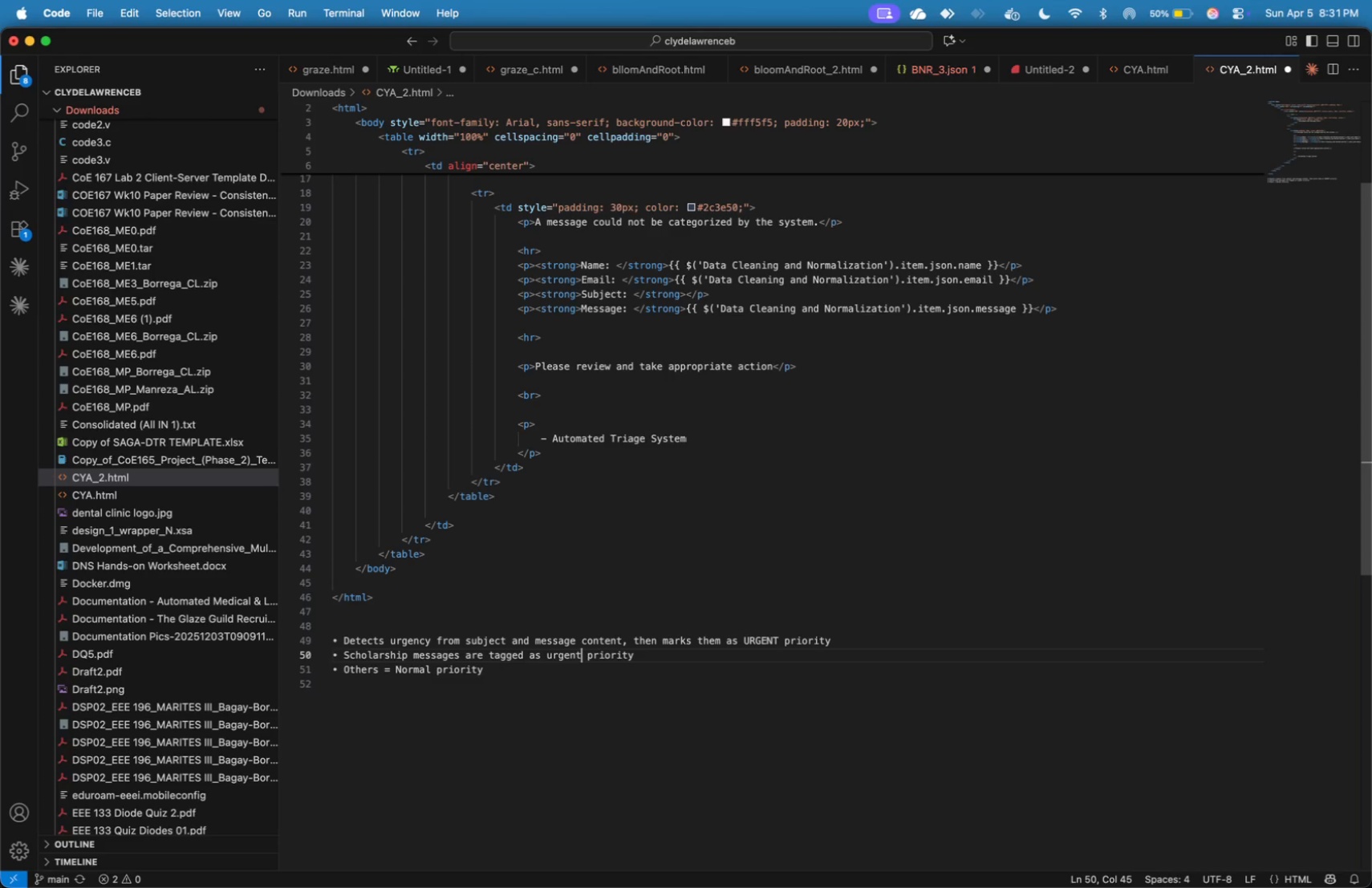 
key(ArrowLeft)
 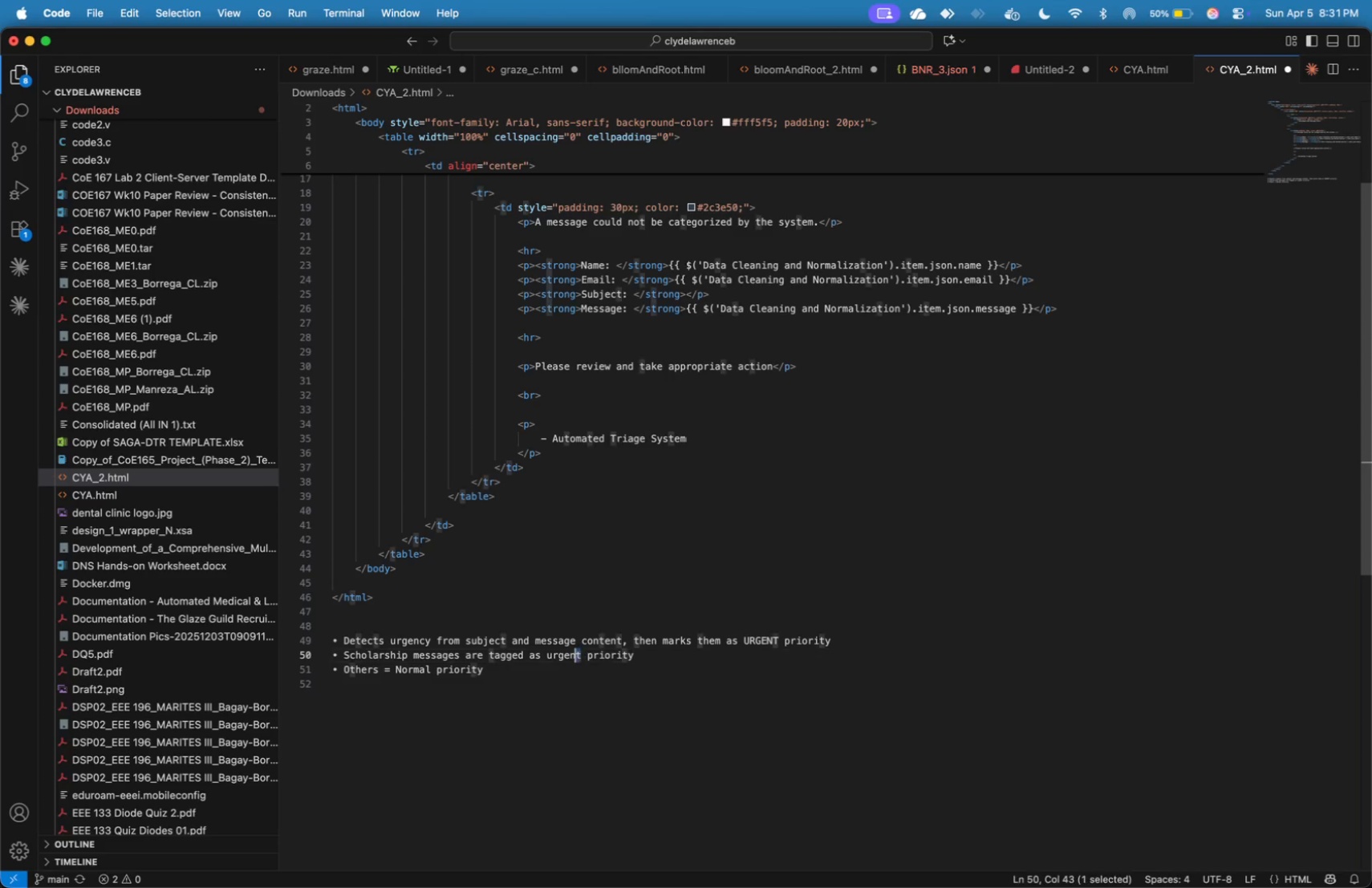 
key(Shift+ArrowLeft)
 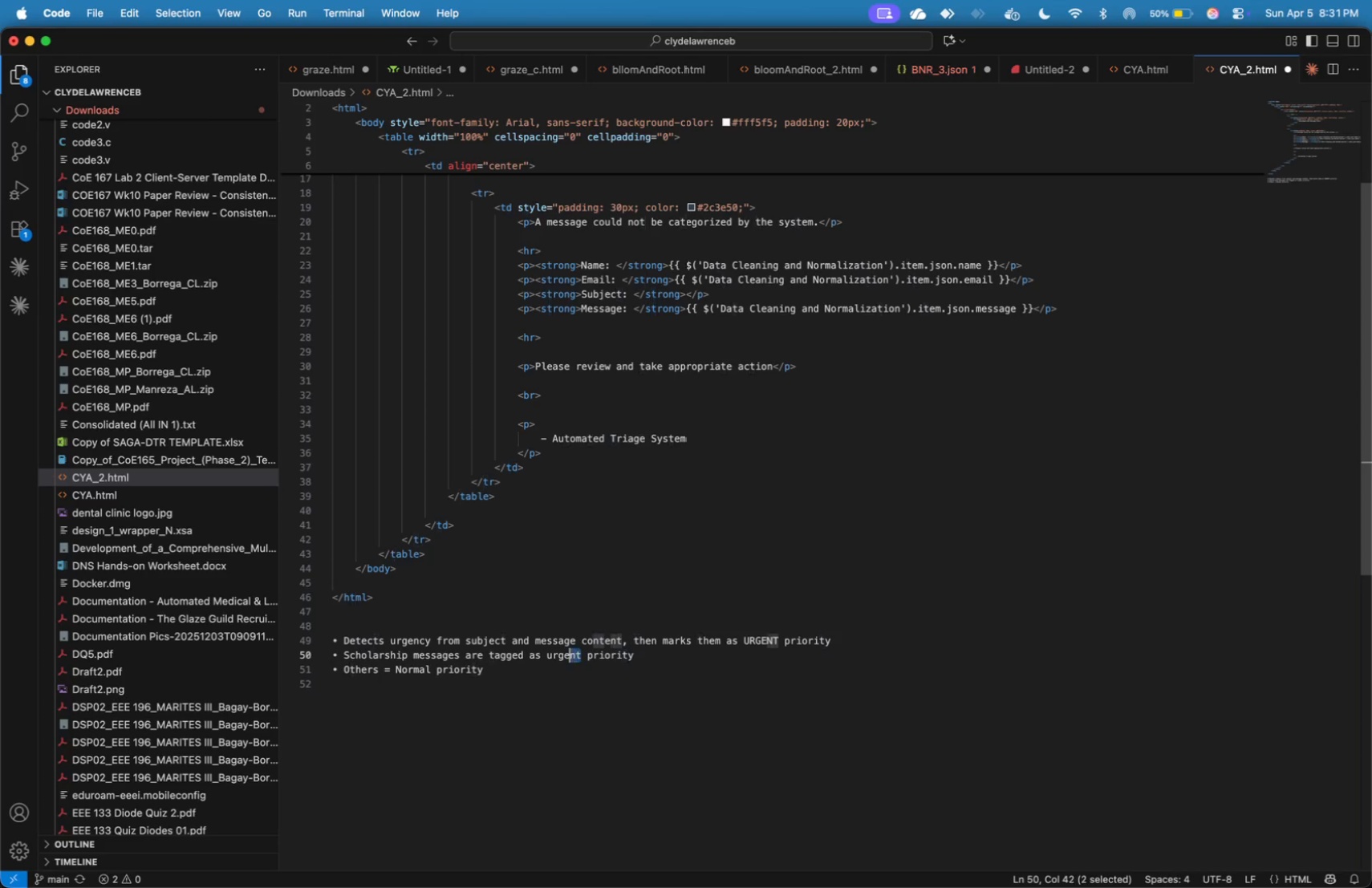 
key(Shift+ArrowLeft)
 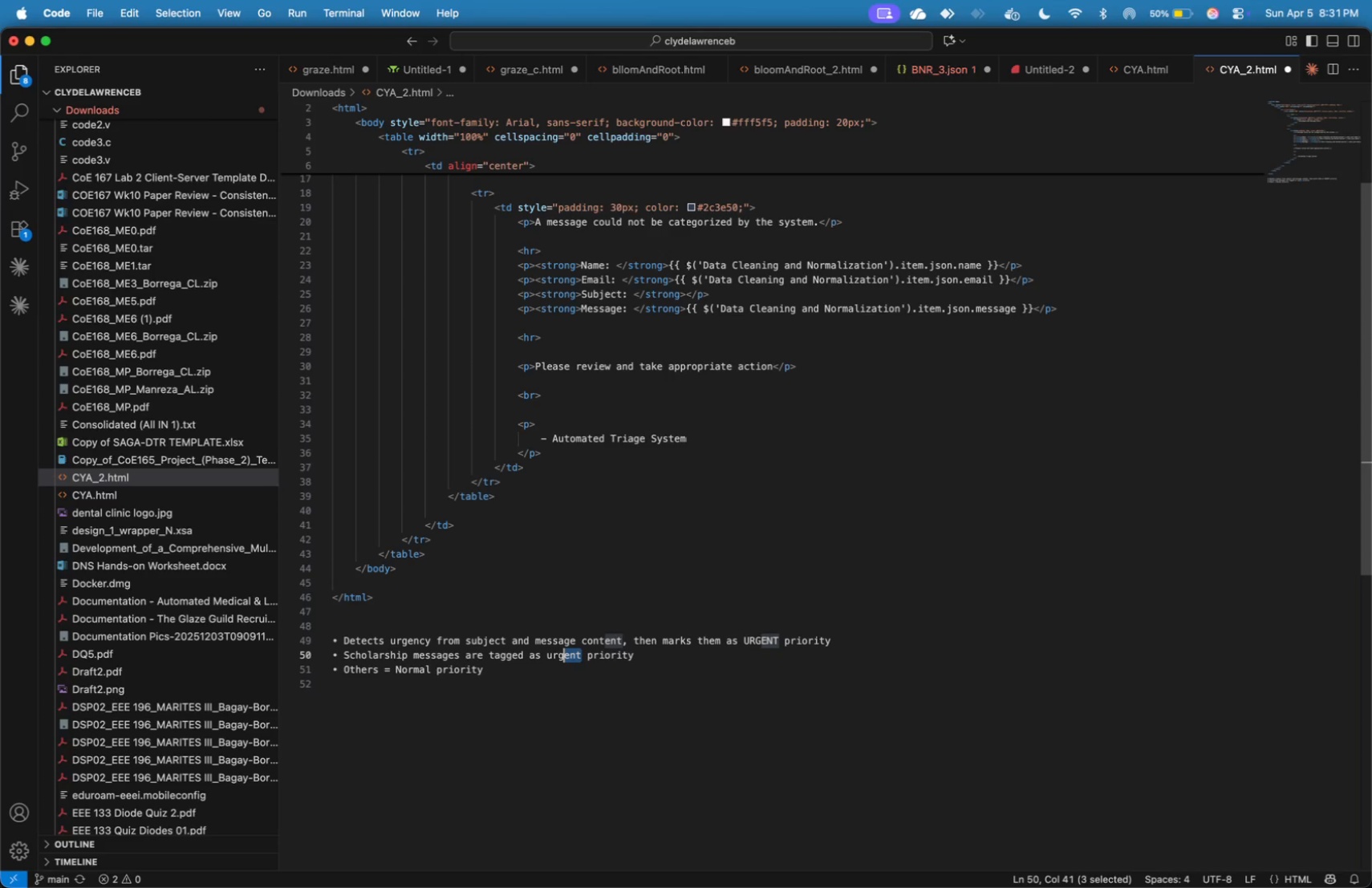 
key(Shift+ArrowLeft)
 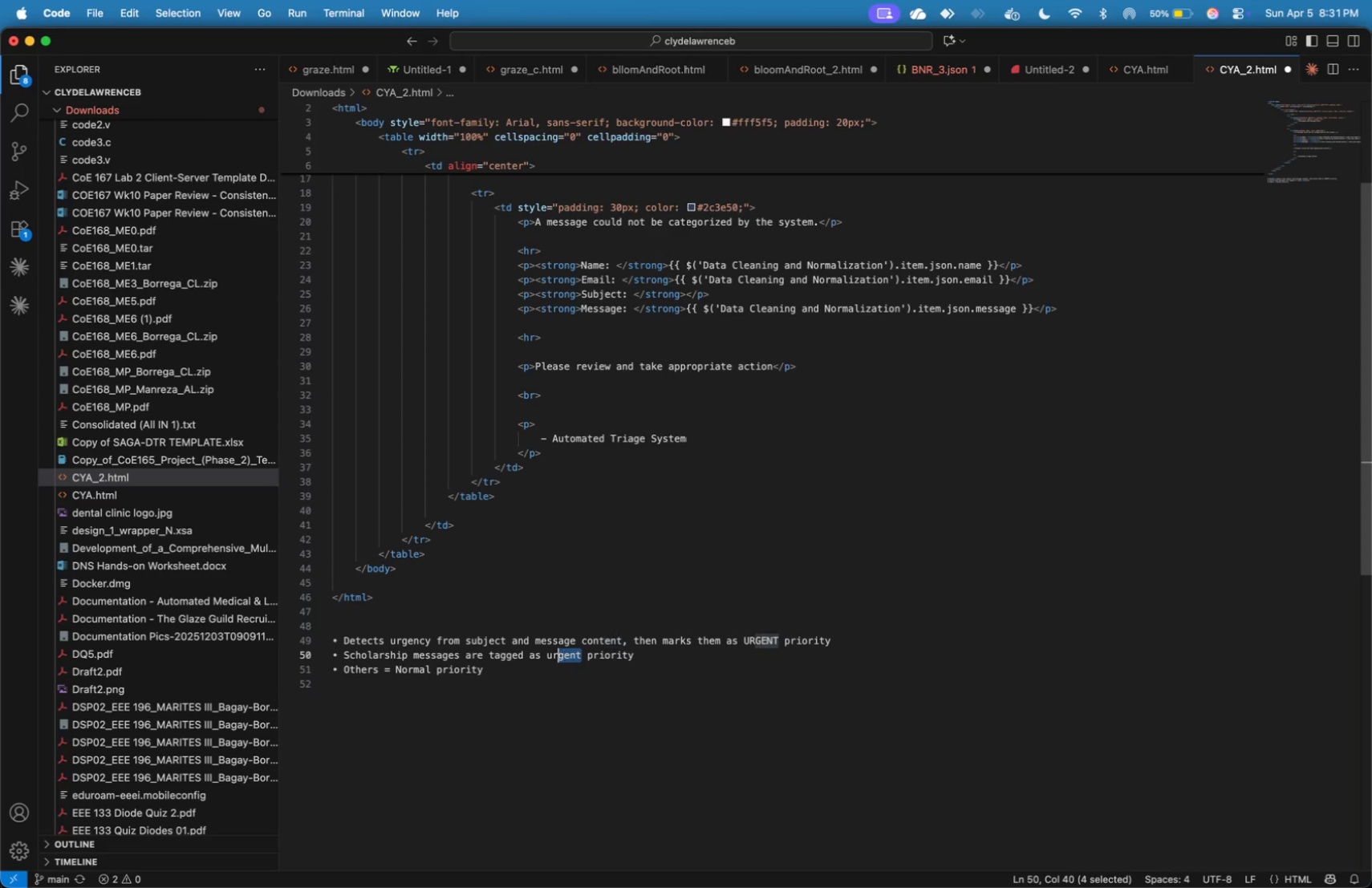 
key(Shift+ArrowLeft)
 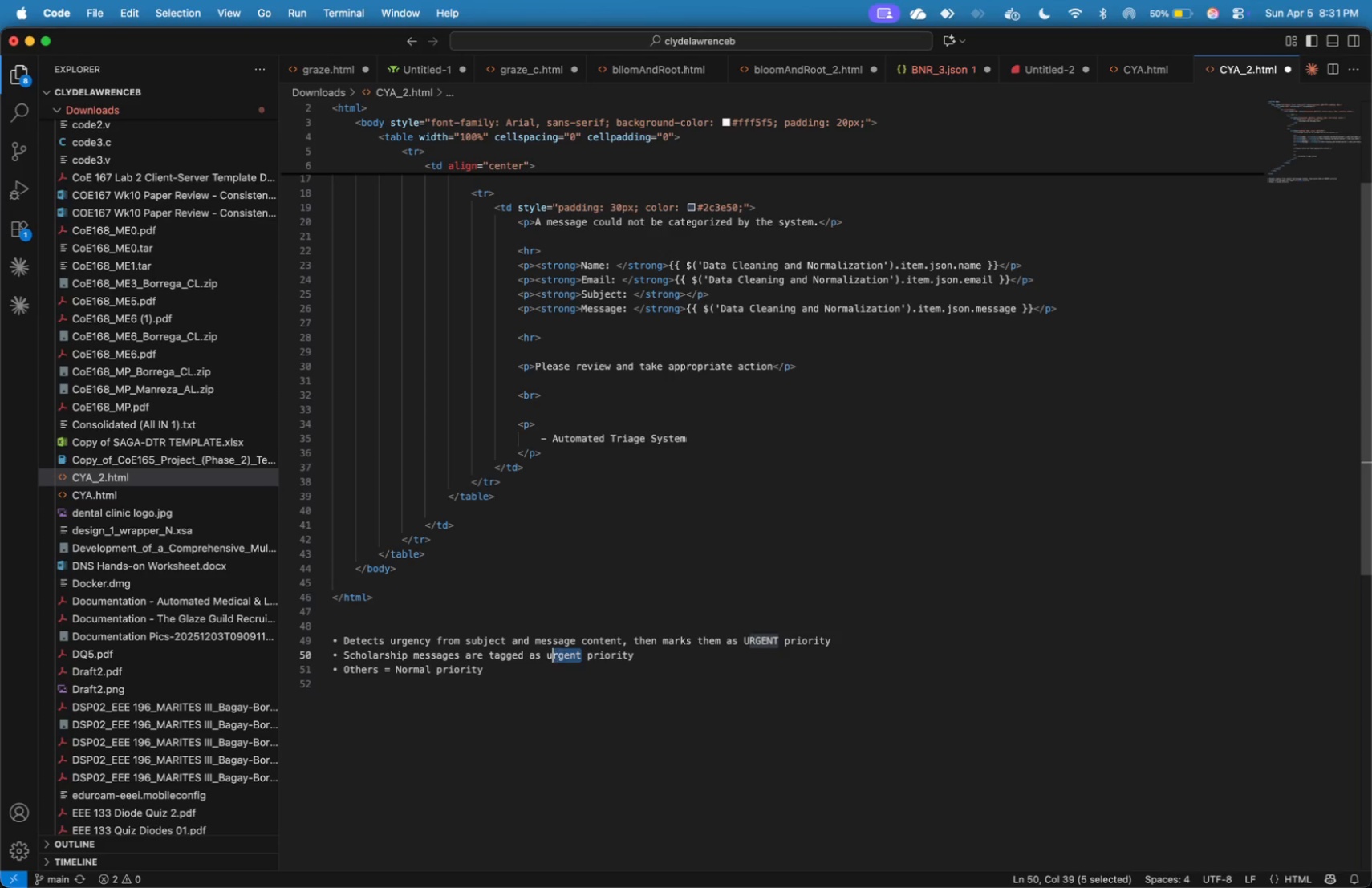 
key(Shift+ArrowLeft)
 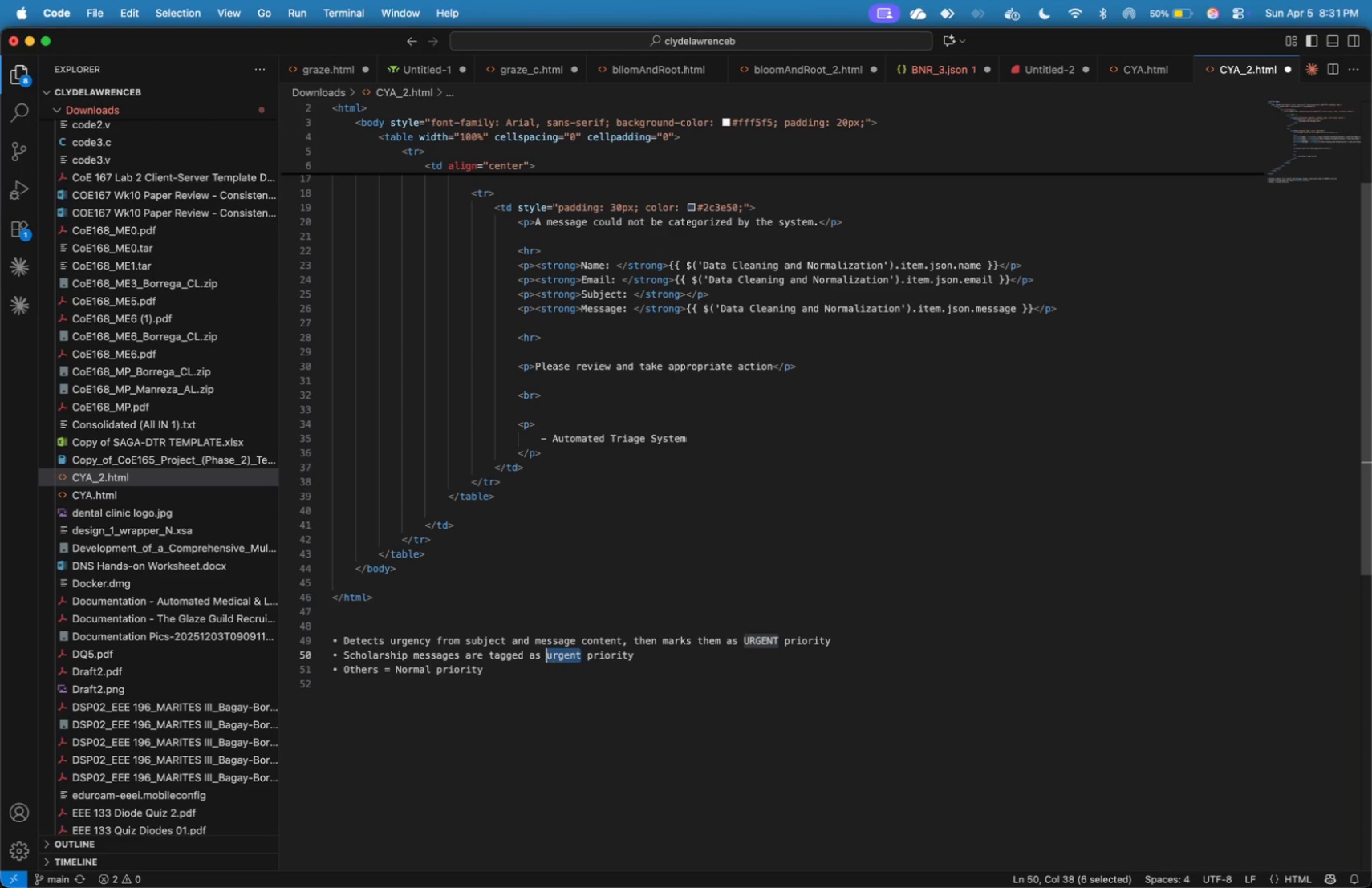 
key(Shift+ArrowLeft)
 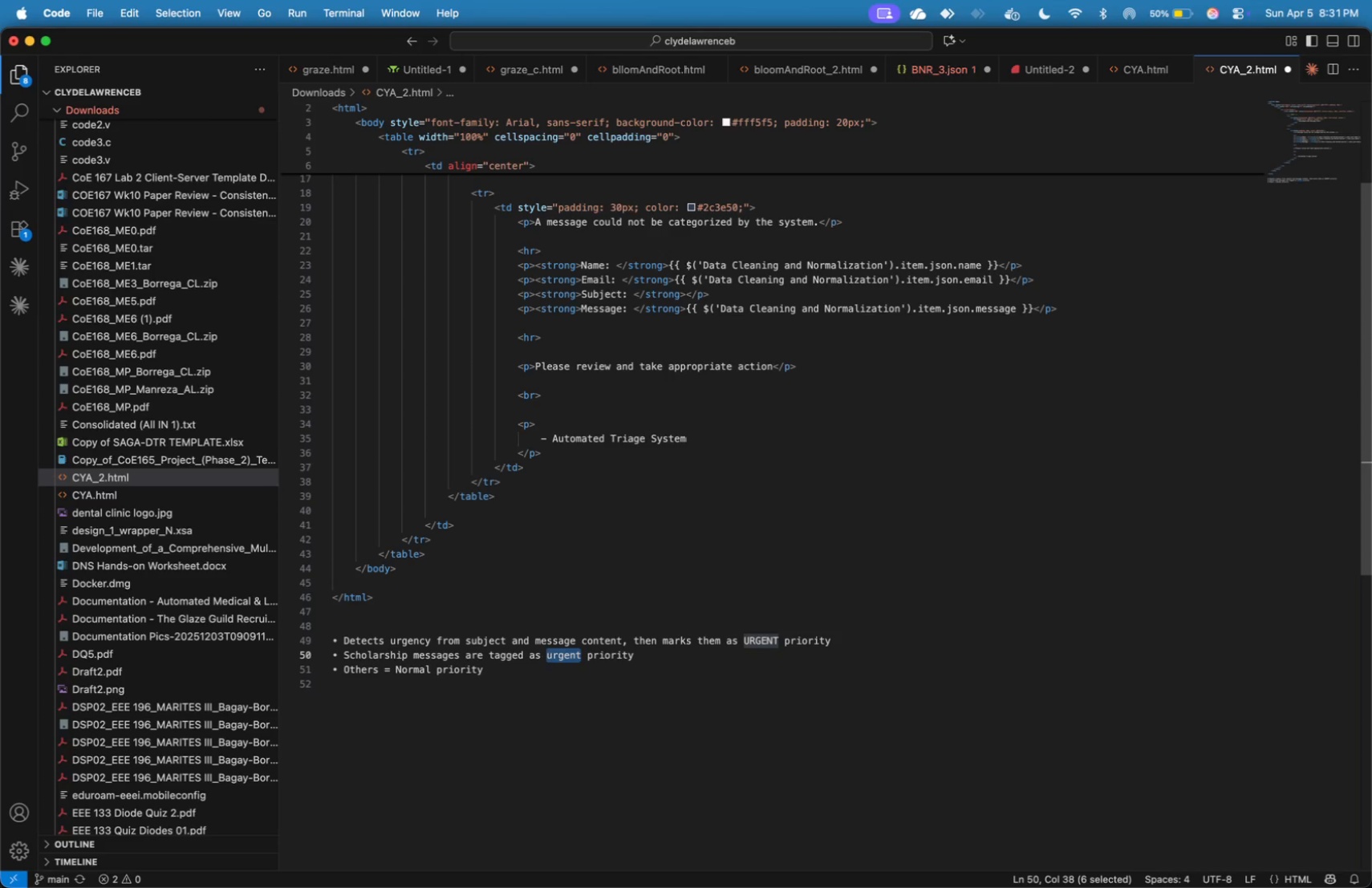 
type(URGENT)
 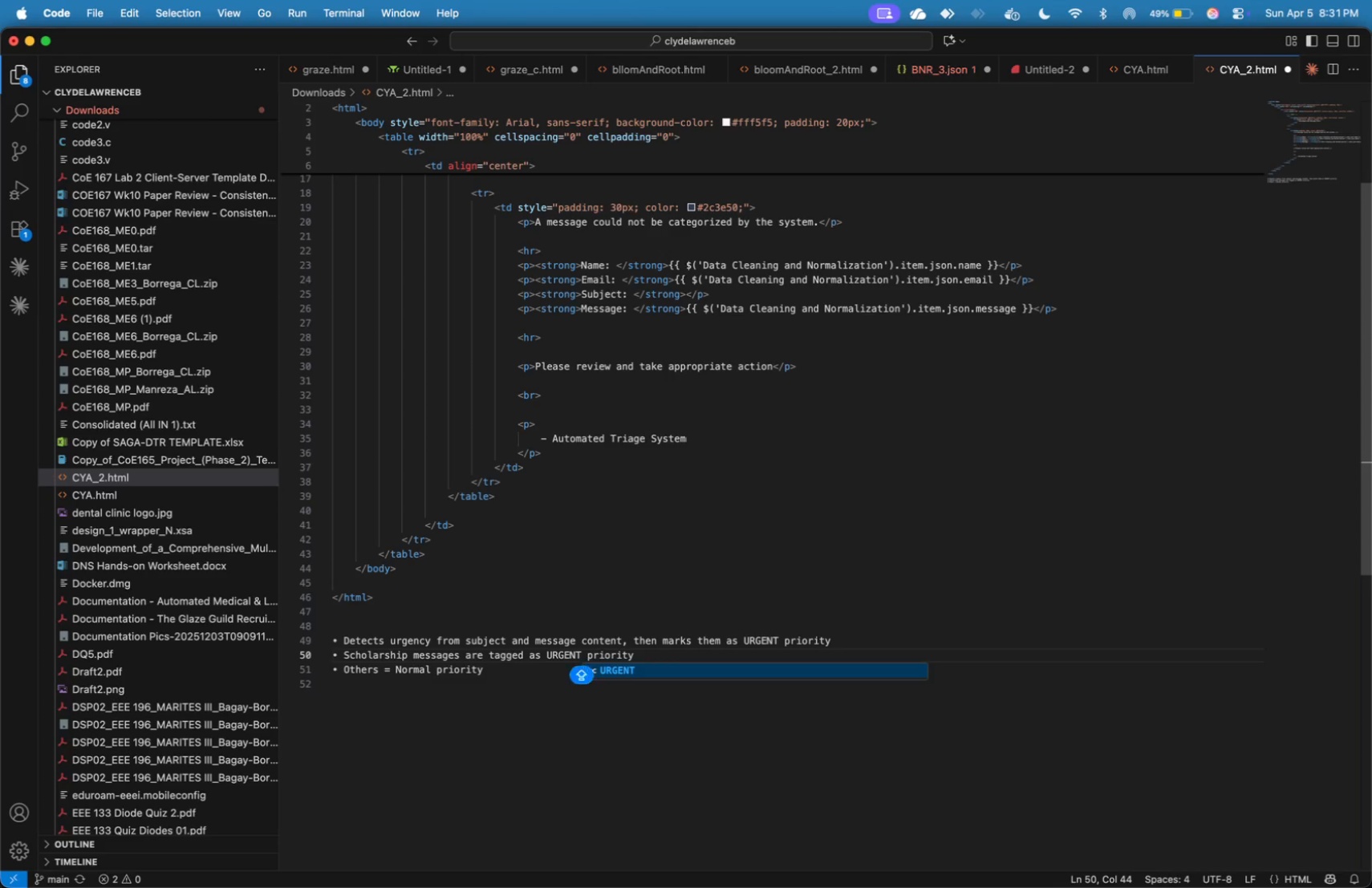 
key(ArrowDown)
 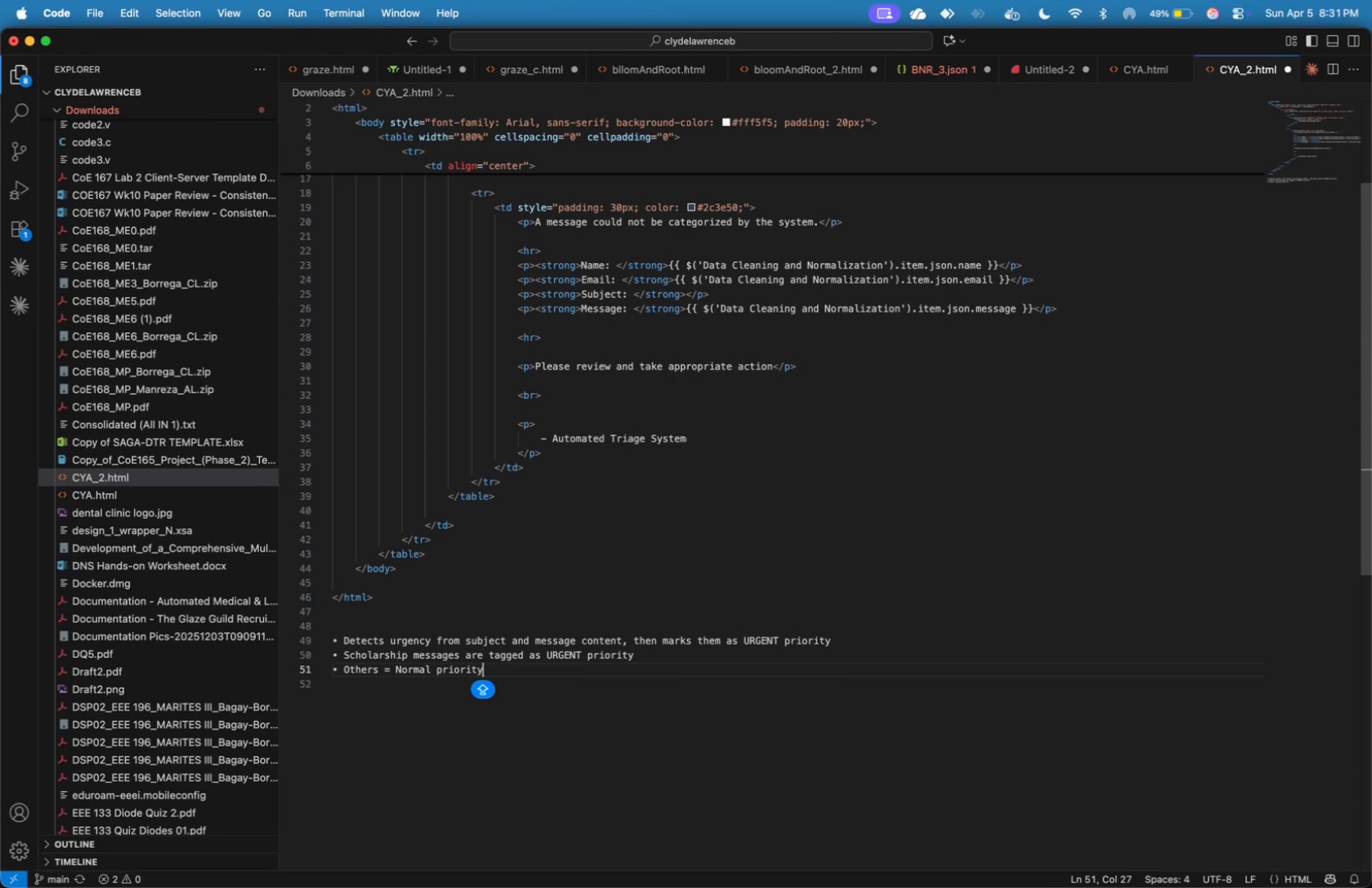 
key(ArrowUp)
 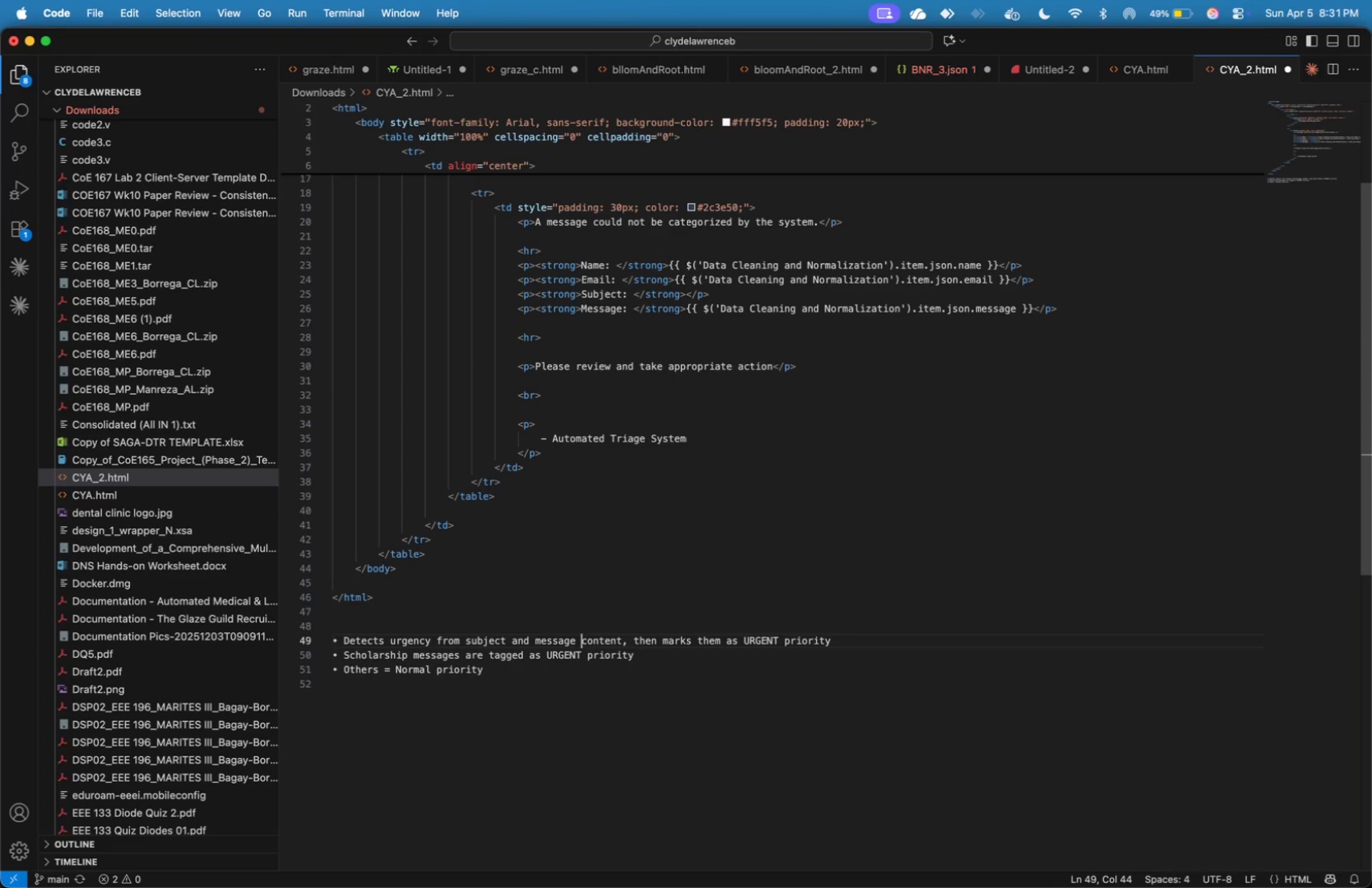 
key(ArrowUp)
 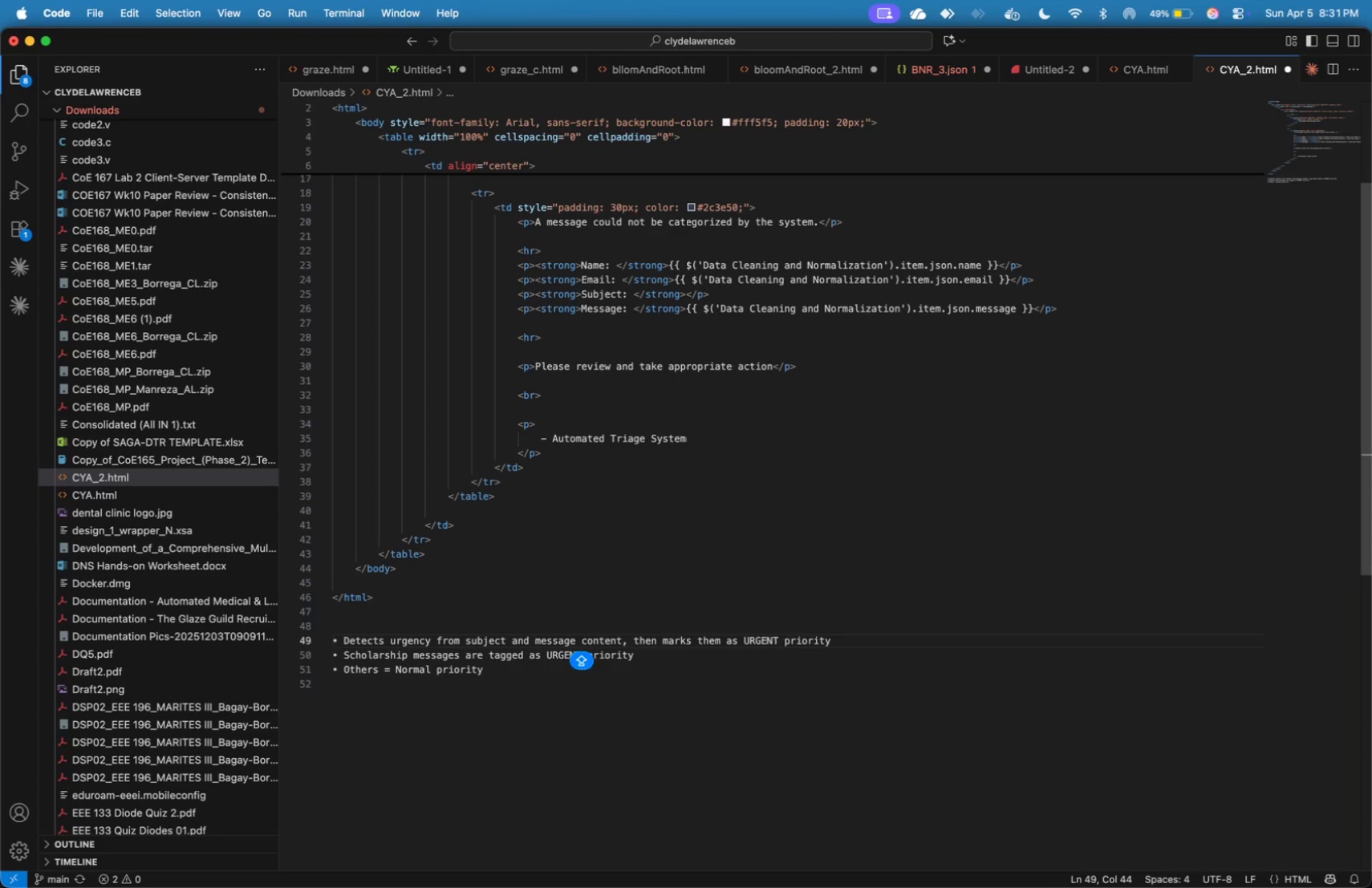 
key(ArrowDown)
 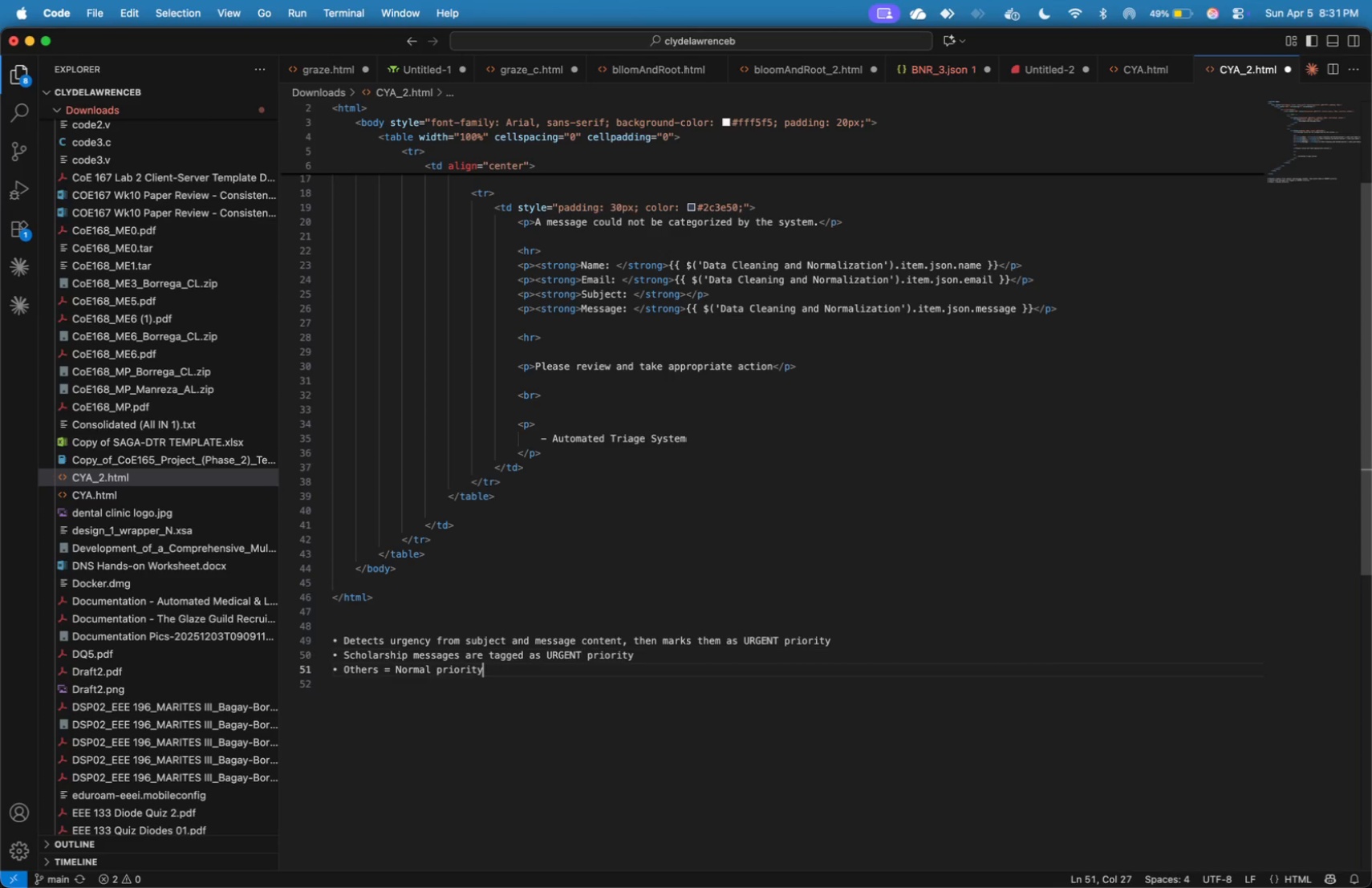 
key(ArrowDown)
 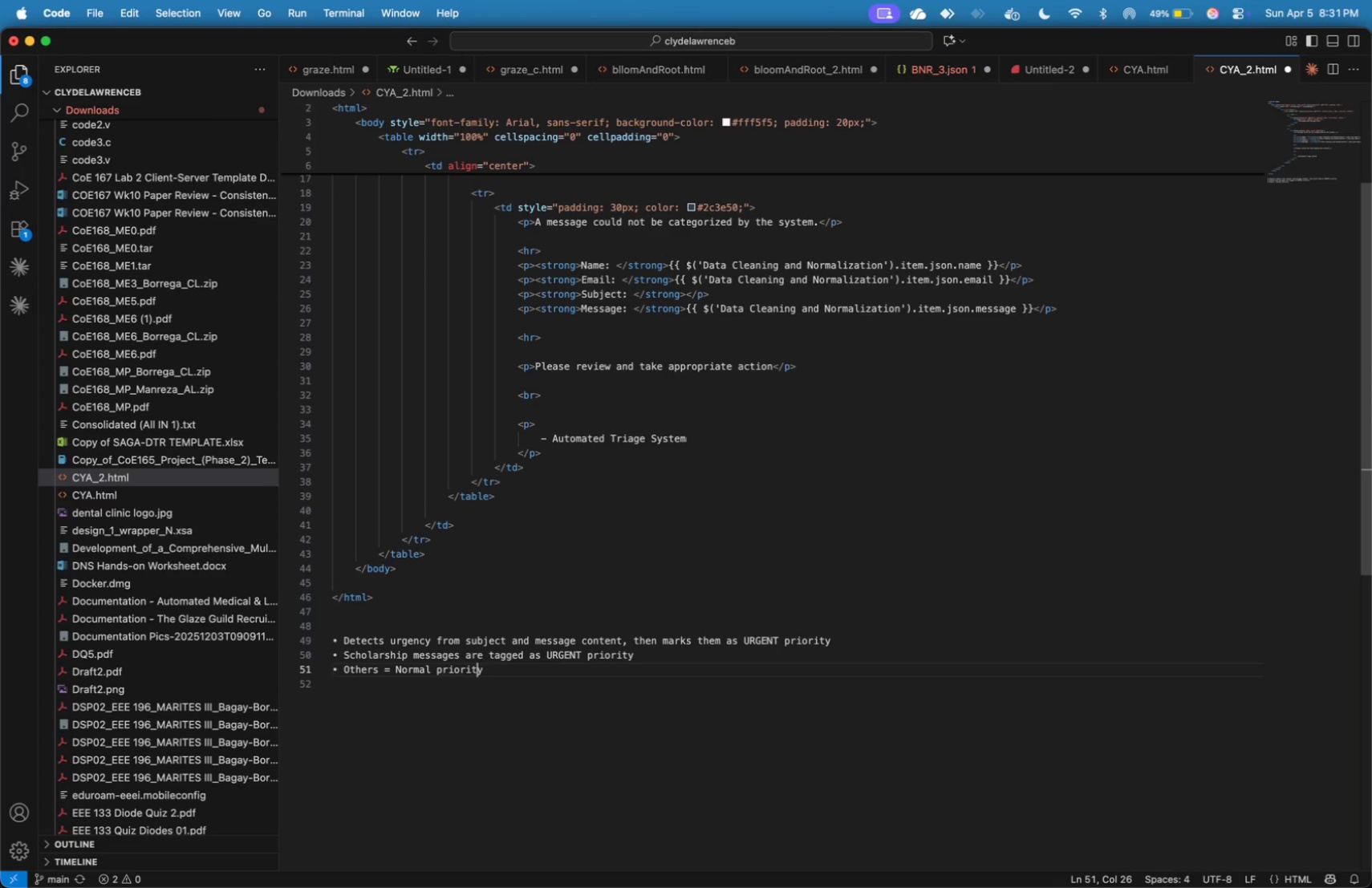 
hold_key(key=ArrowLeft, duration=1.51)
 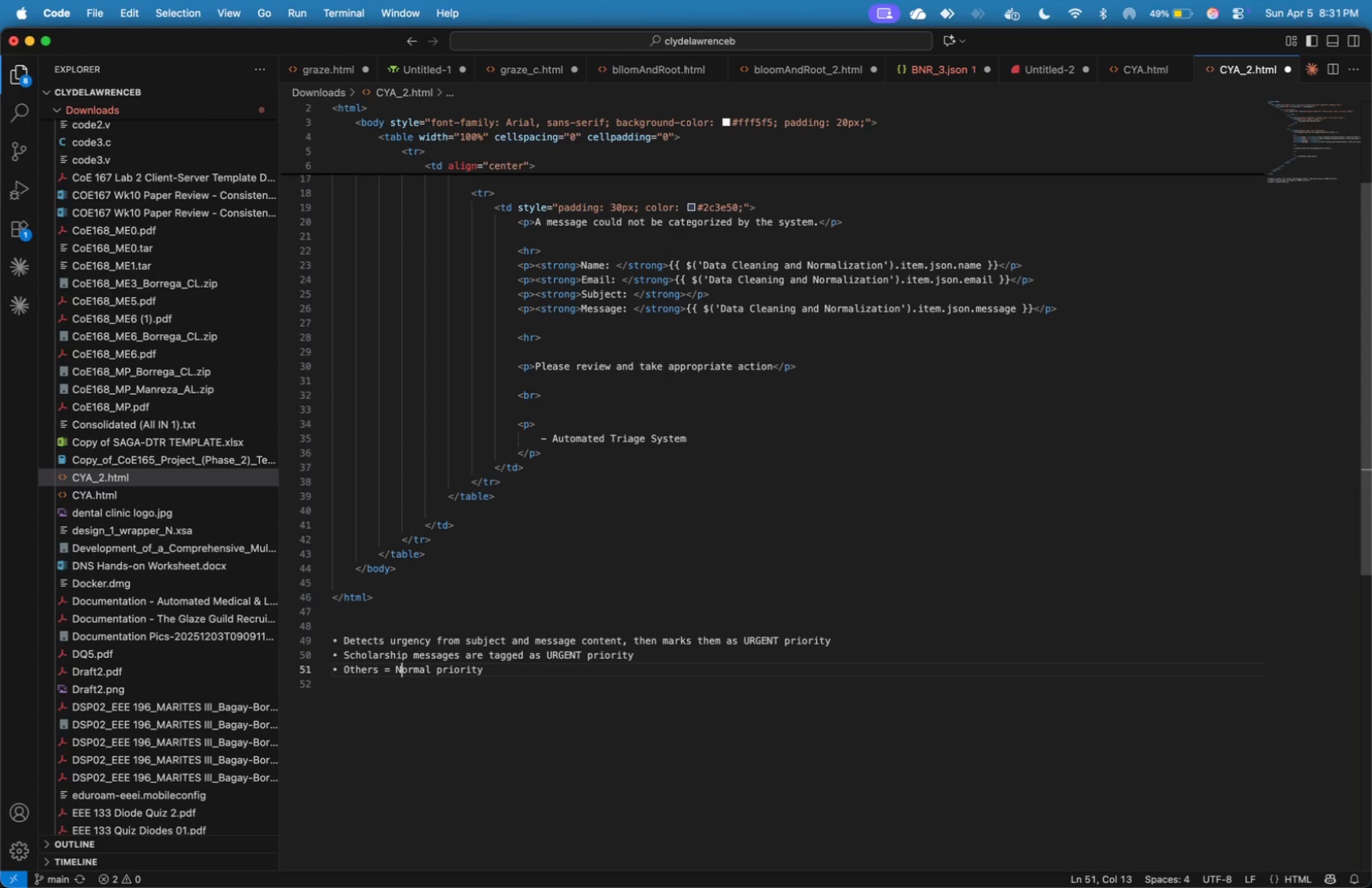 
key(ArrowLeft)
 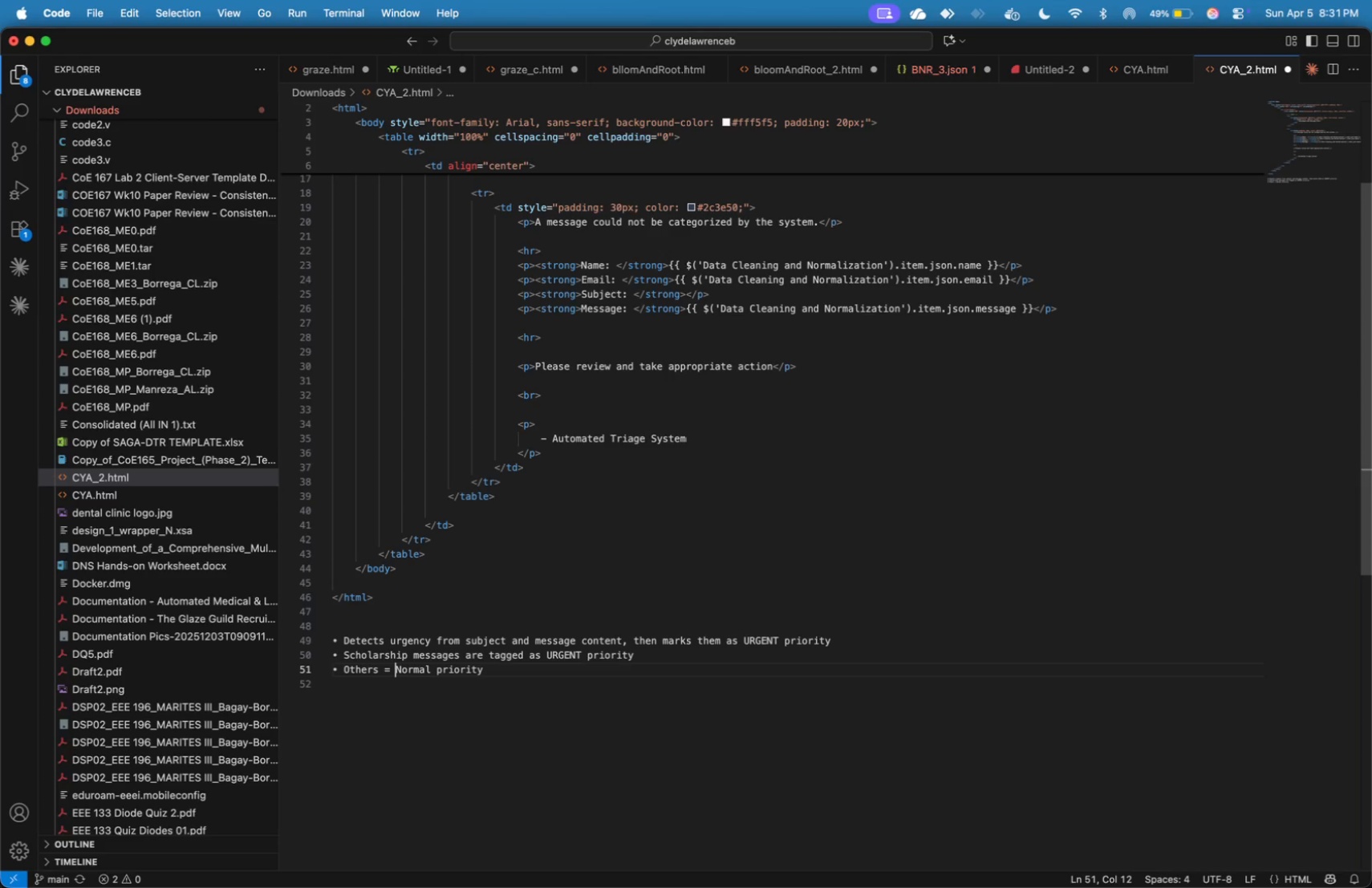 
key(ArrowLeft)
 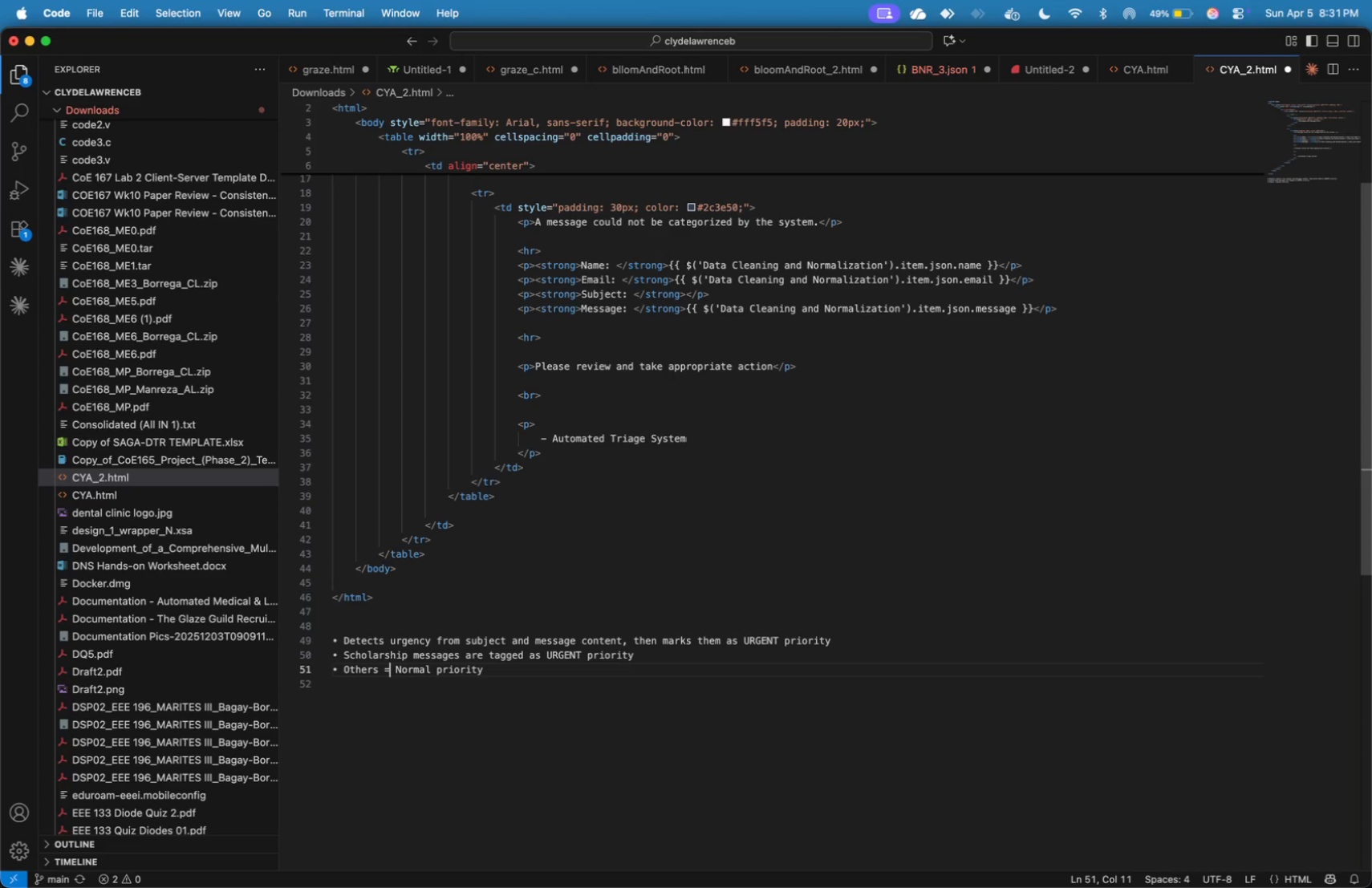 
key(ArrowLeft)
 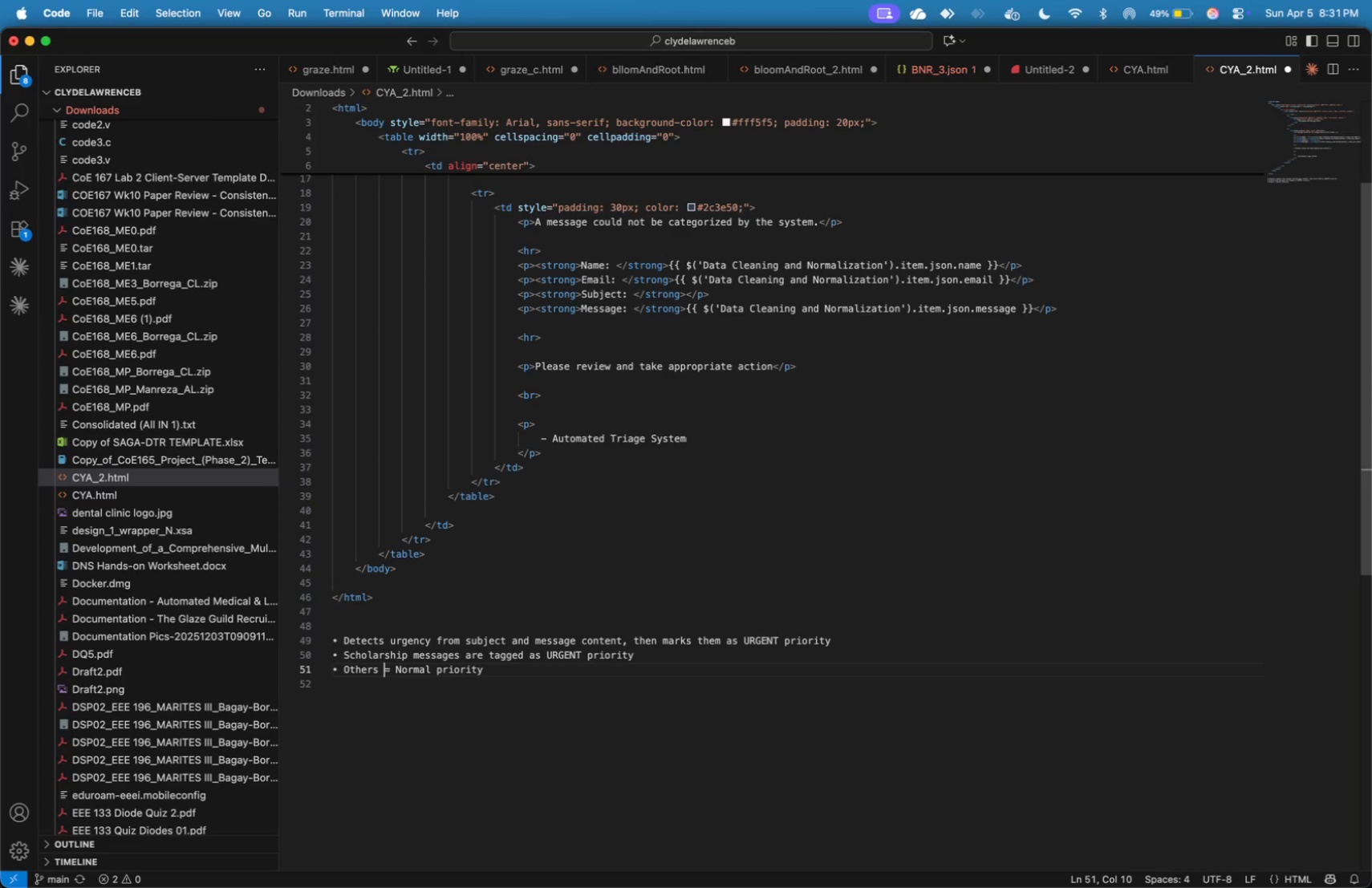 
type(())
 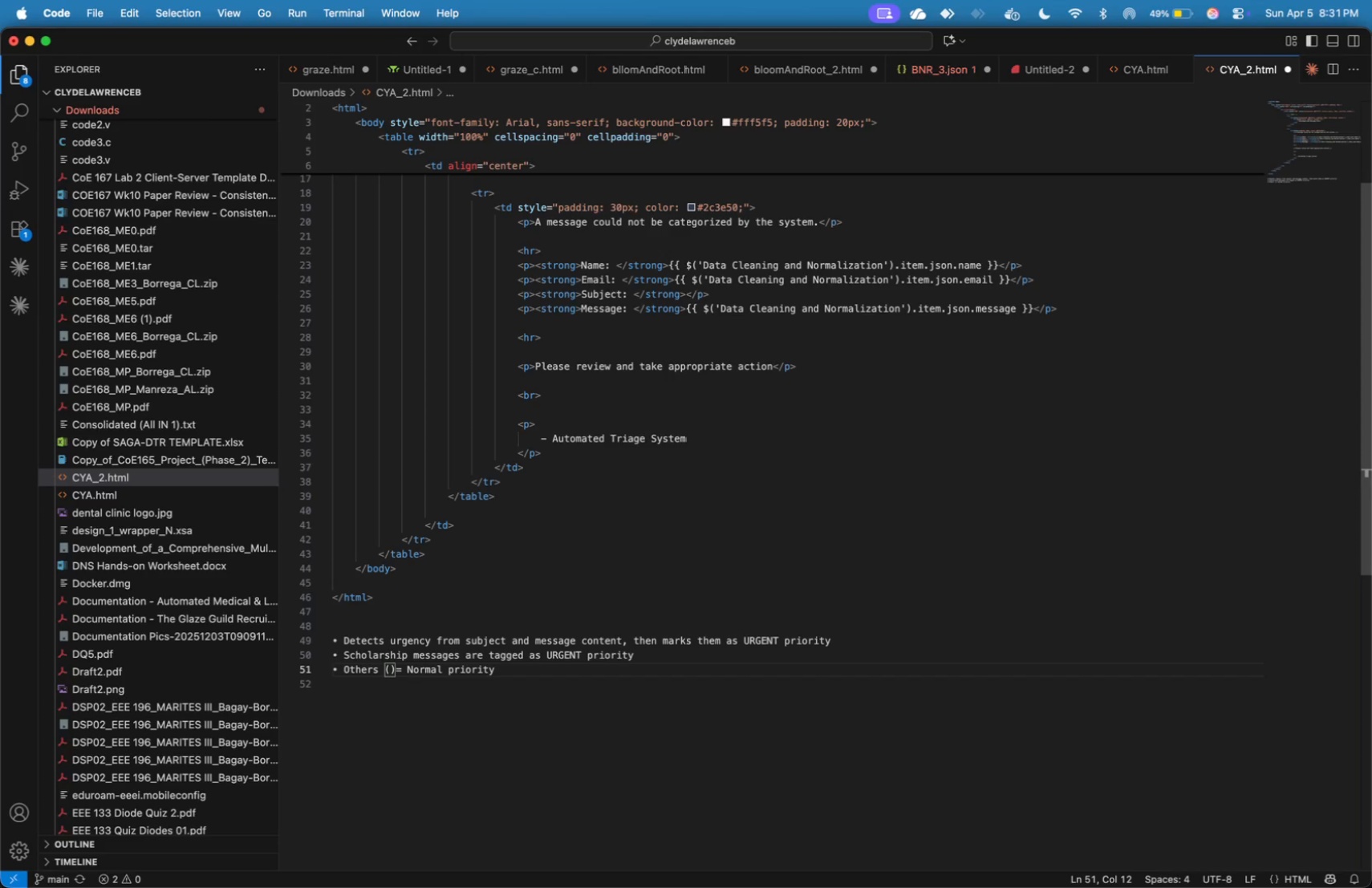 
key(ArrowLeft)
 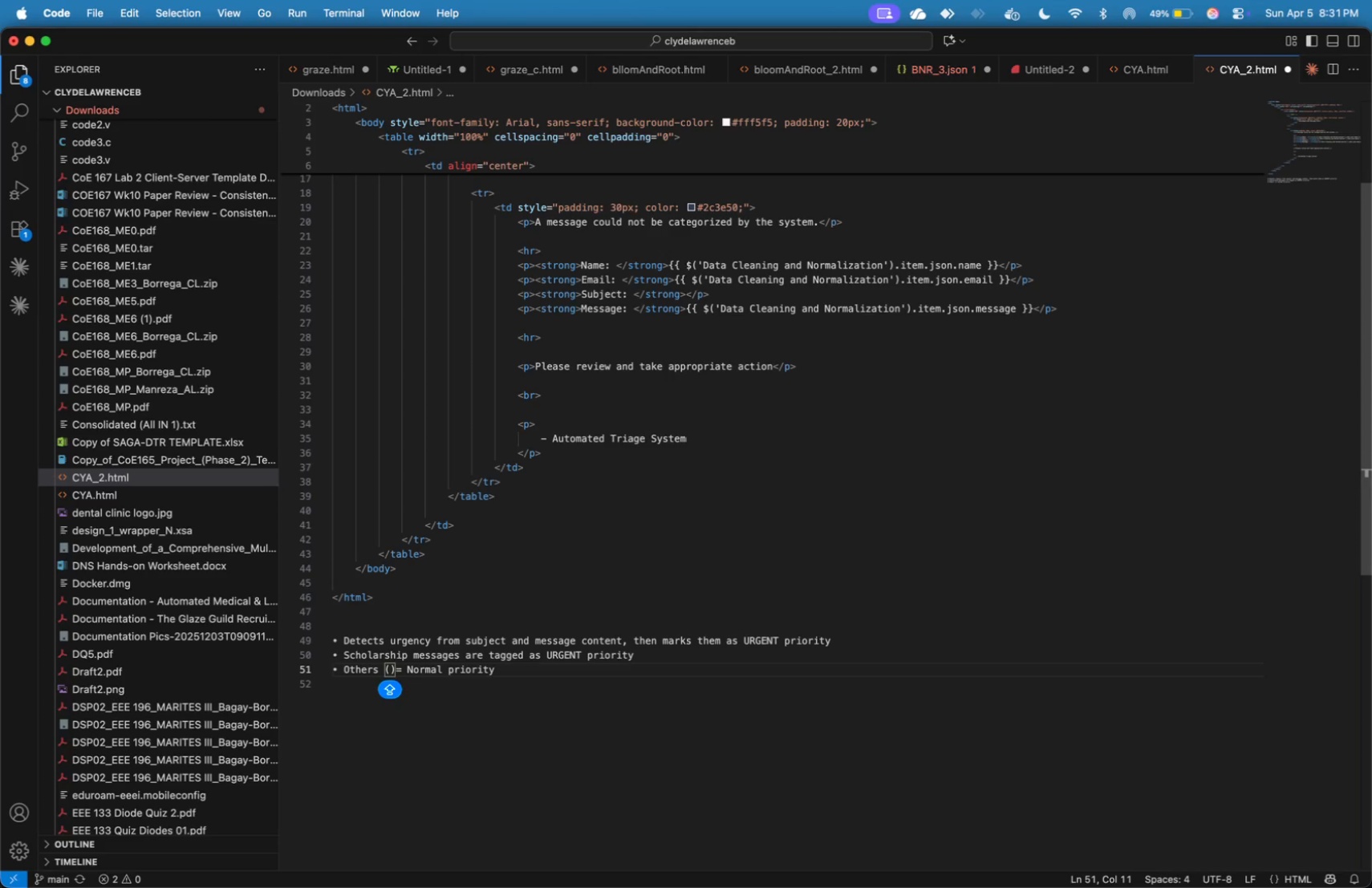 
type(NO )
key(Backspace)
key(Backspace)
key(Backspace)
type(not )
key(Backspace)
key(Backspace)
type( urgency detected and not)
key(Backspace)
key(Backspace)
key(Backspace)
type(not a )
key(Backspace)
key(Backspace)
type(scholarship)
 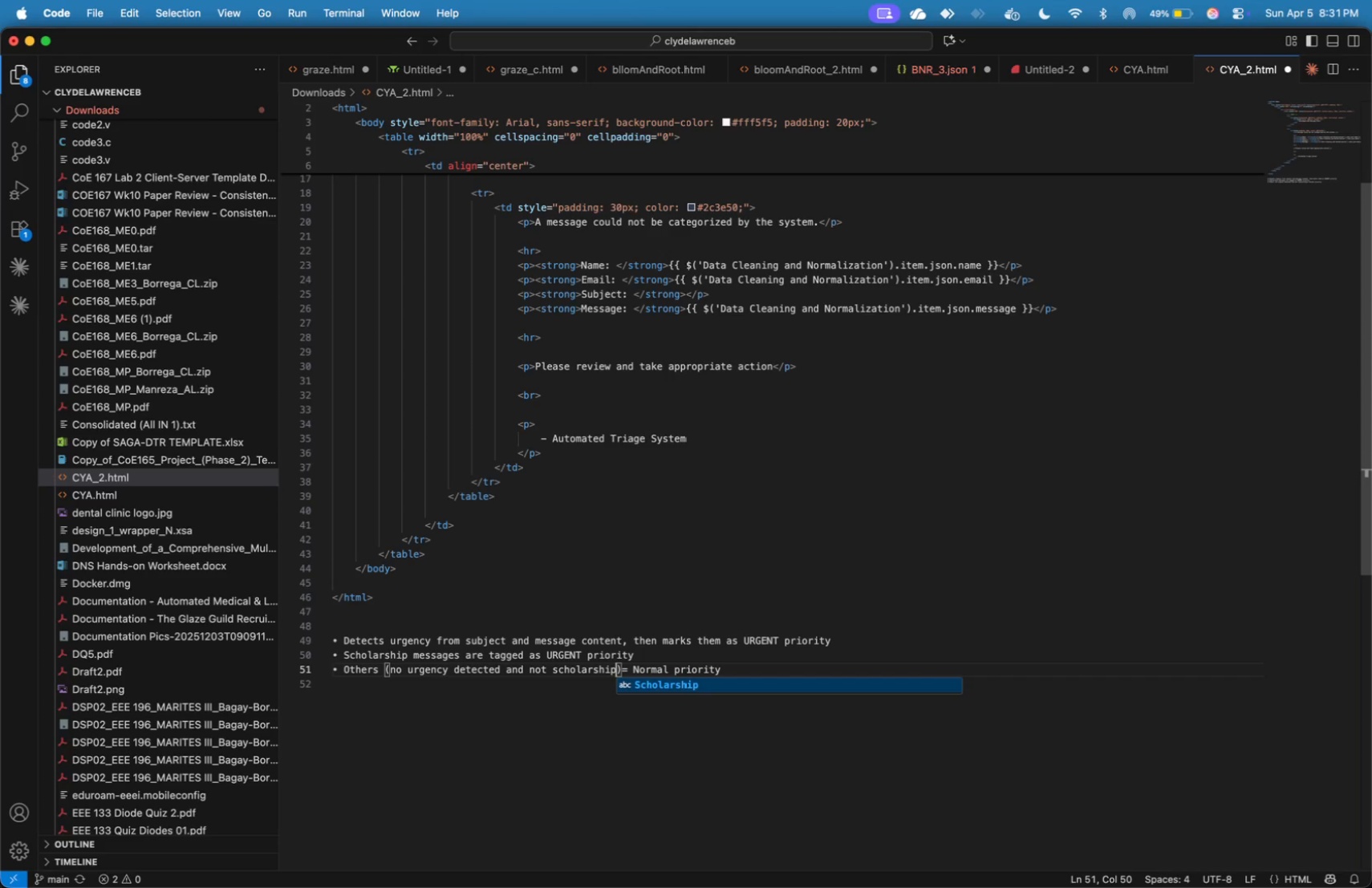 
key(ArrowRight)
 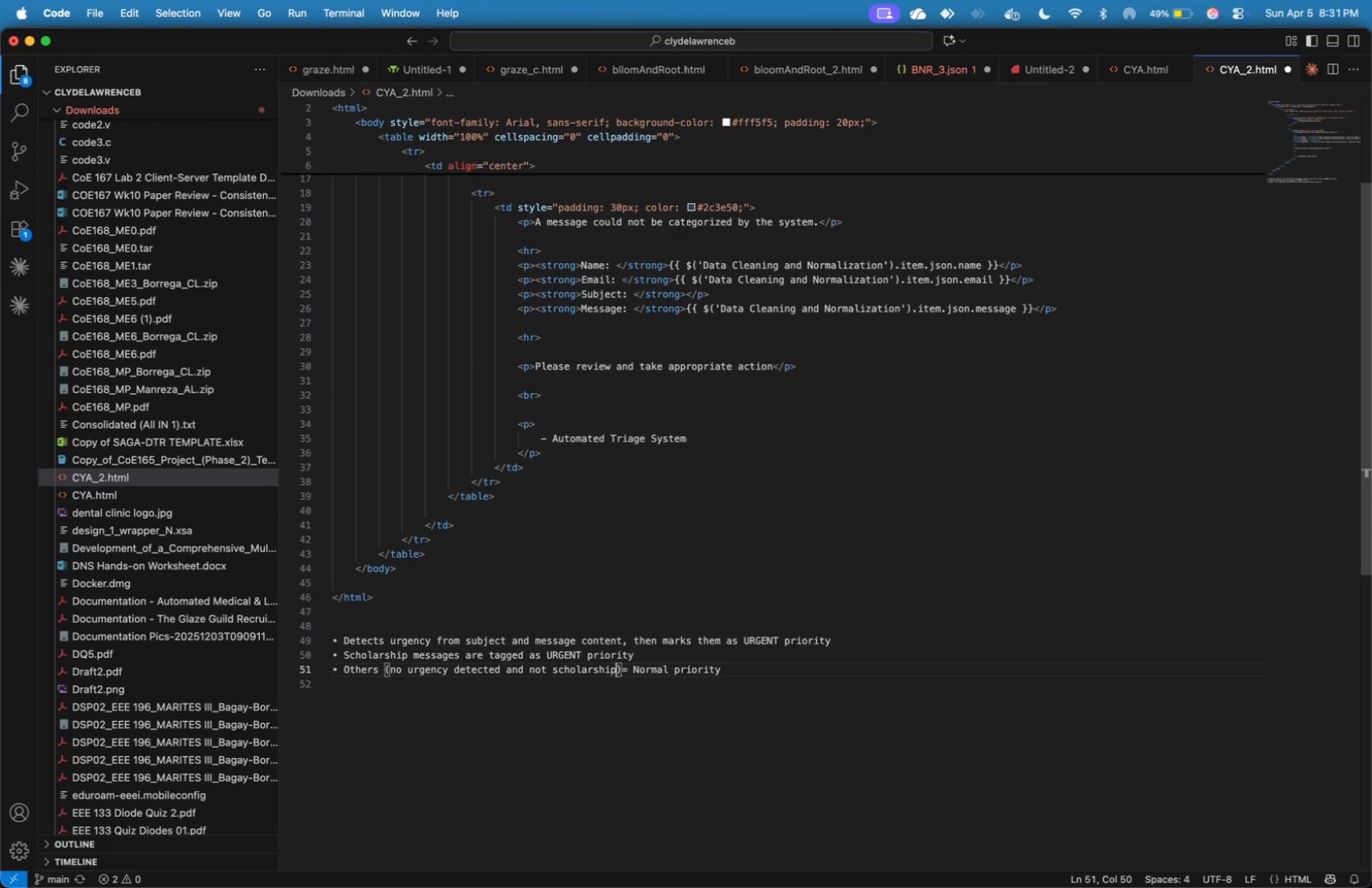 
key(ArrowLeft)
 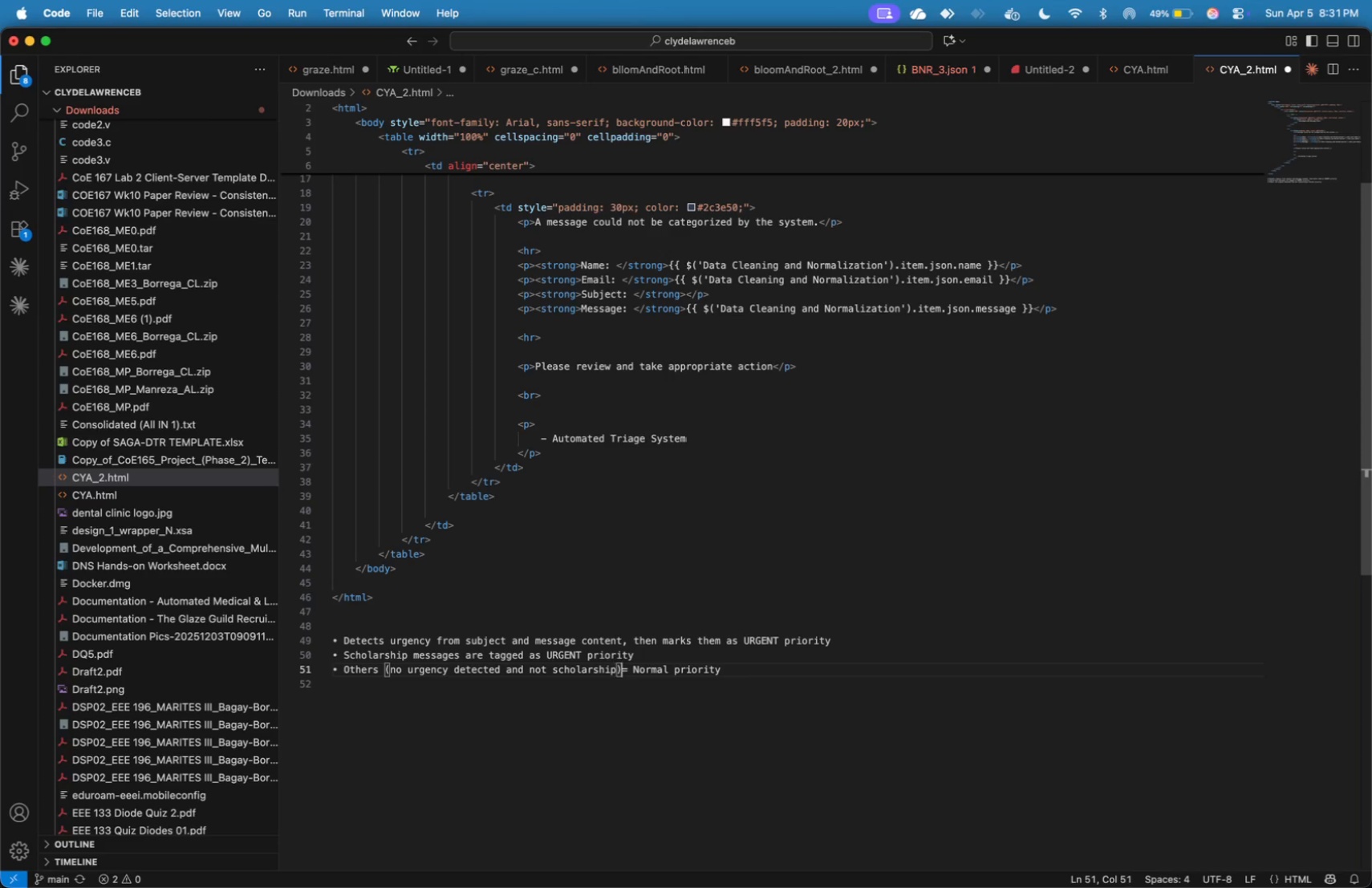 
key(ArrowRight)
 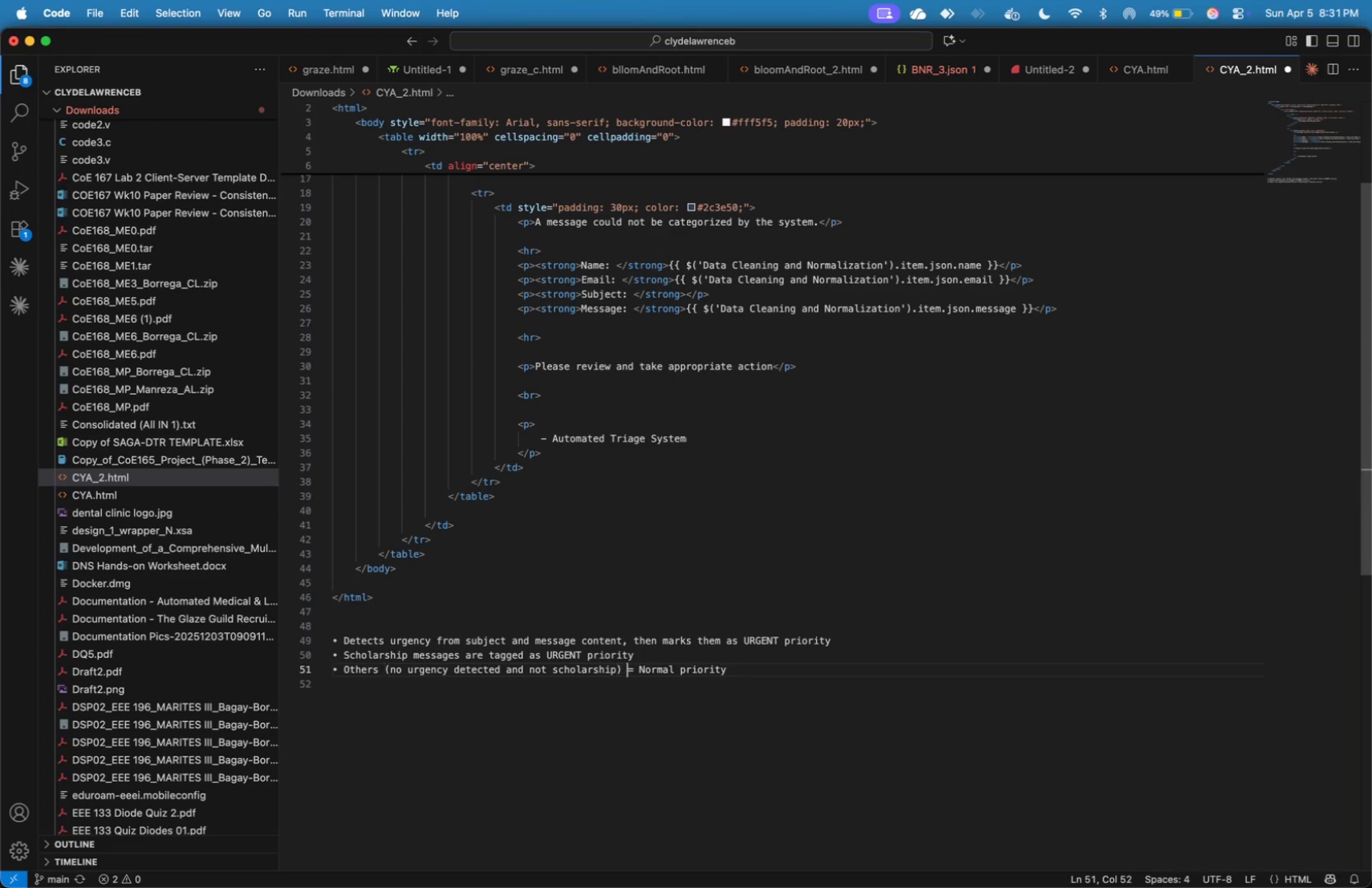 
key(Space)
 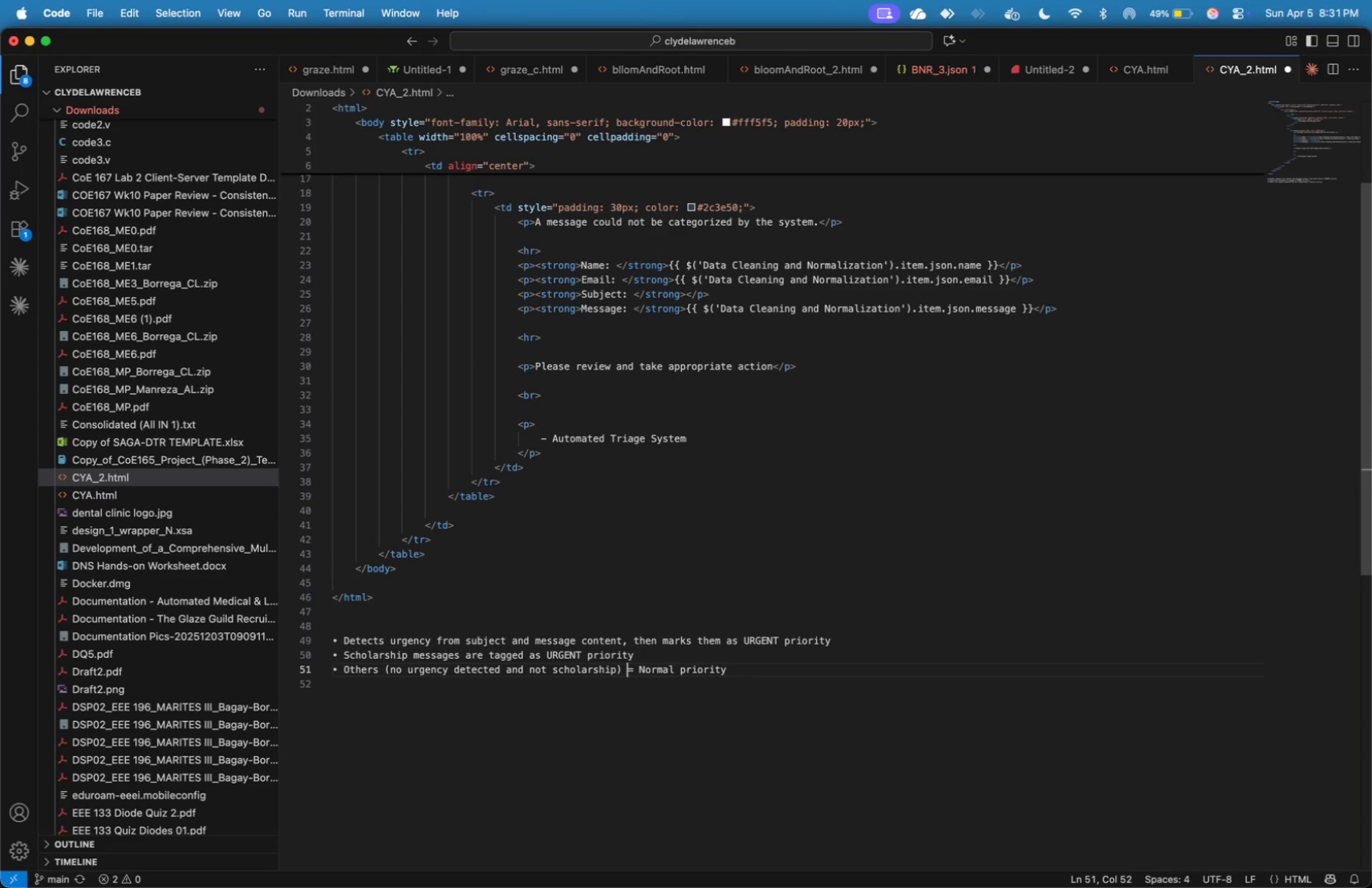 
key(ArrowRight)
 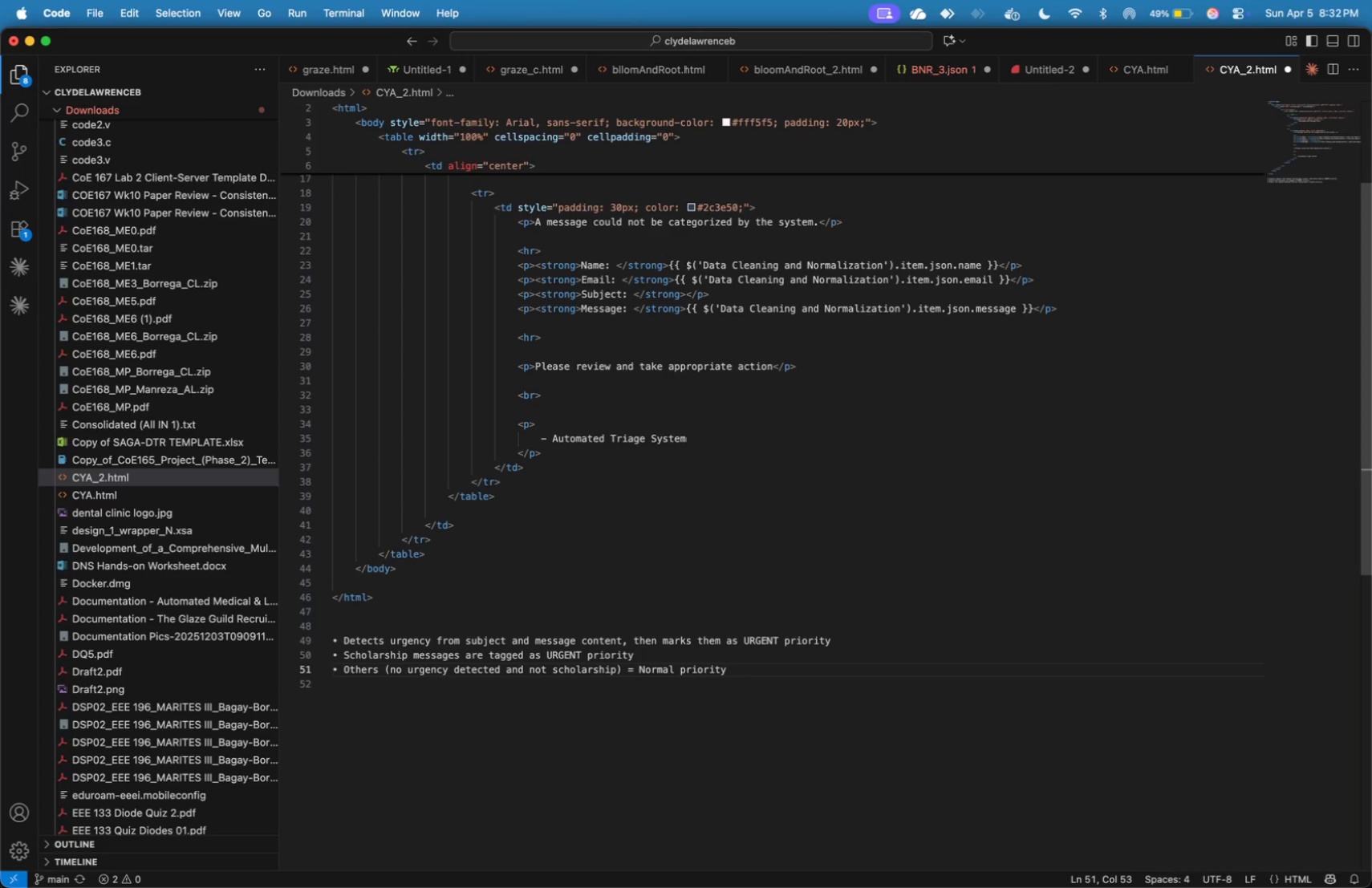 
key(Meta+A)
 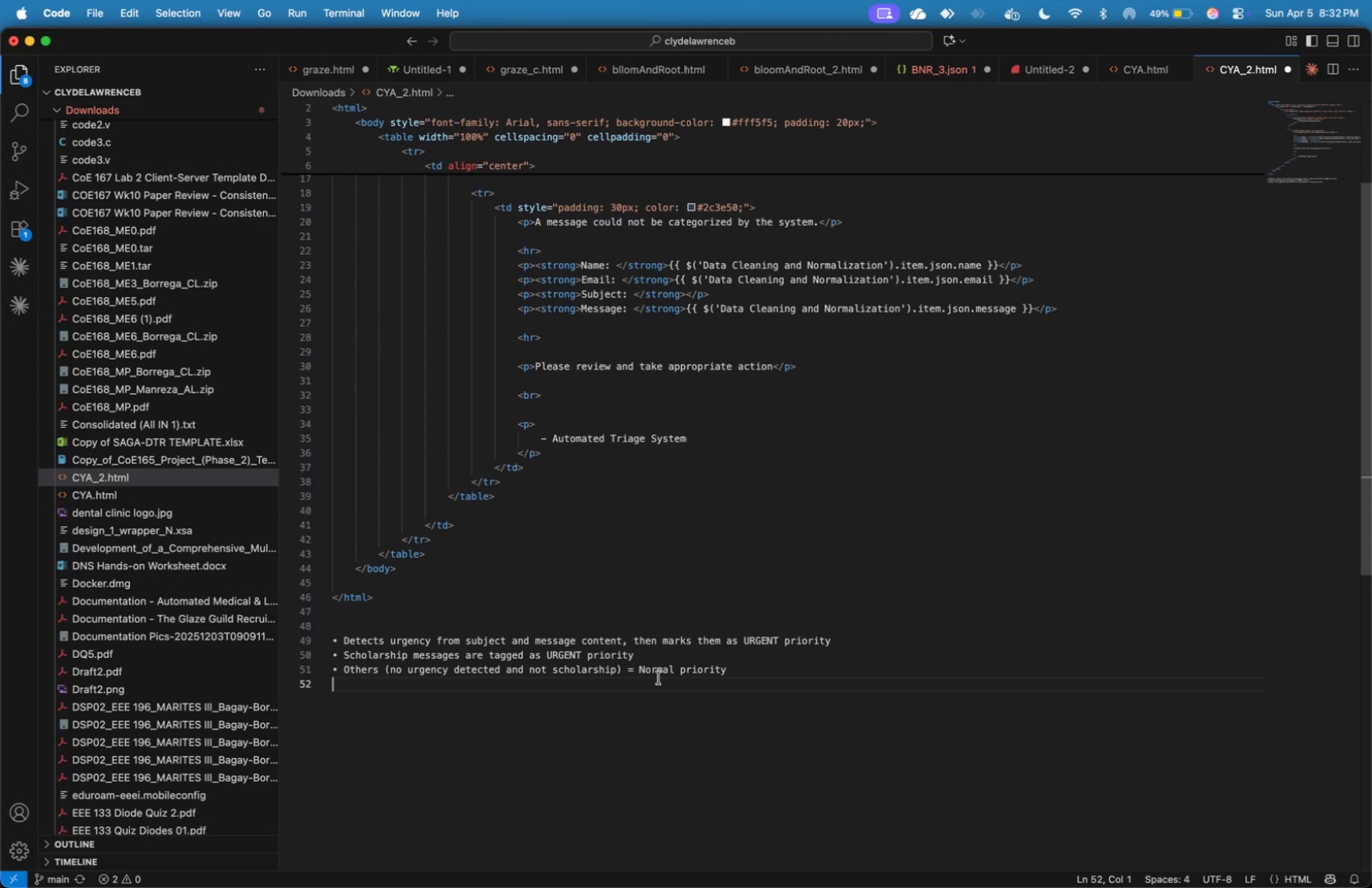 
left_click_drag(start_coordinate=[727, 670], to_coordinate=[716, 672])
 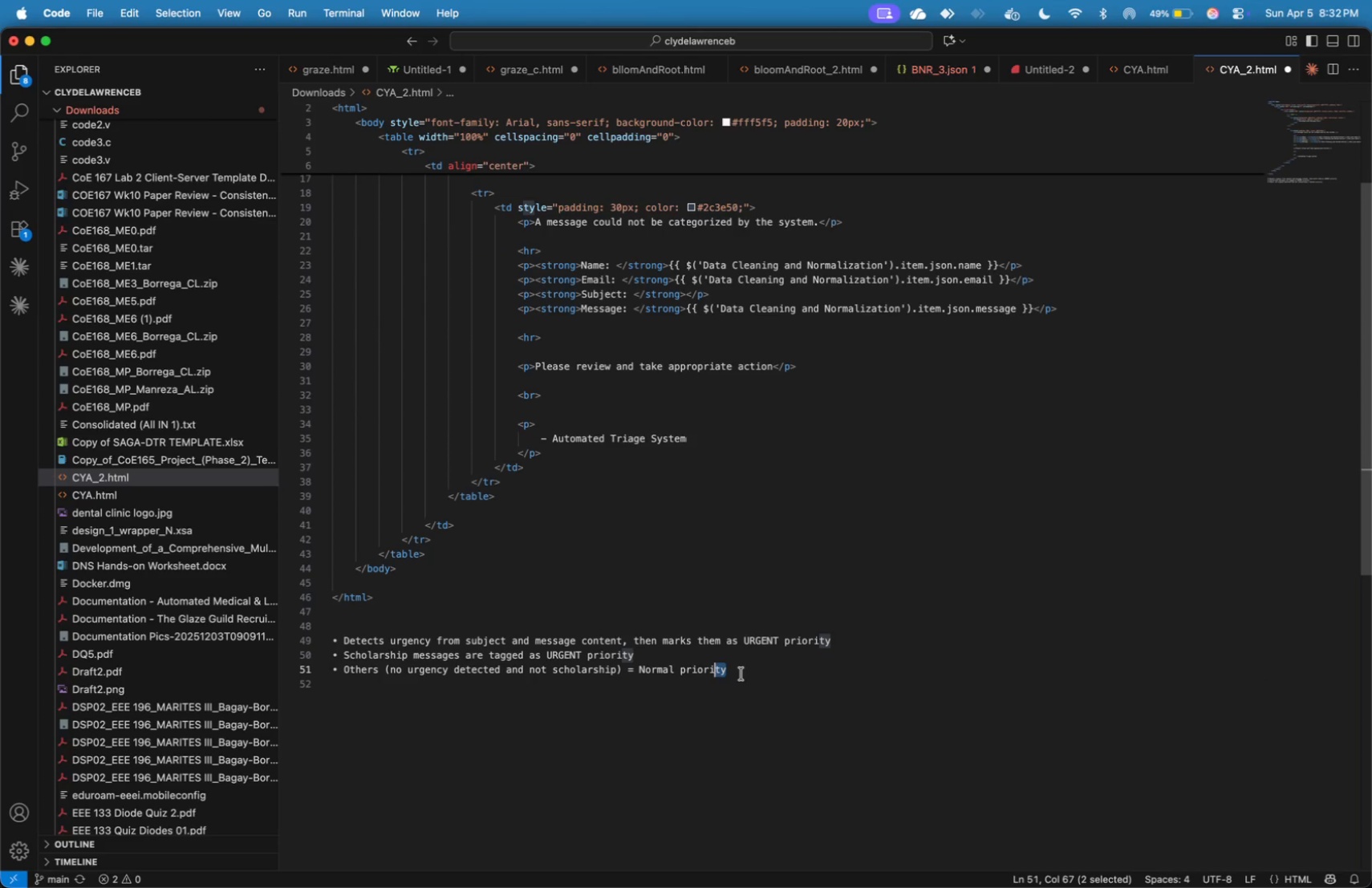 
left_click([741, 674])
 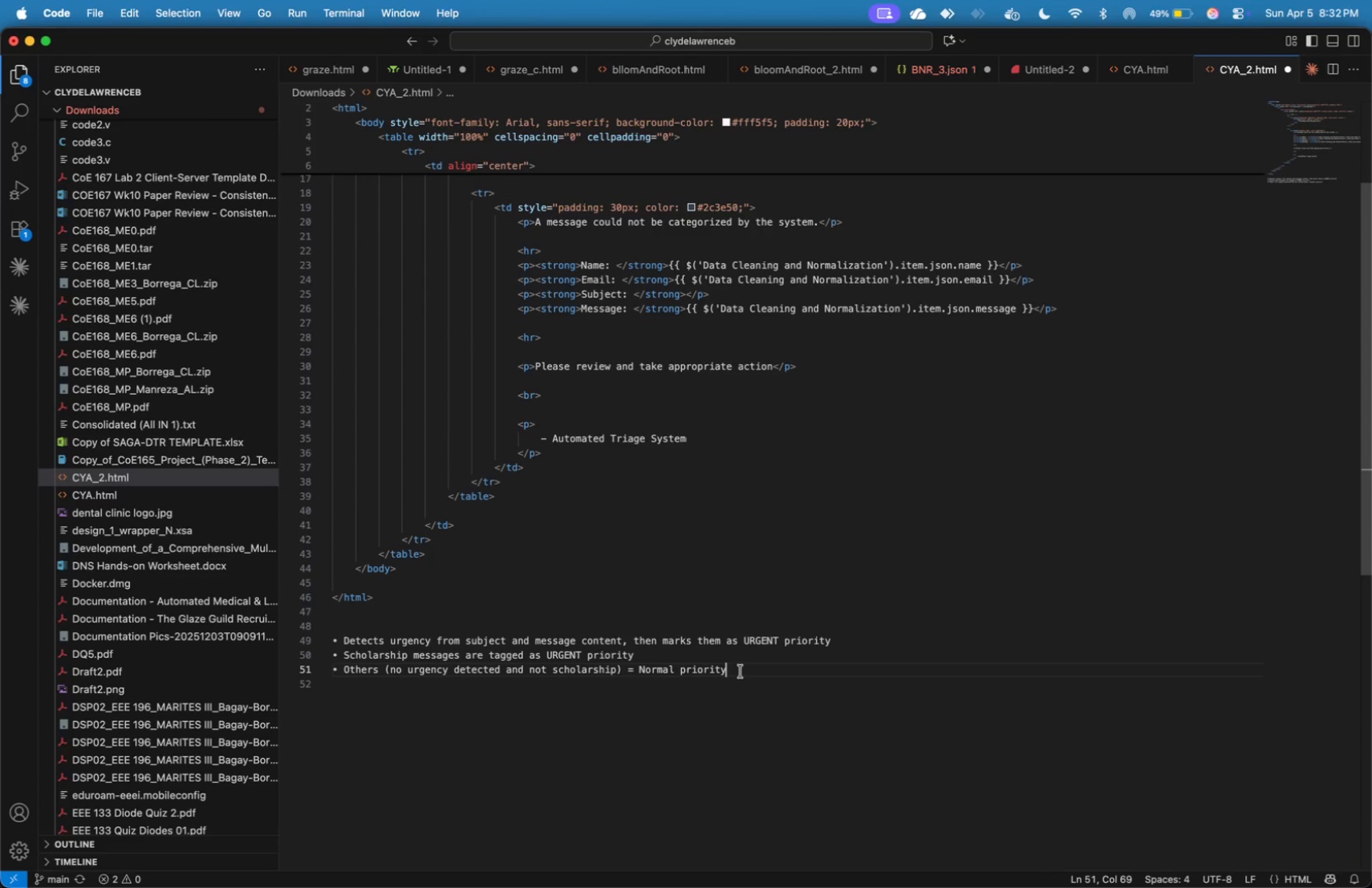 
left_click_drag(start_coordinate=[740, 671], to_coordinate=[323, 644])
 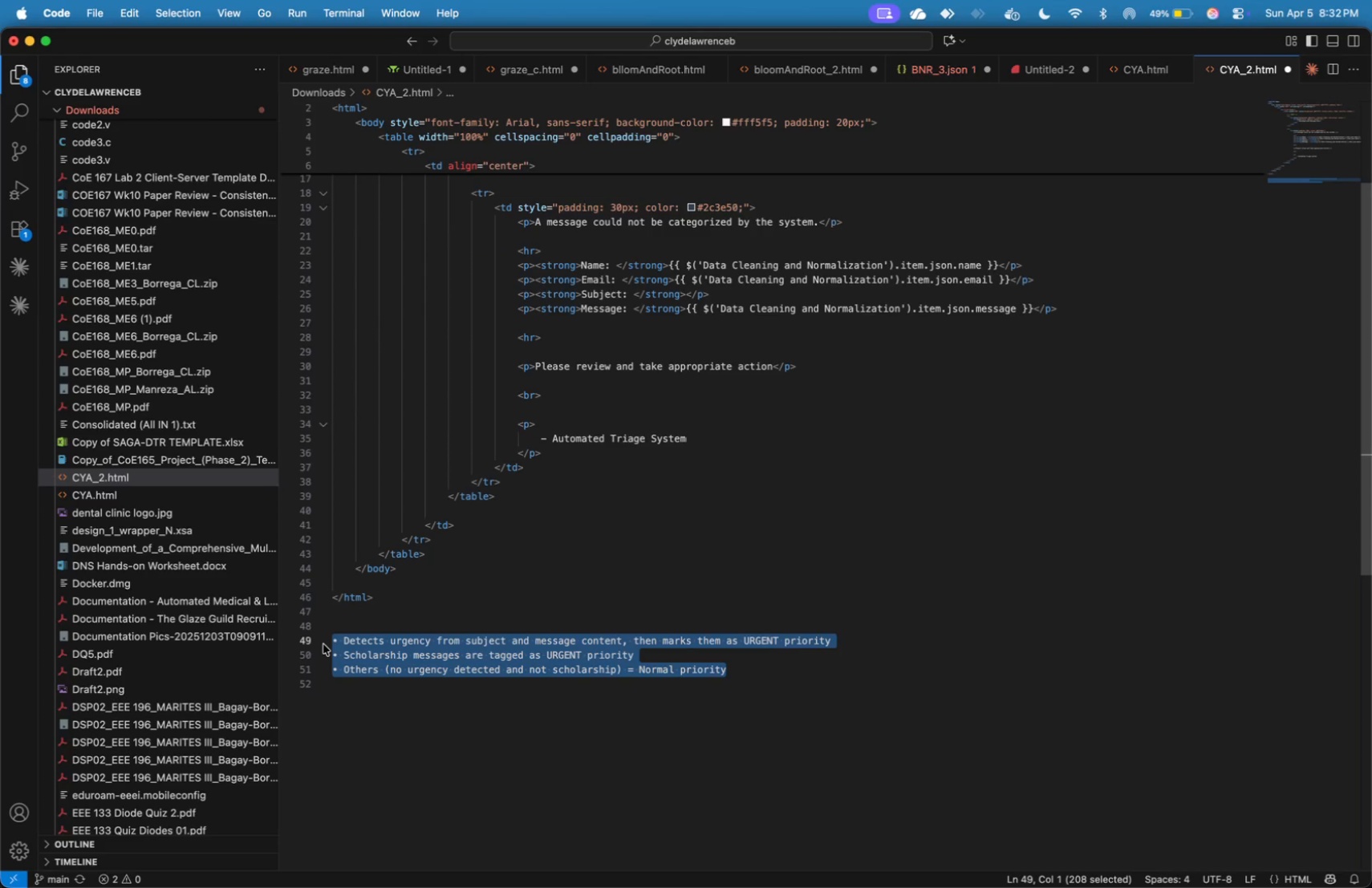 
key(Meta+C)
 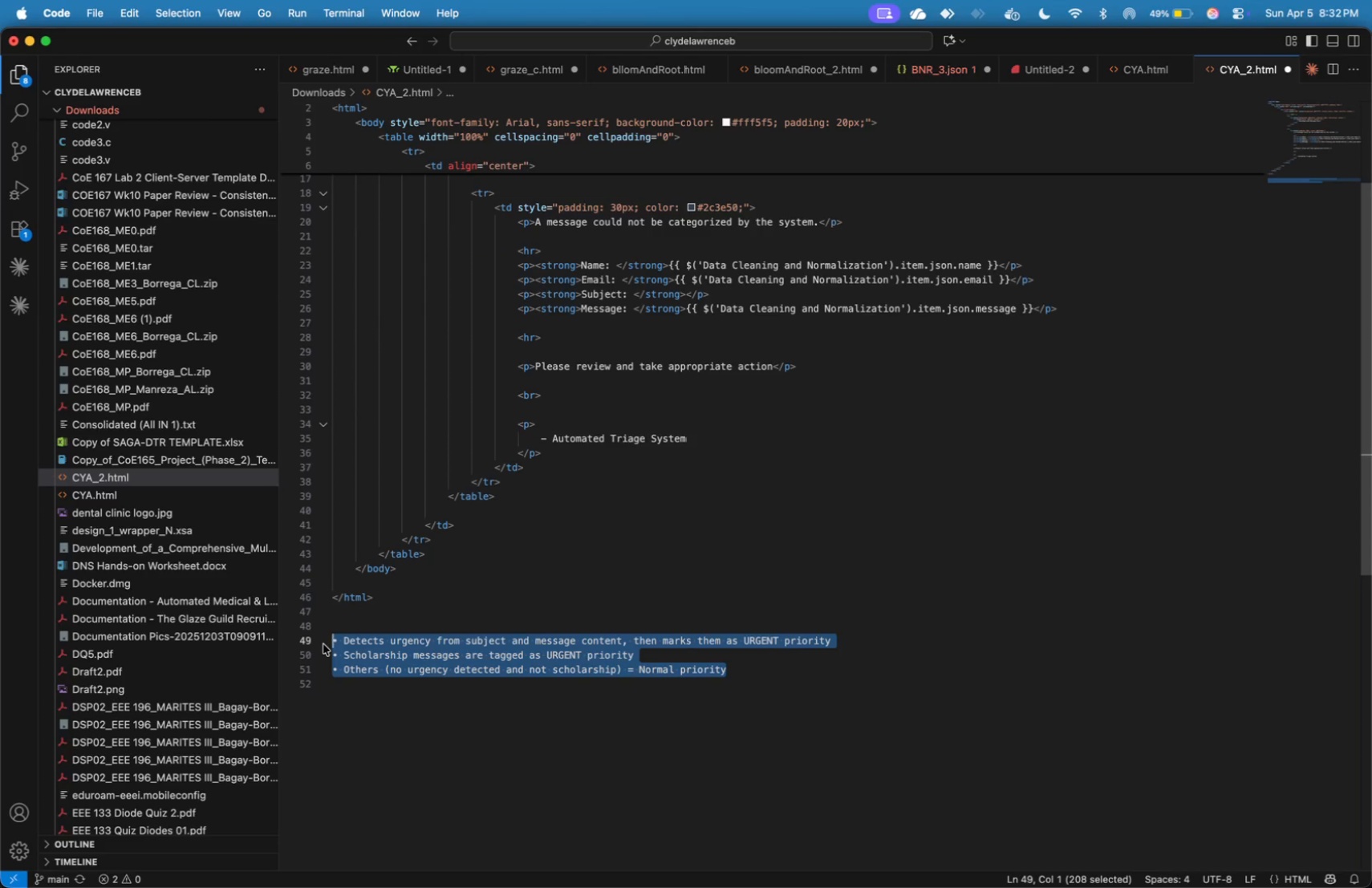 
key(Meta+Tab)
 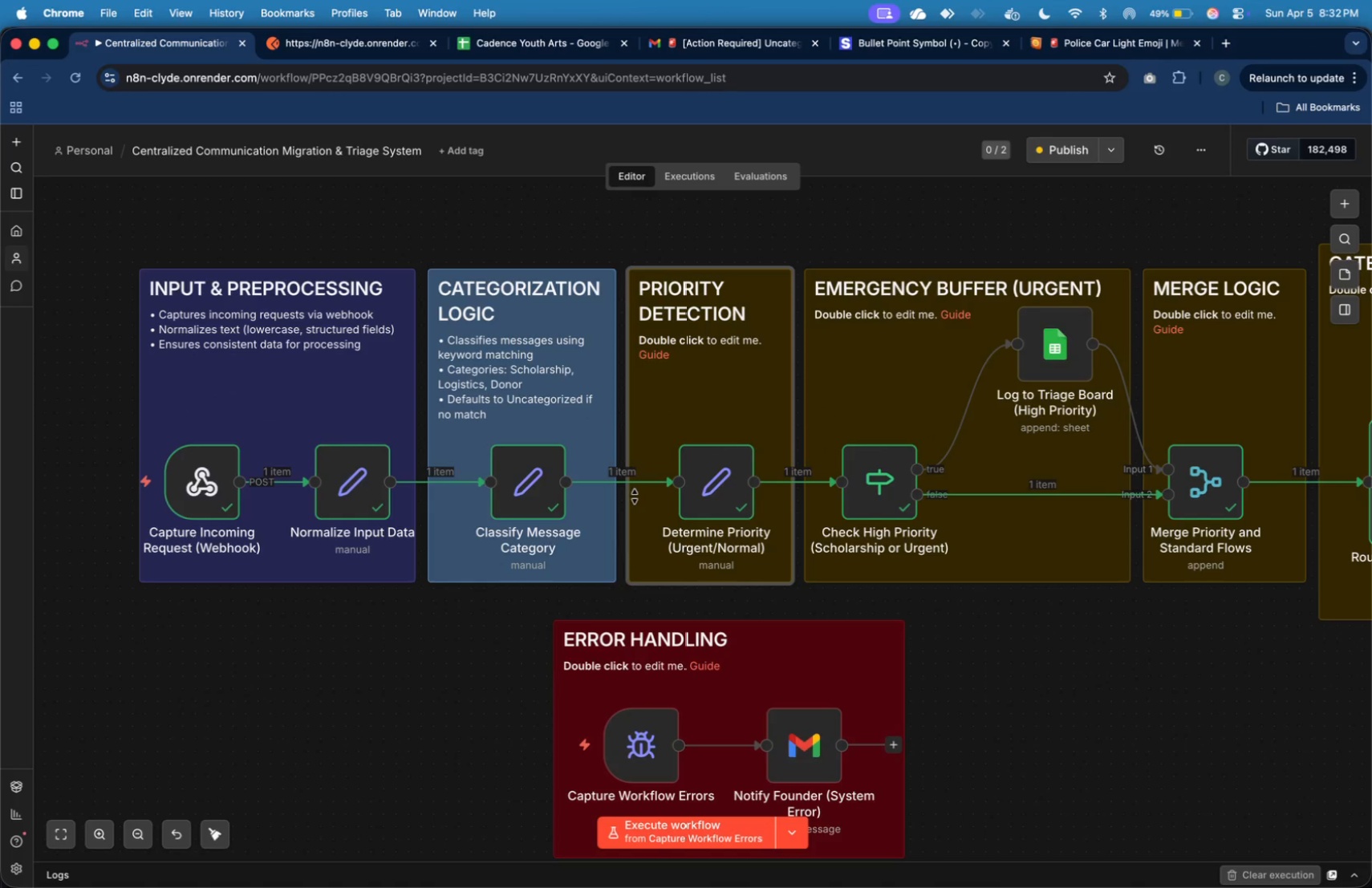 
double_click([682, 417])
 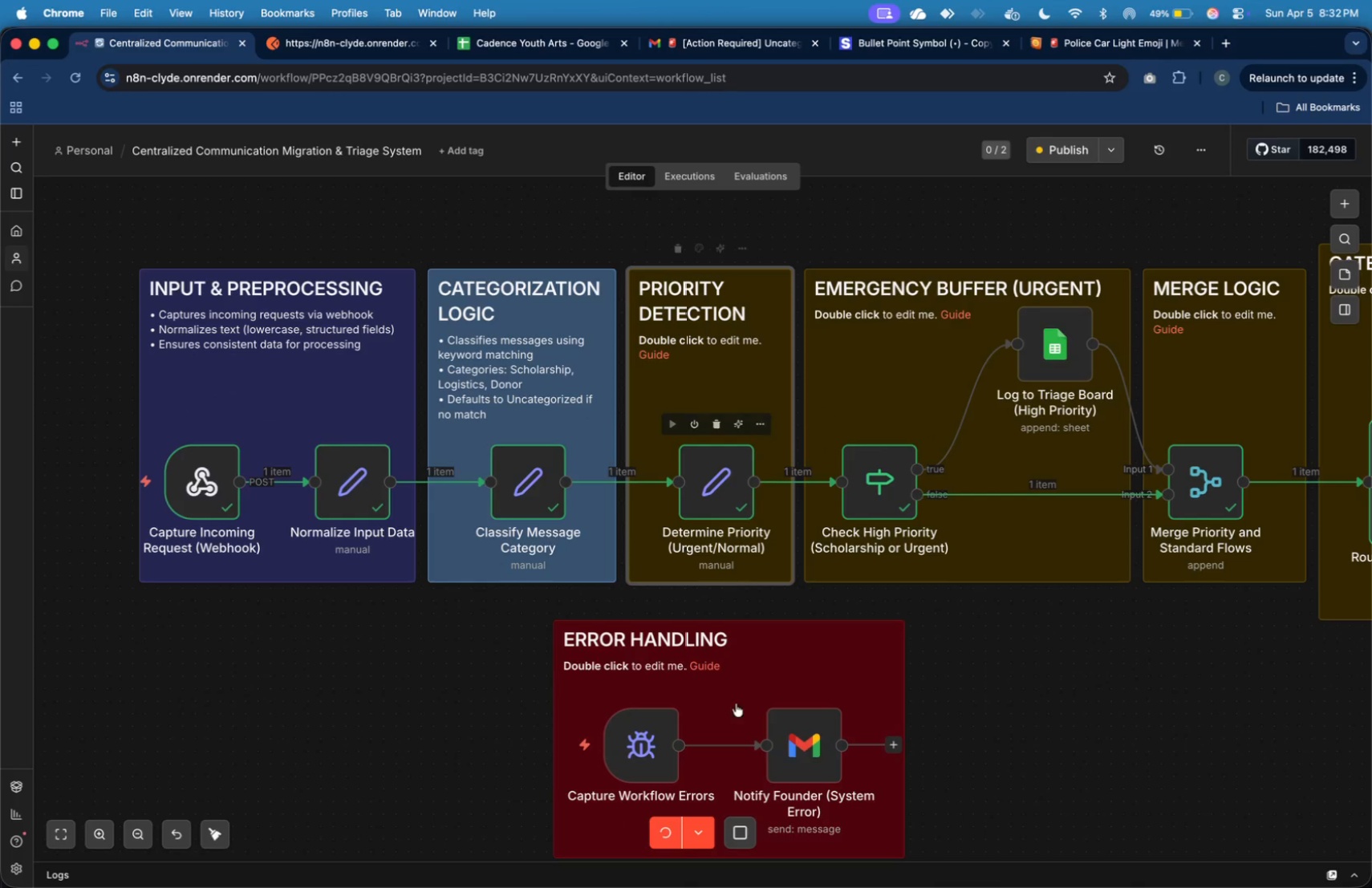 
left_click([738, 836])
 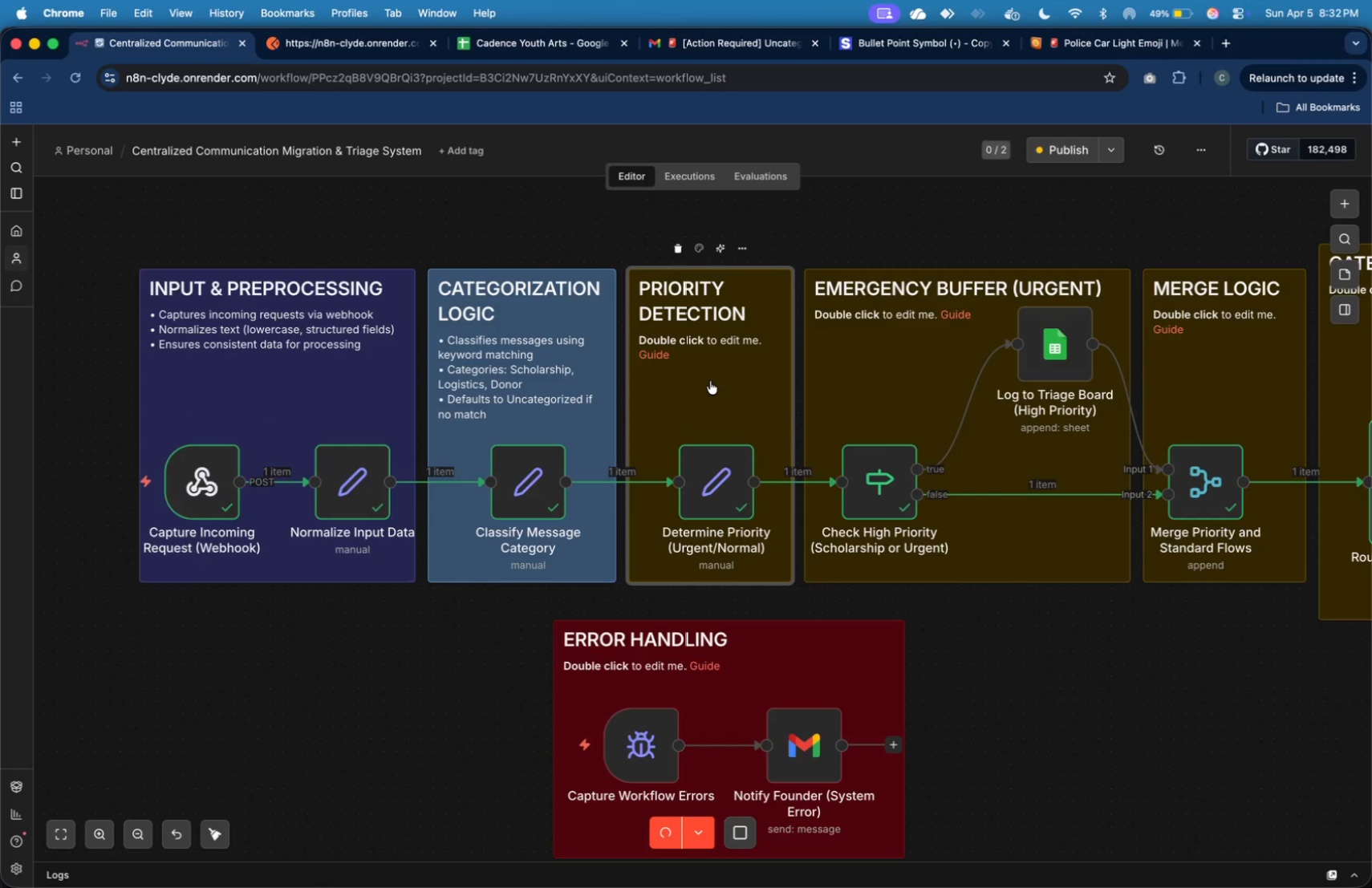 
double_click([710, 379])
 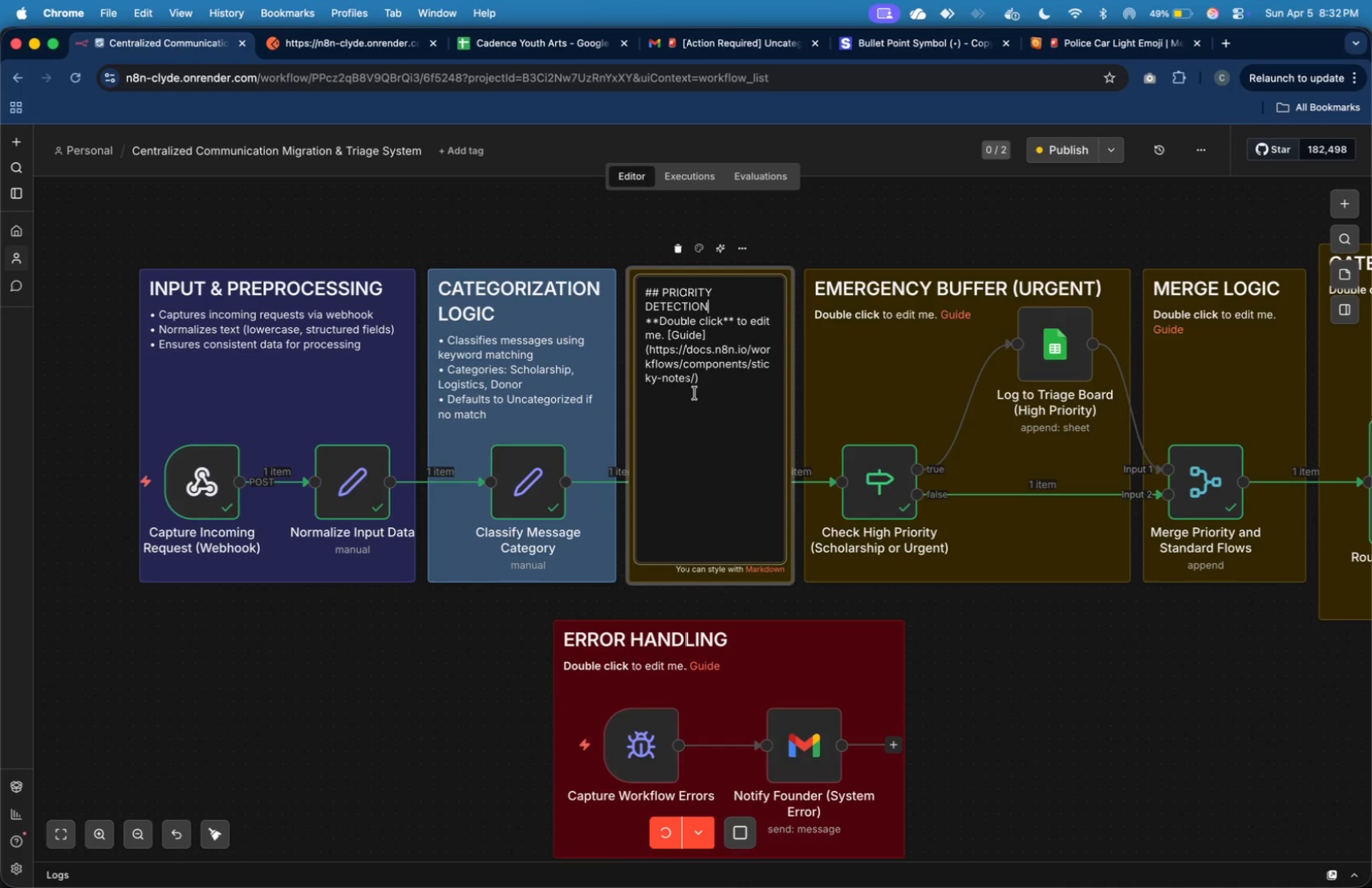 
left_click_drag(start_coordinate=[712, 386], to_coordinate=[647, 324])
 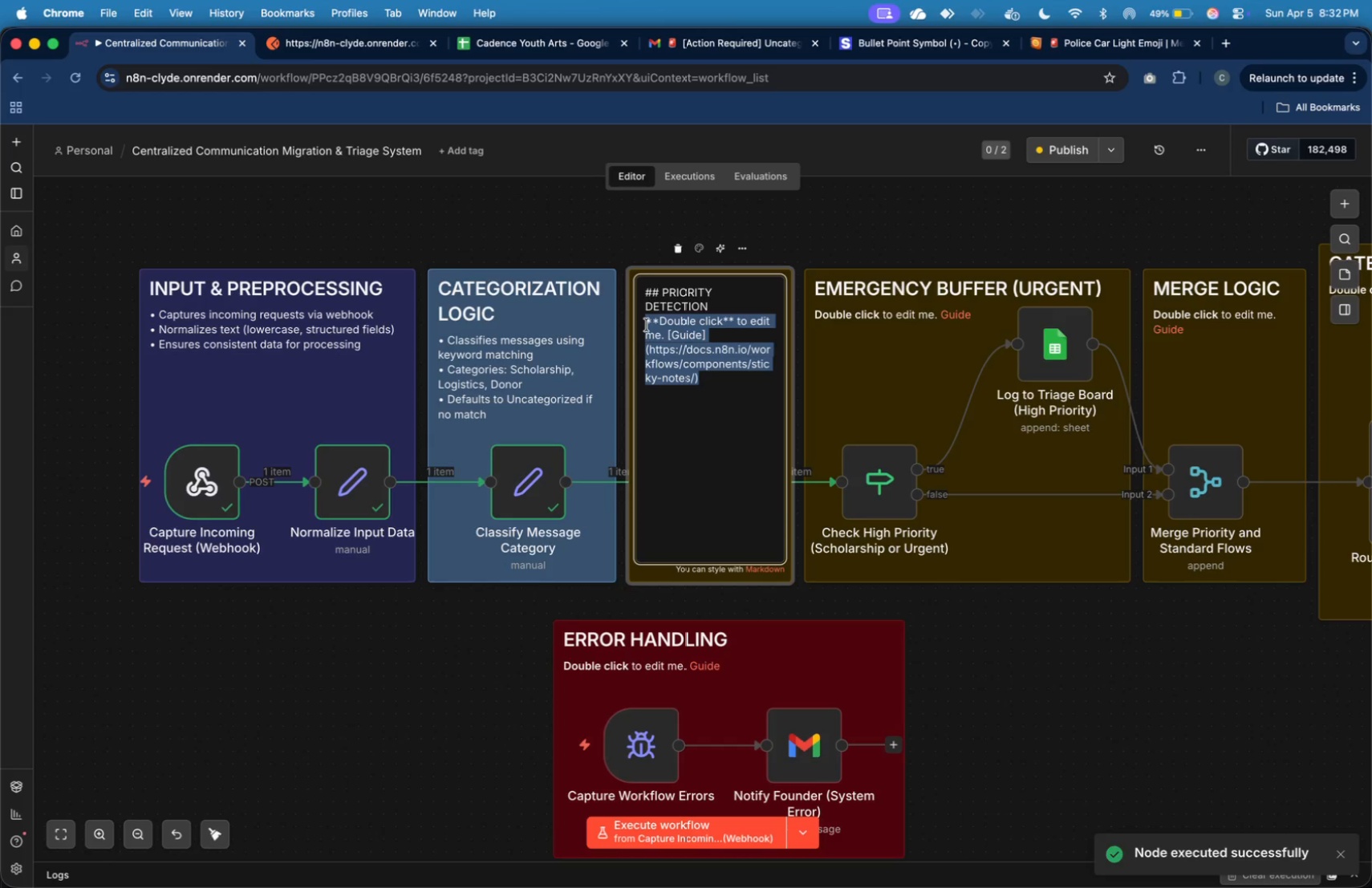 
key(Meta+V)
 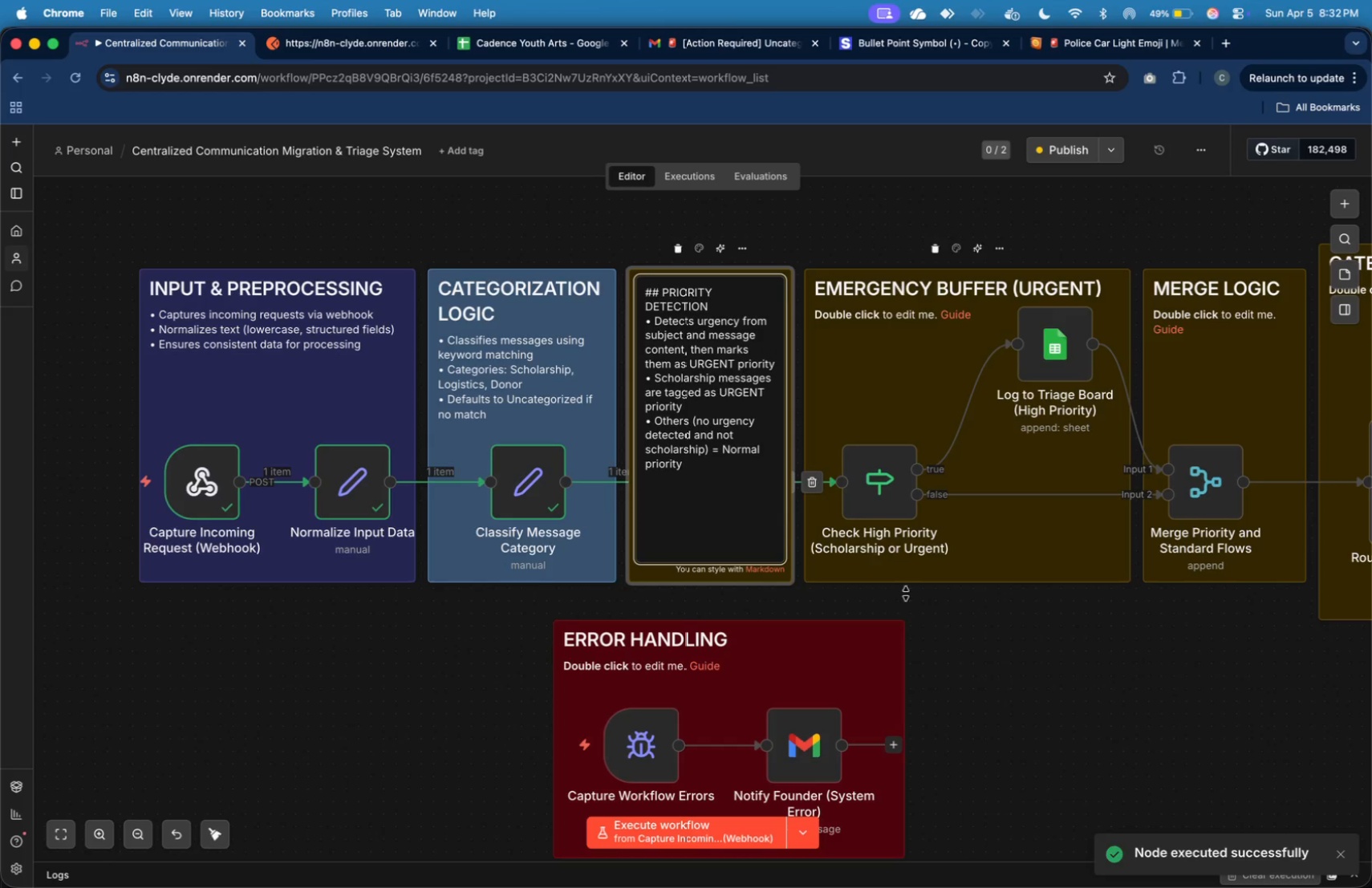 
left_click([985, 679])
 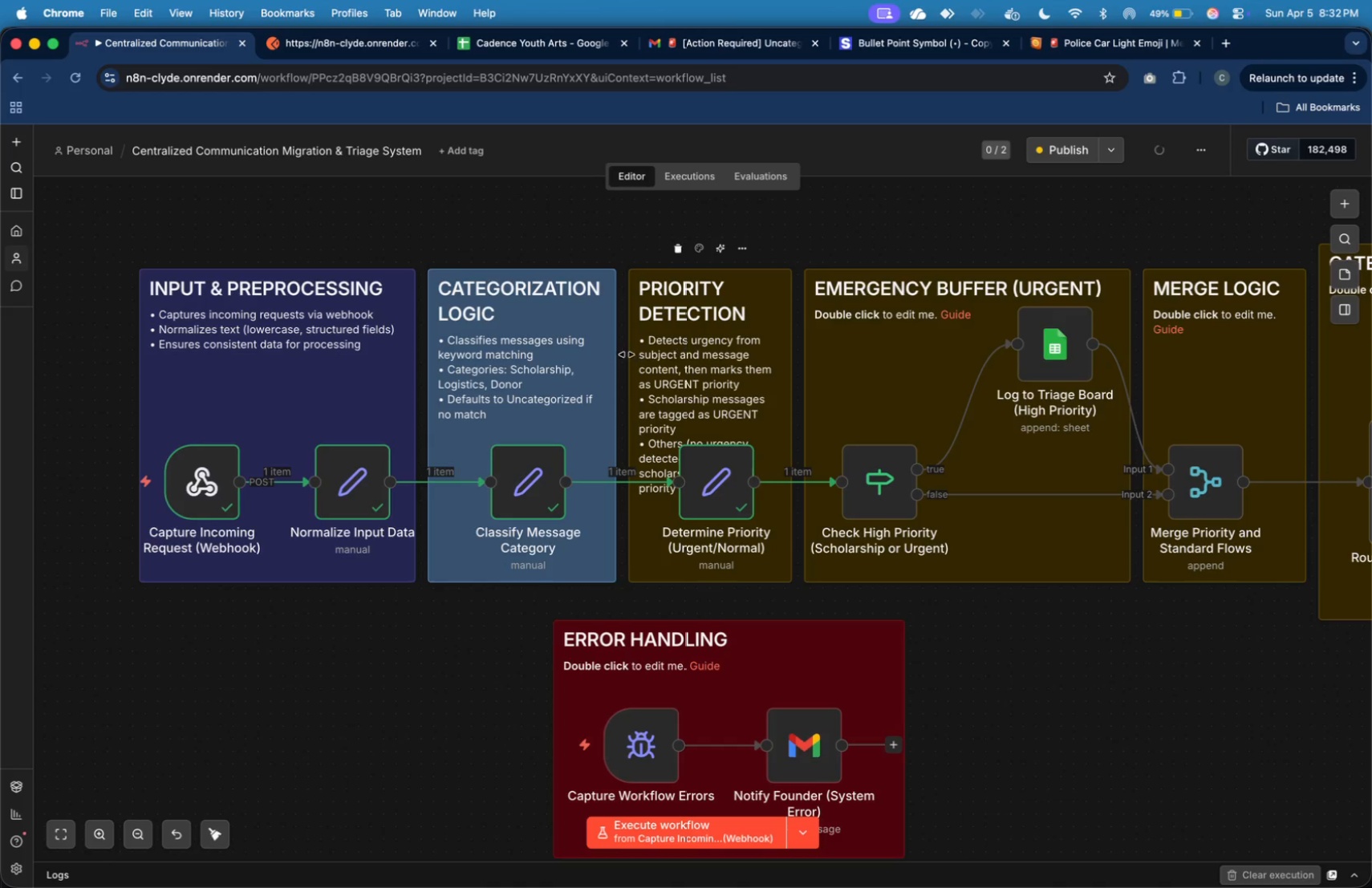 
left_click_drag(start_coordinate=[612, 365], to_coordinate=[595, 362])
 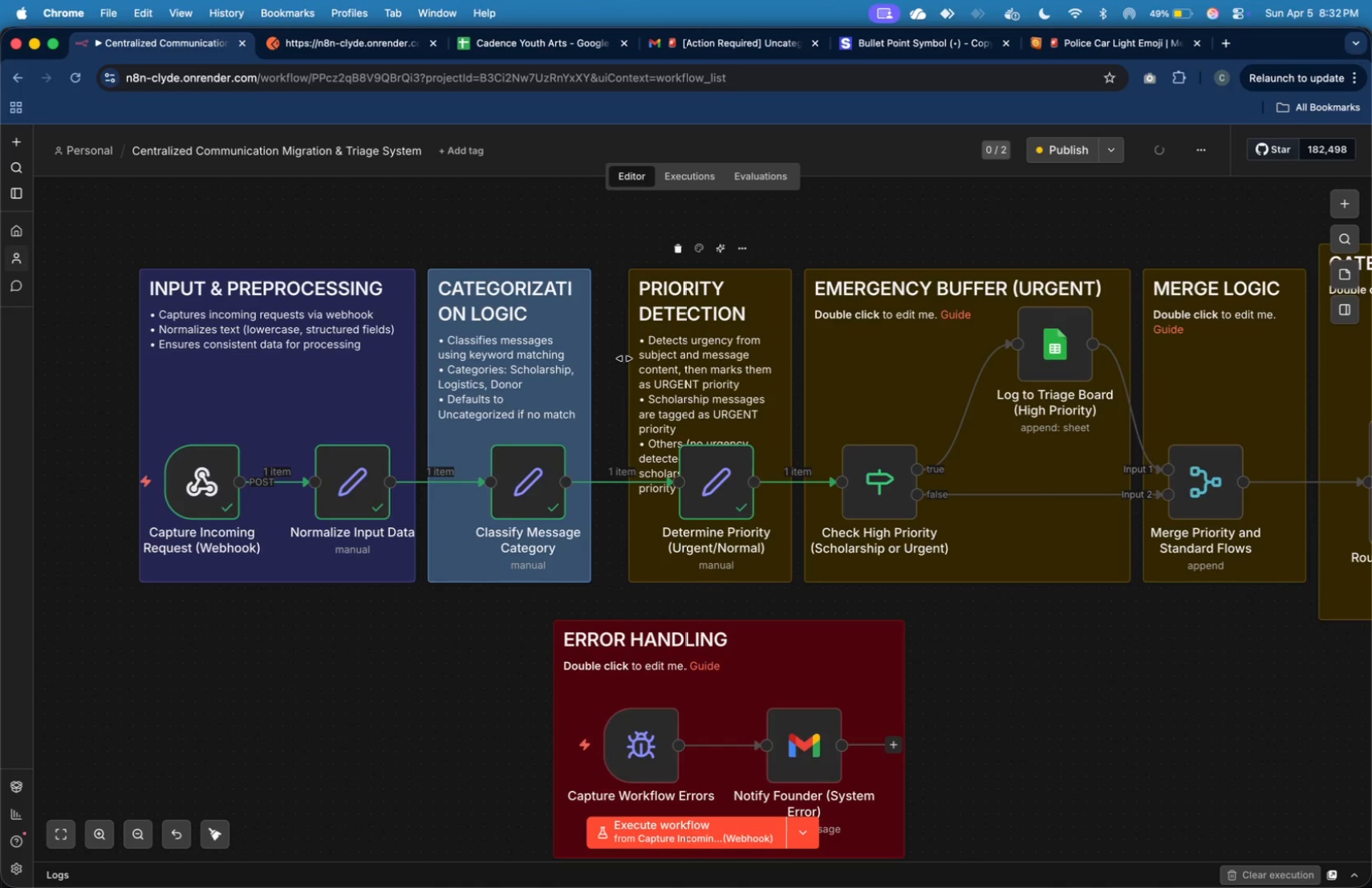 
left_click_drag(start_coordinate=[626, 359], to_coordinate=[603, 354])
 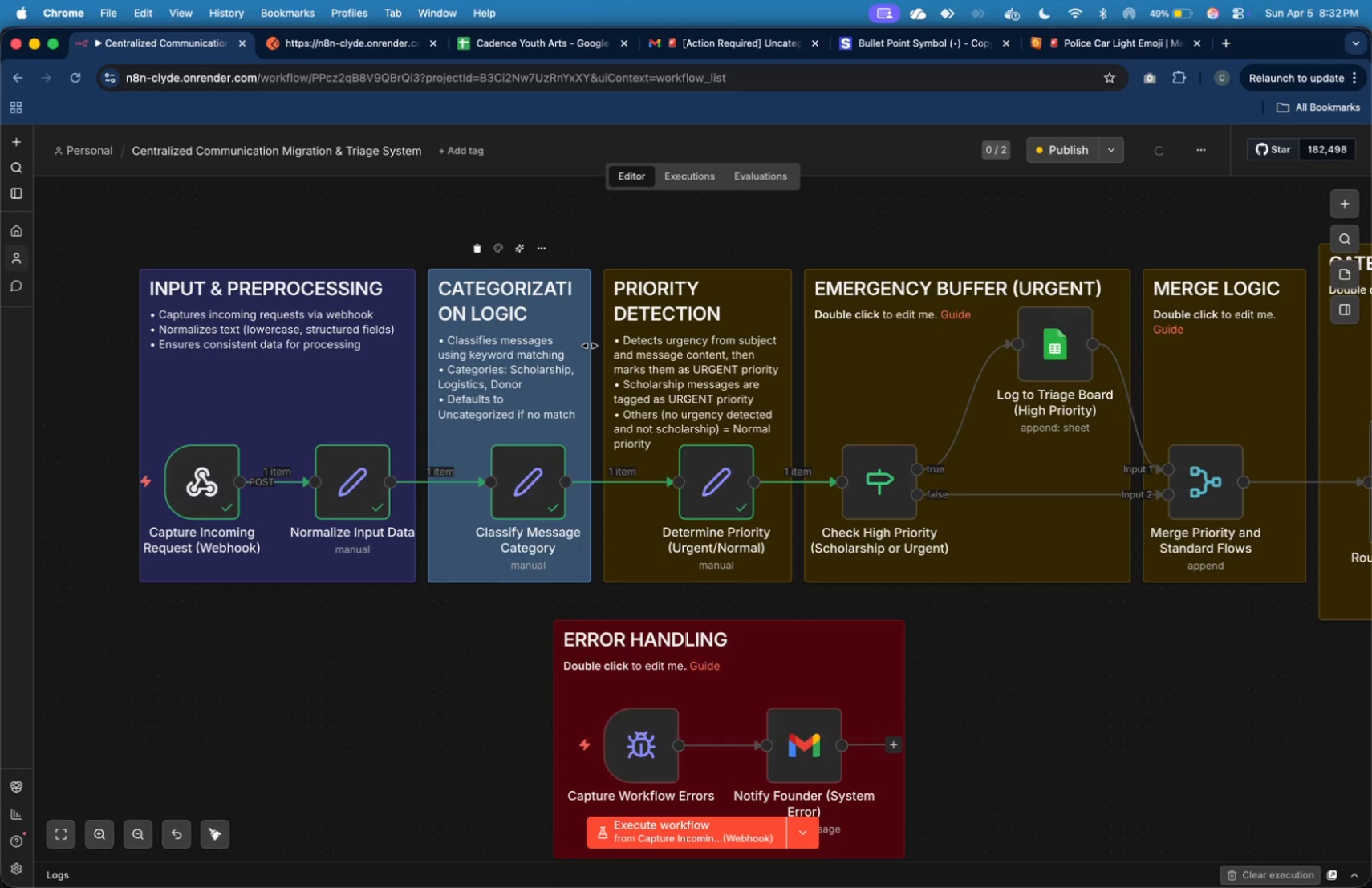 
left_click_drag(start_coordinate=[589, 345], to_coordinate=[581, 345])
 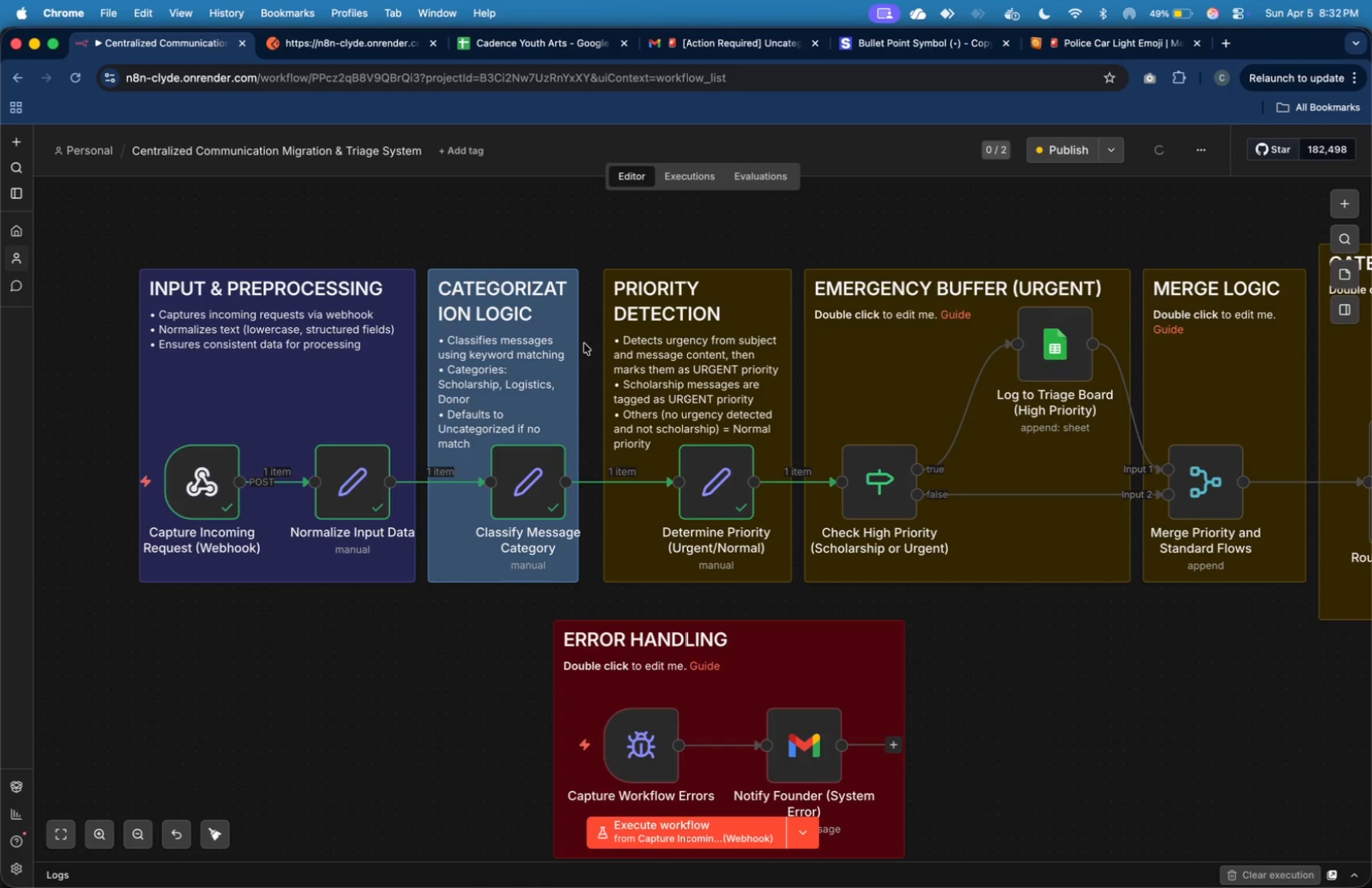 
left_click_drag(start_coordinate=[580, 343], to_coordinate=[587, 343])
 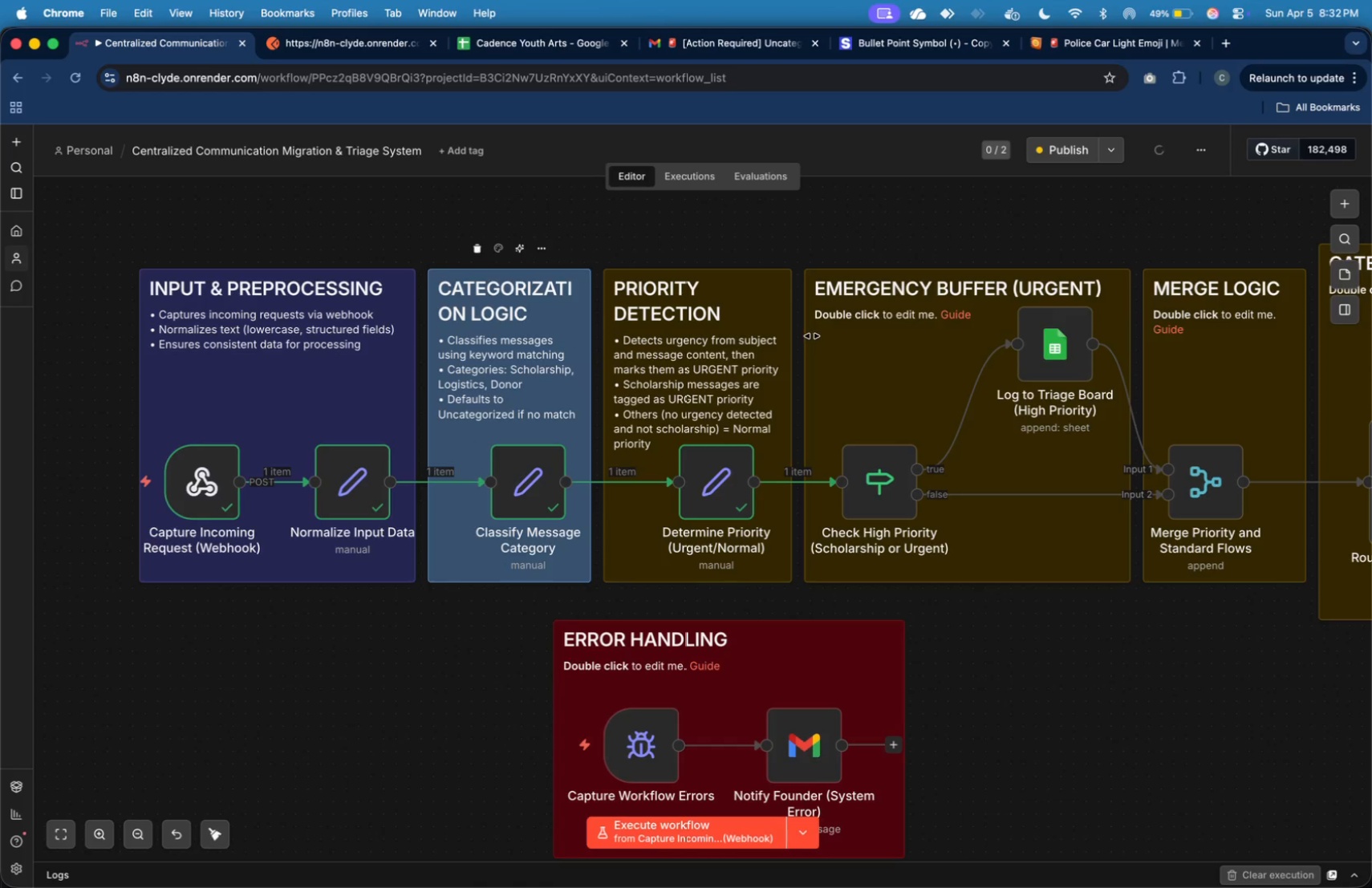 
left_click_drag(start_coordinate=[807, 335], to_coordinate=[814, 335])
 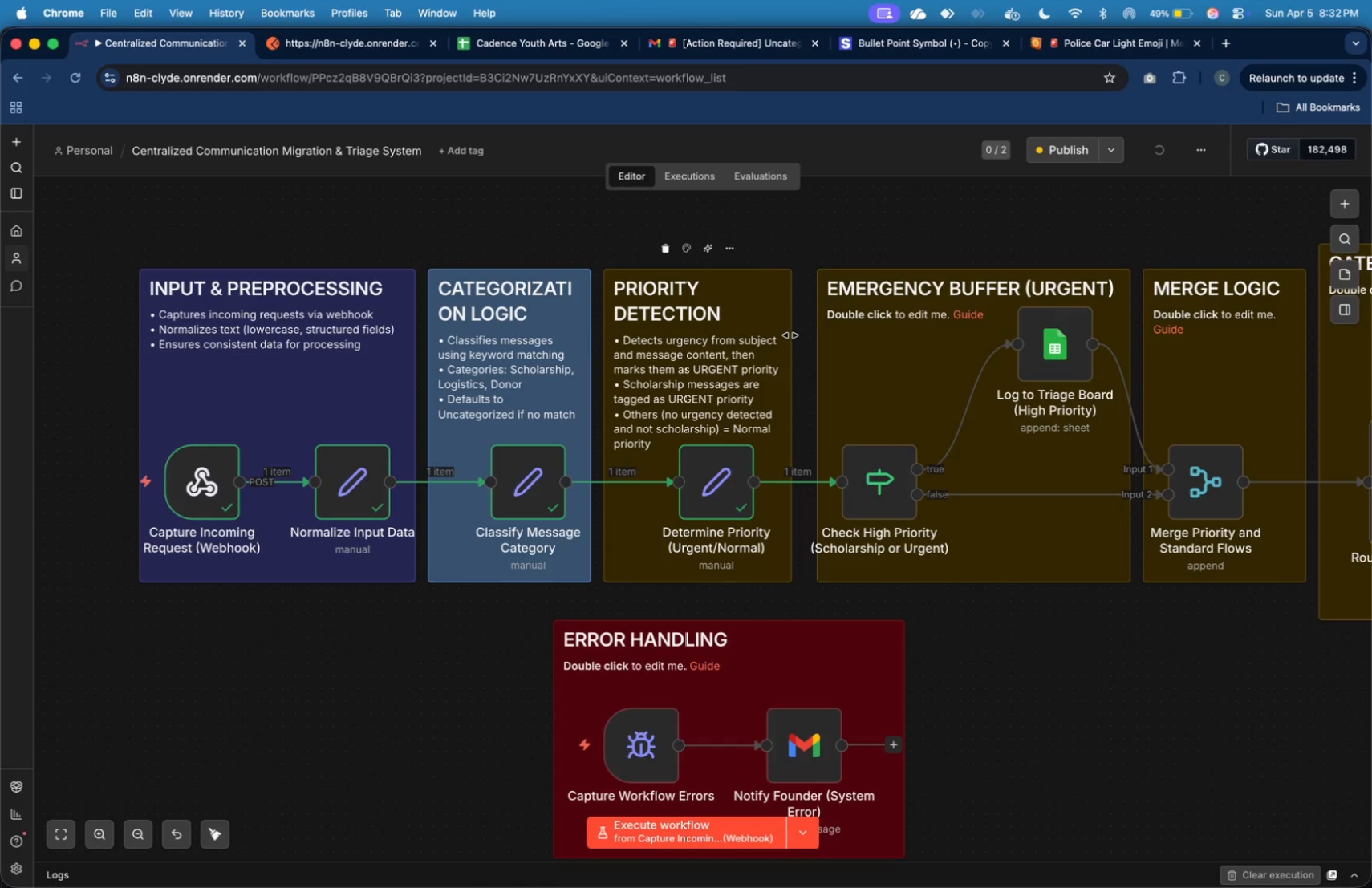 
left_click_drag(start_coordinate=[790, 335], to_coordinate=[798, 335])
 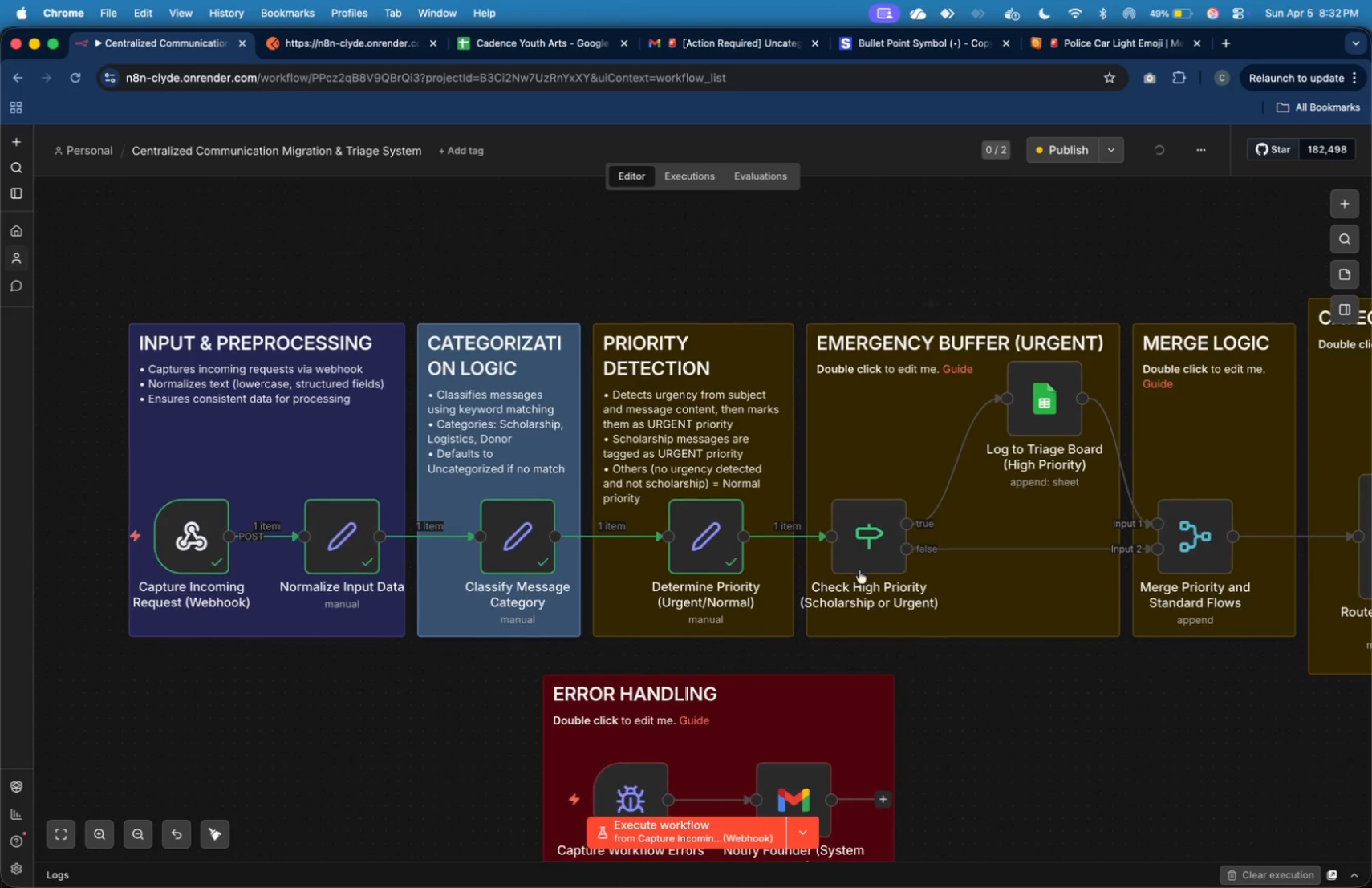 
left_click([687, 306])
 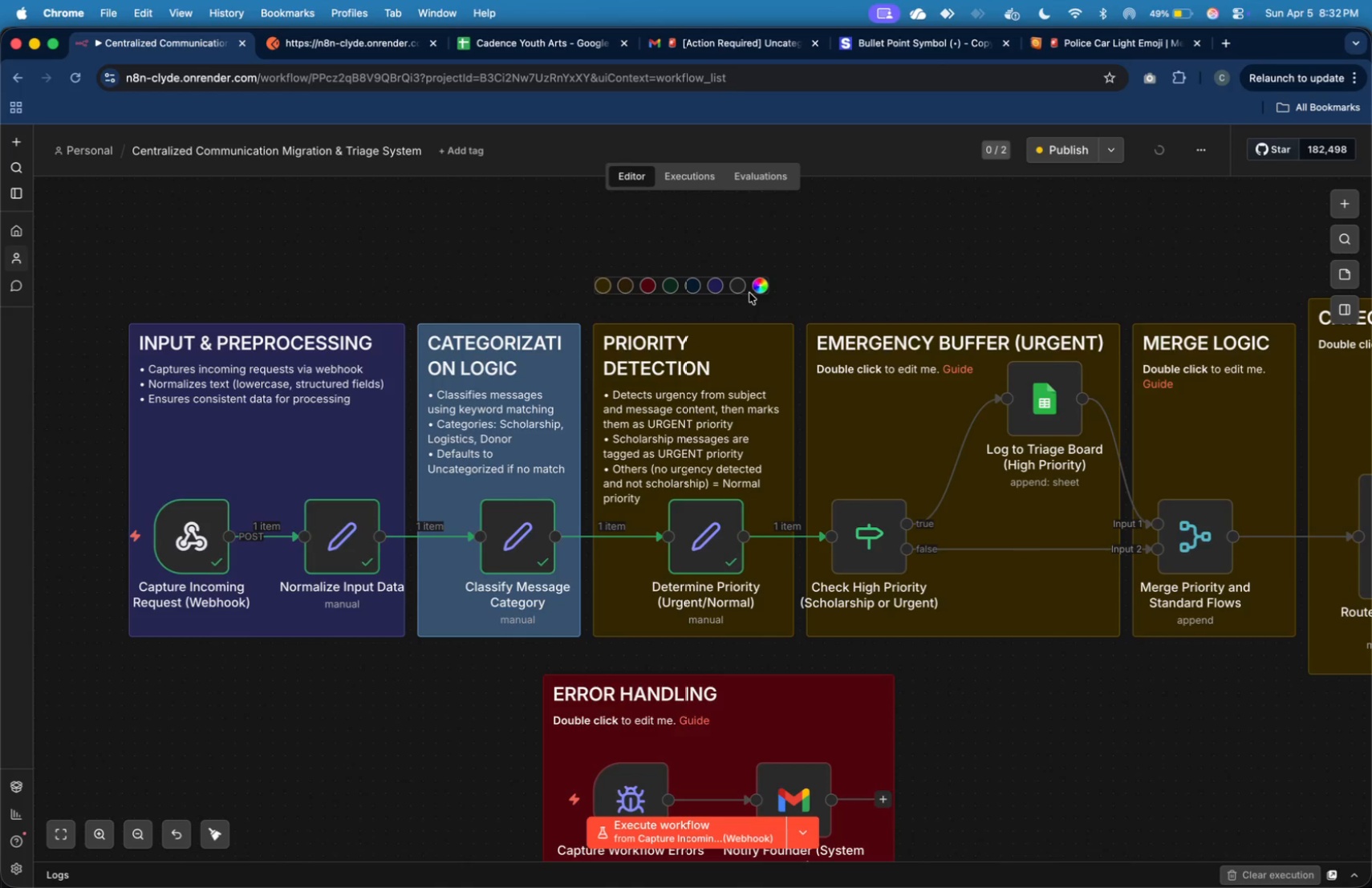 
left_click([758, 292])
 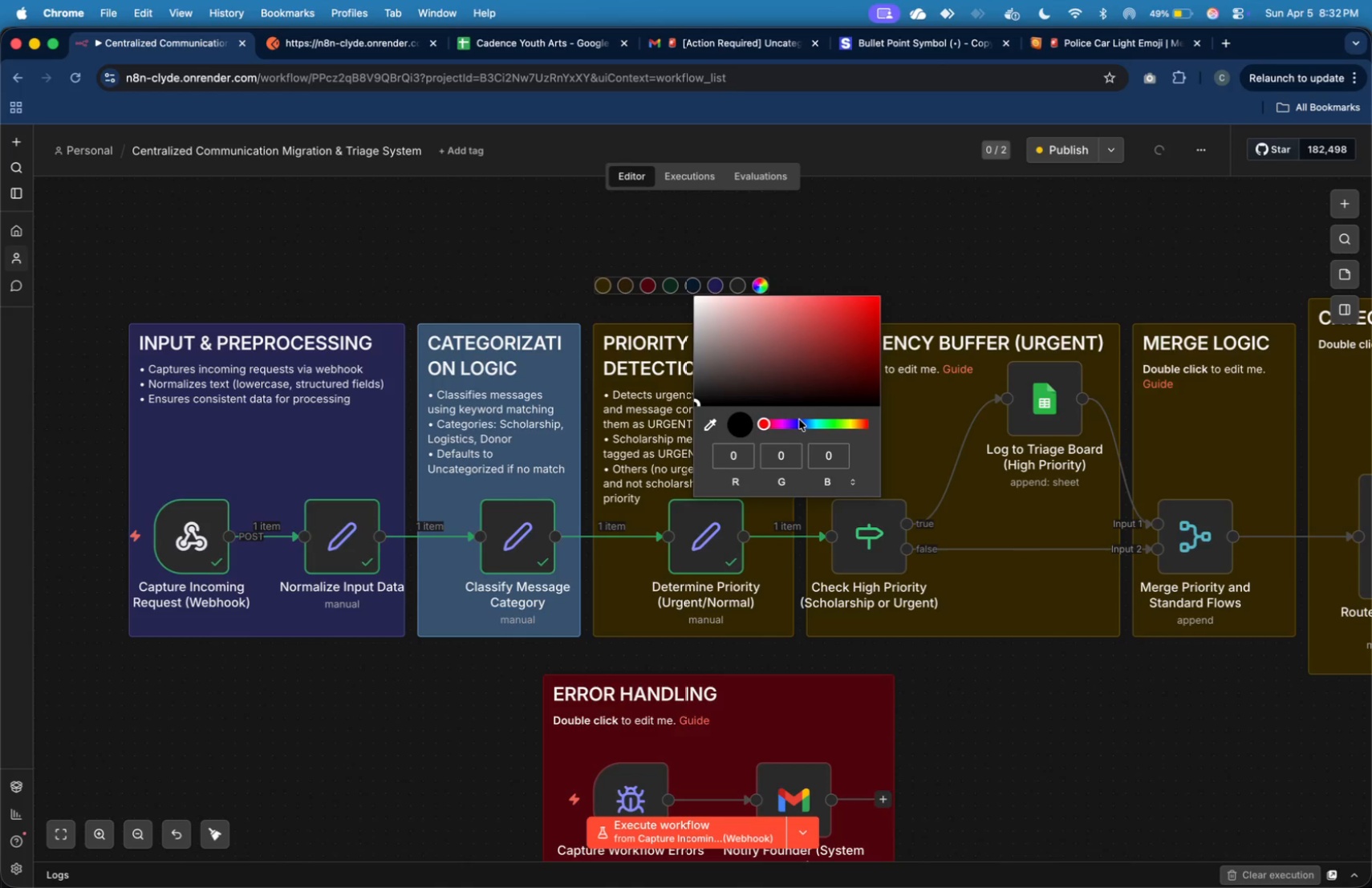 
left_click([799, 420])
 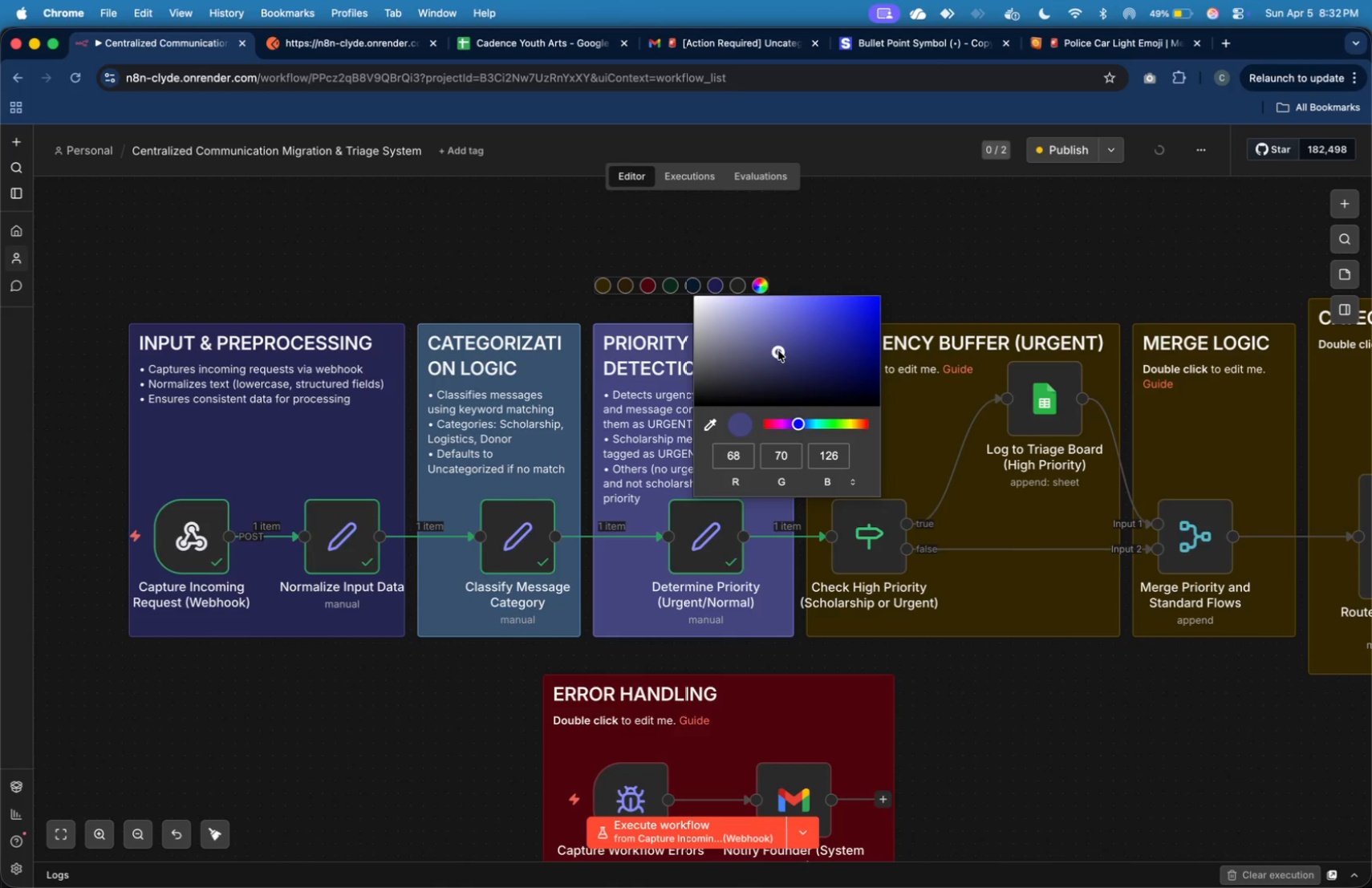 
left_click([782, 339])
 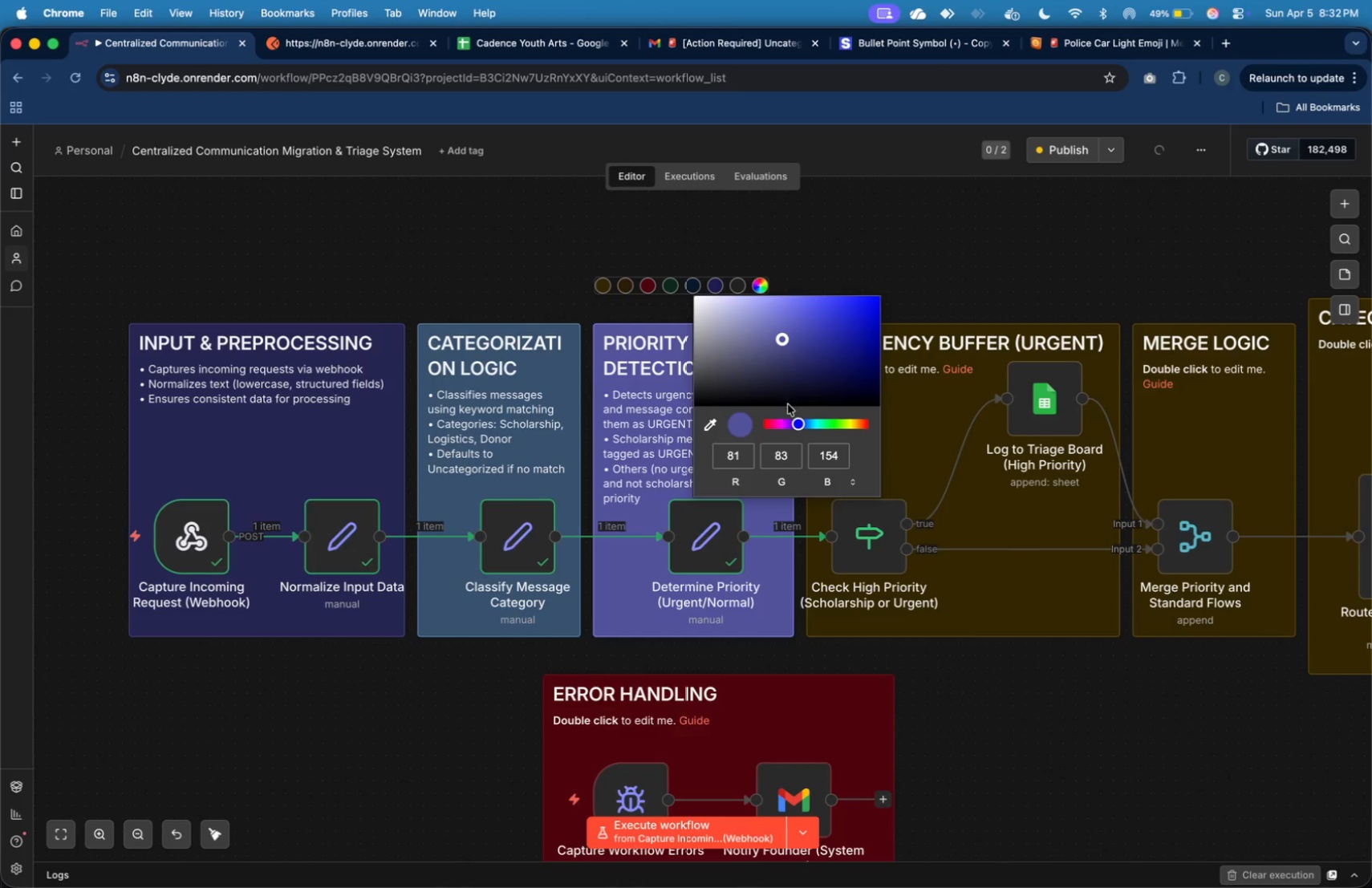 
left_click_drag(start_coordinate=[802, 425], to_coordinate=[808, 428])
 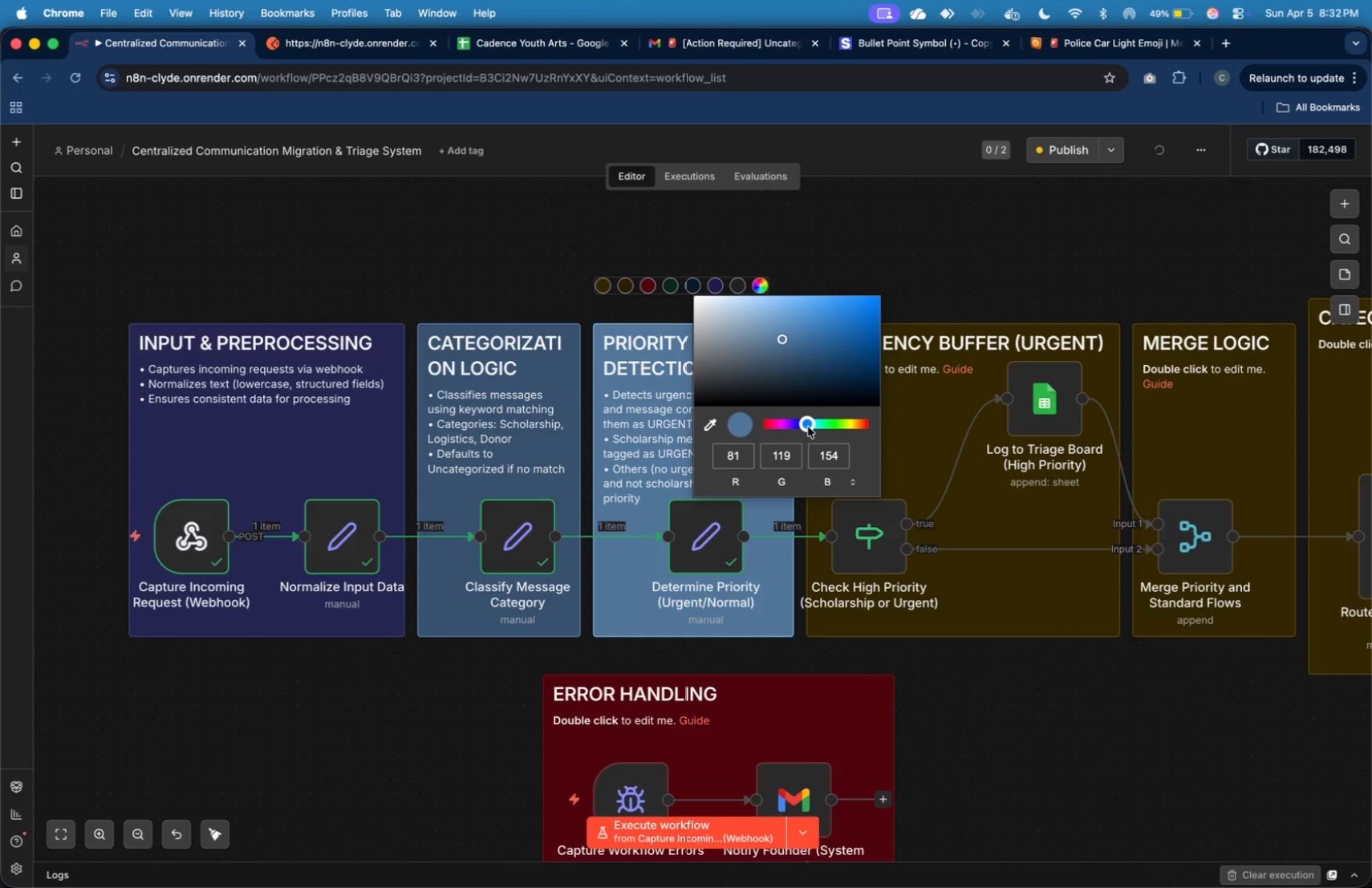 
left_click([782, 360])
 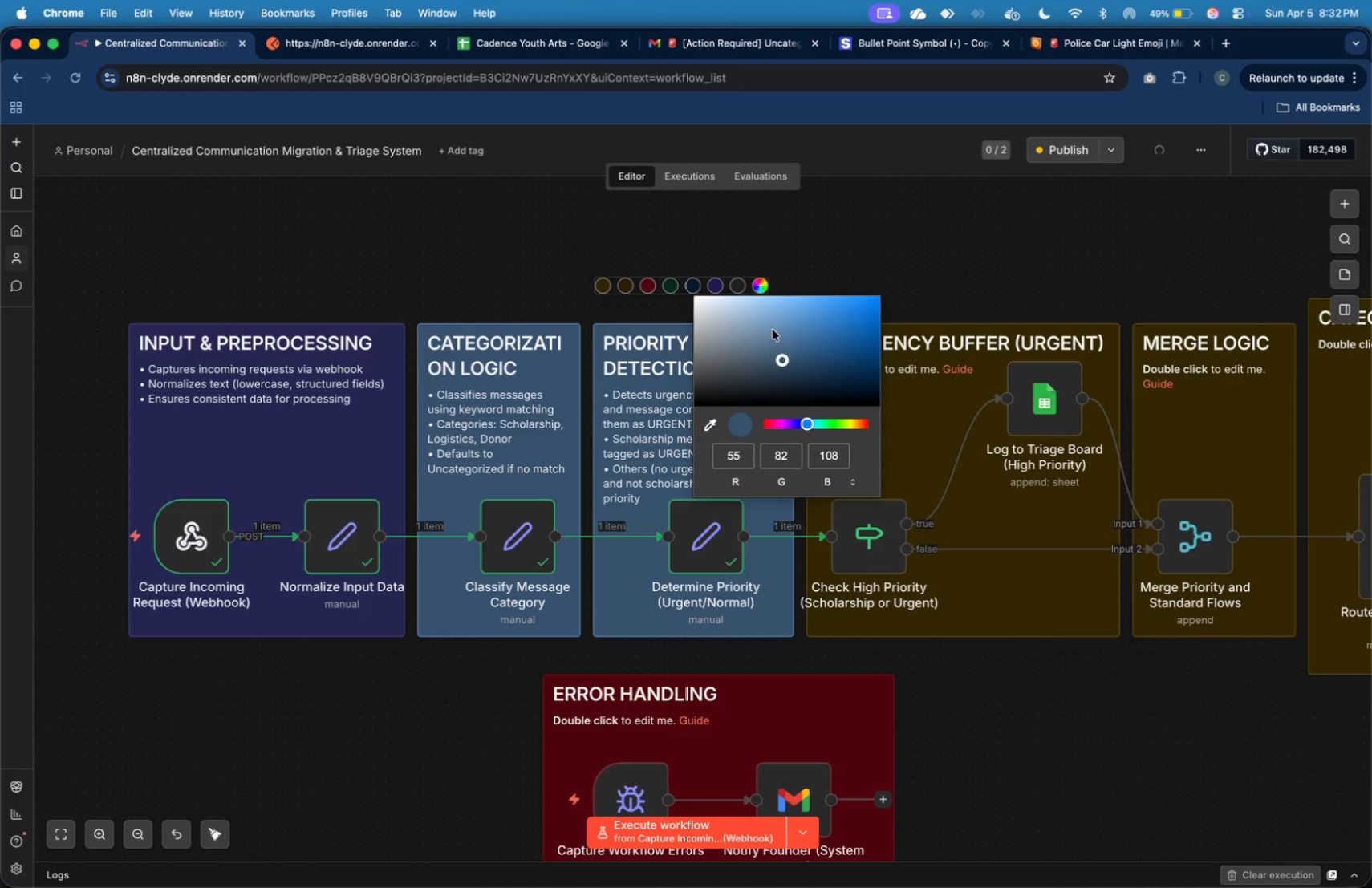 
left_click([765, 335])
 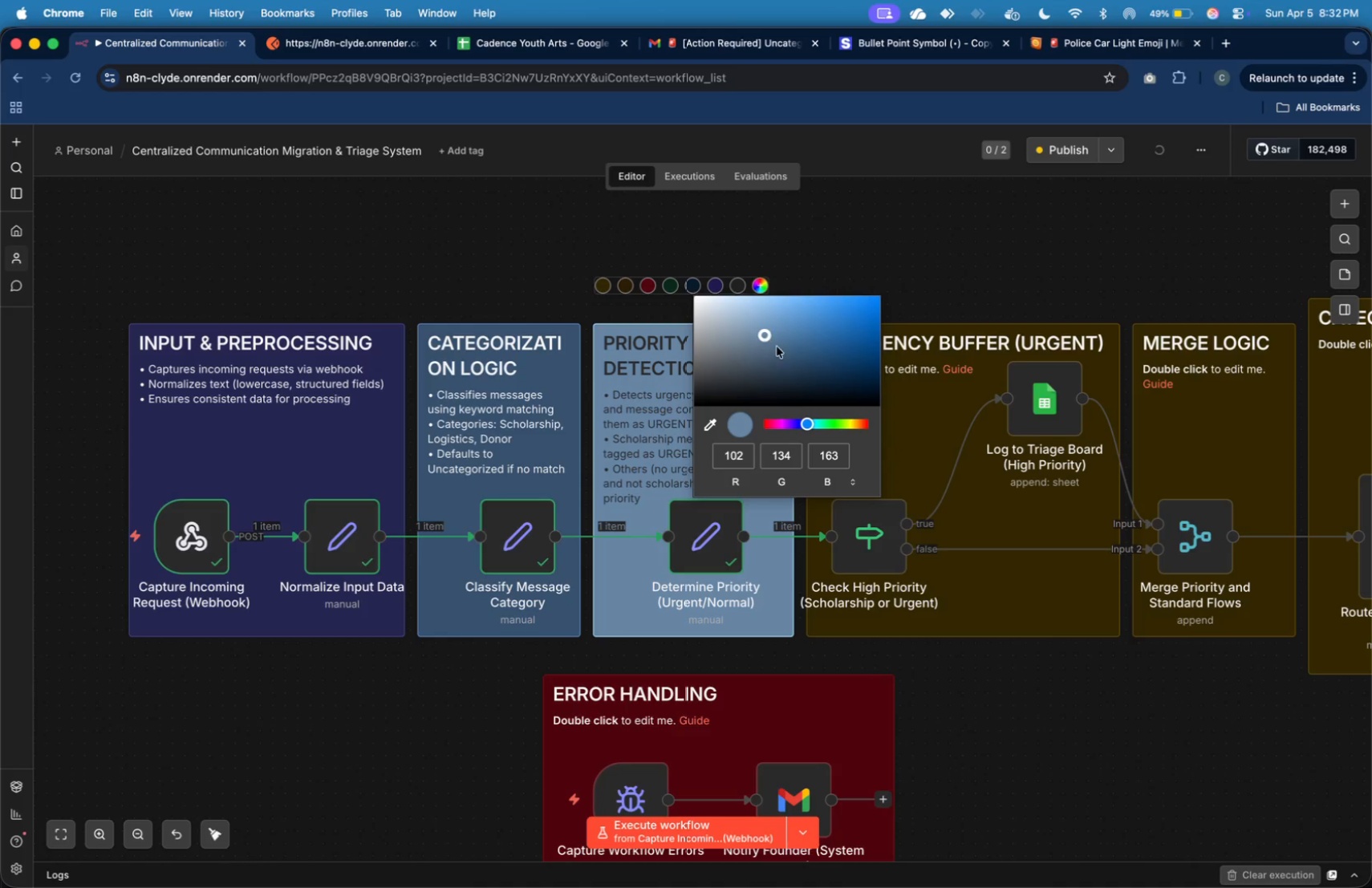 
left_click([779, 353])
 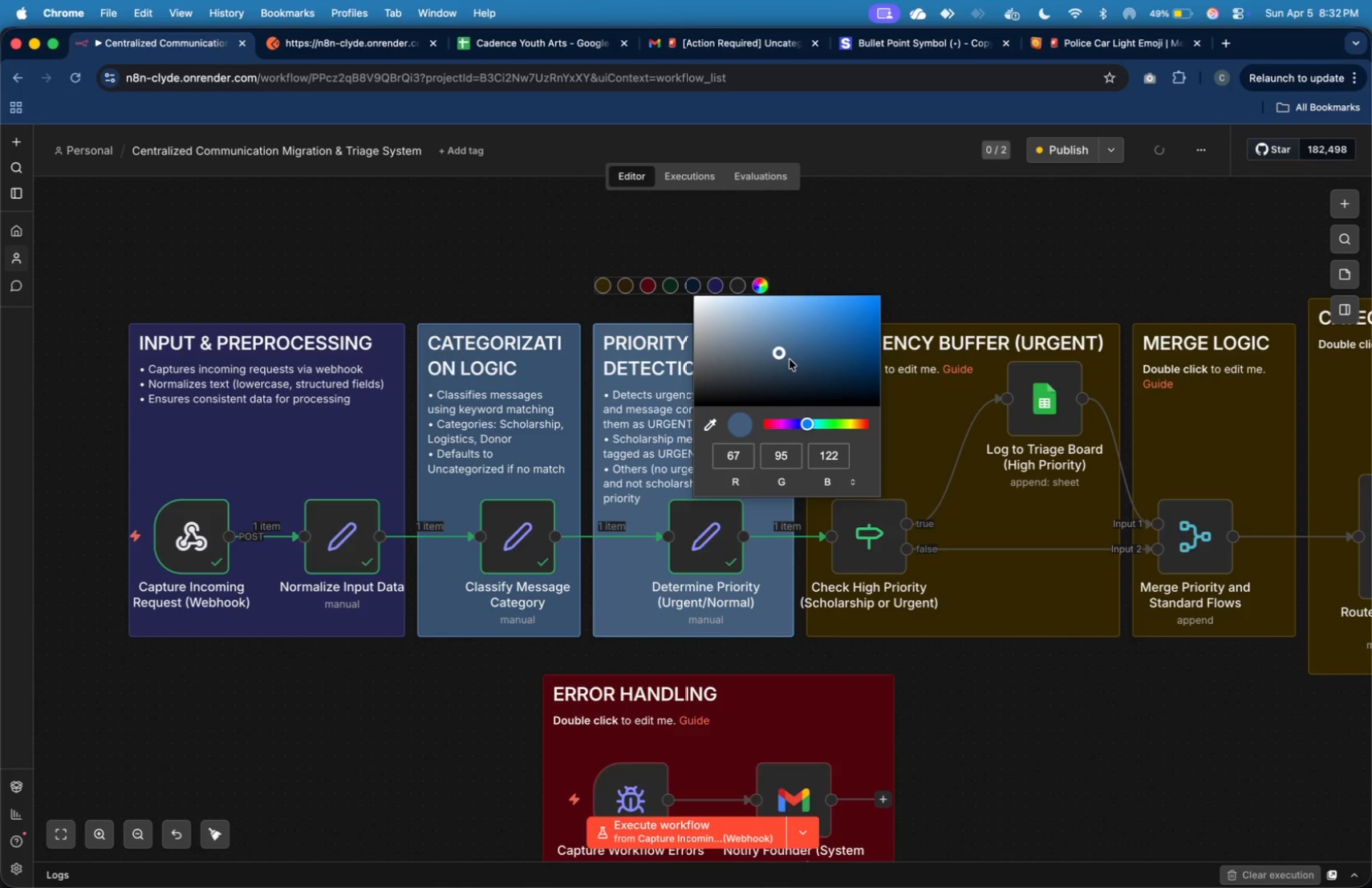 
wait(5.9)
 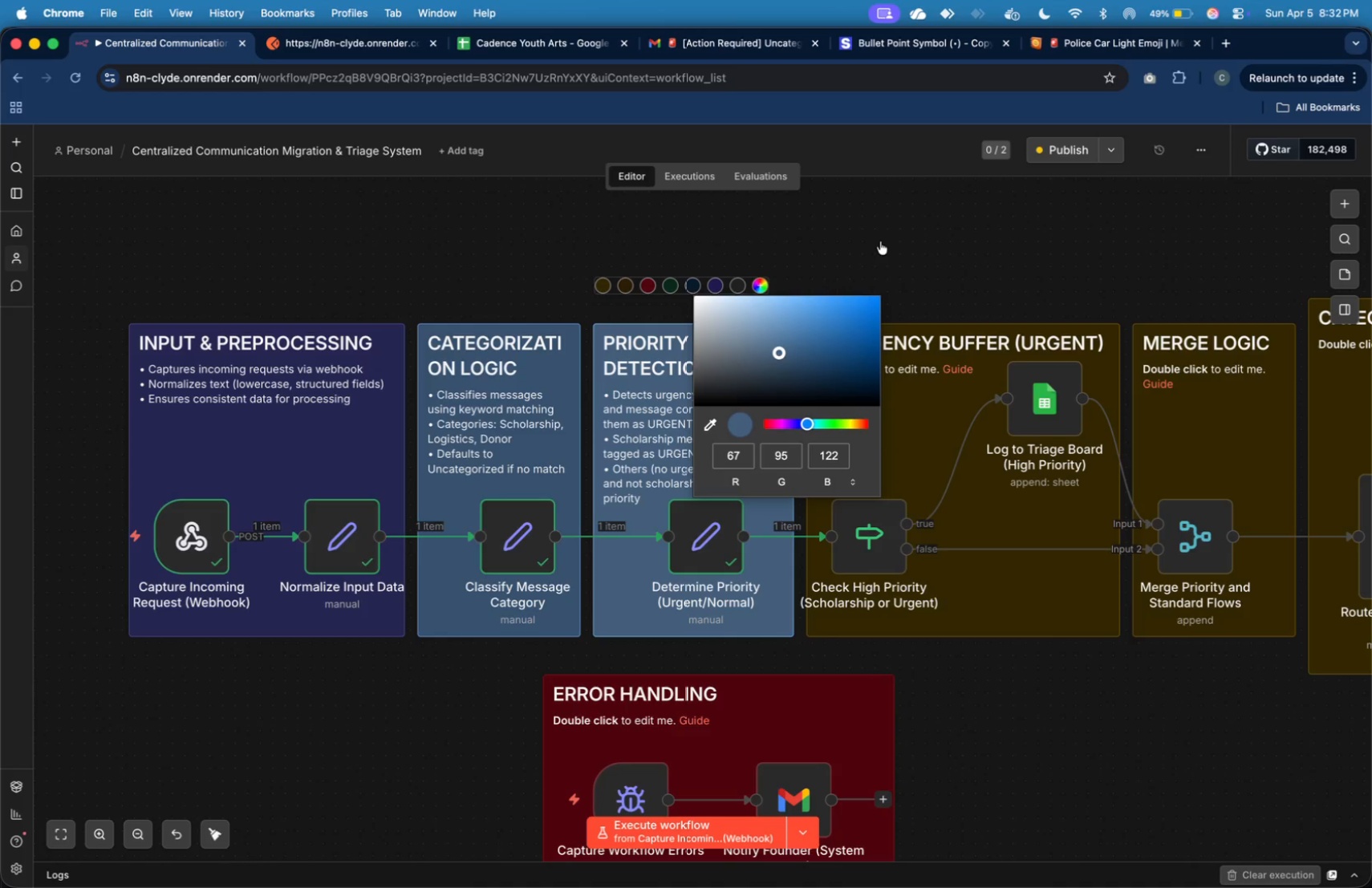 
left_click([770, 334])
 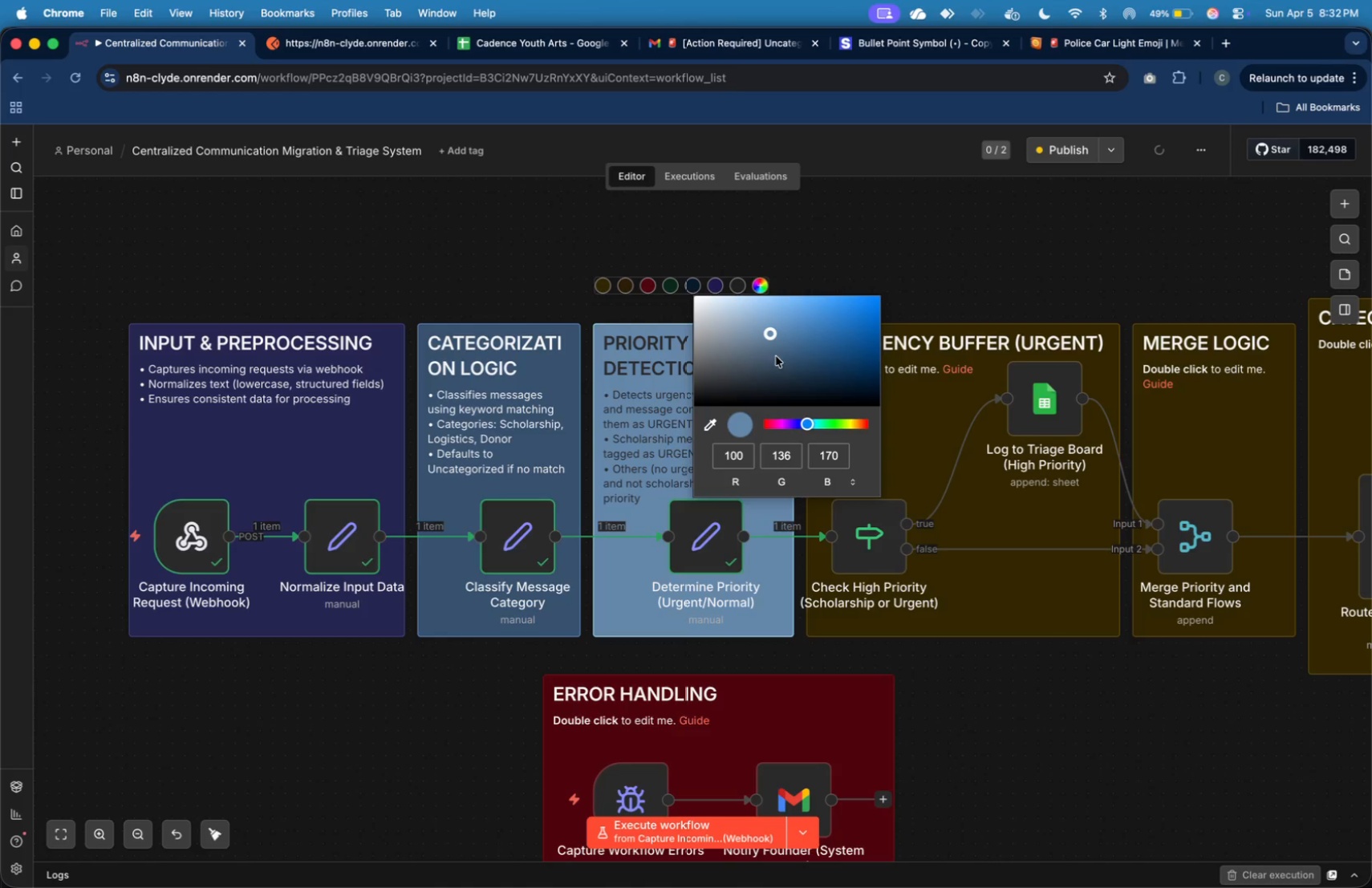 
left_click([780, 364])
 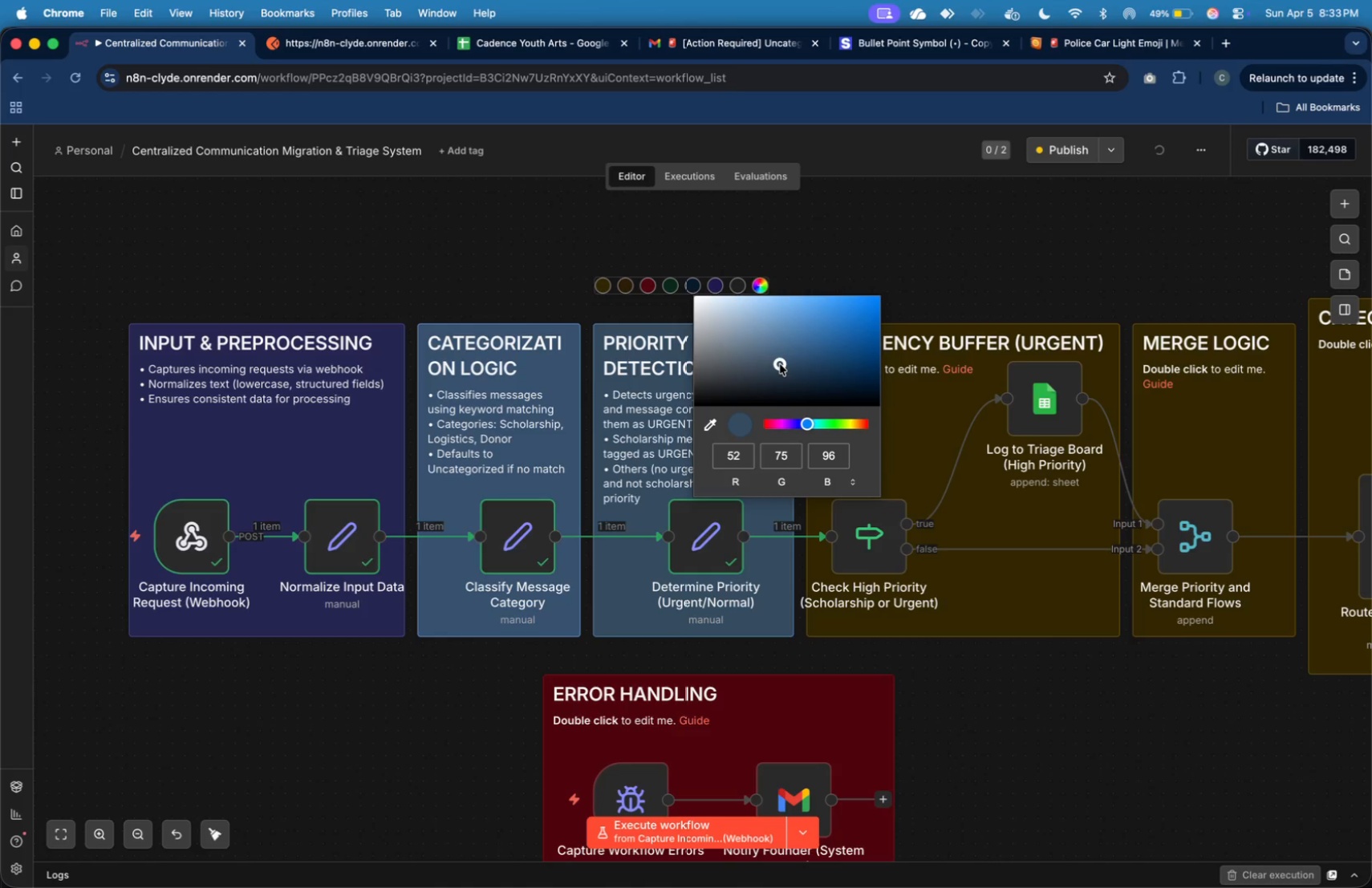 
left_click([773, 345])
 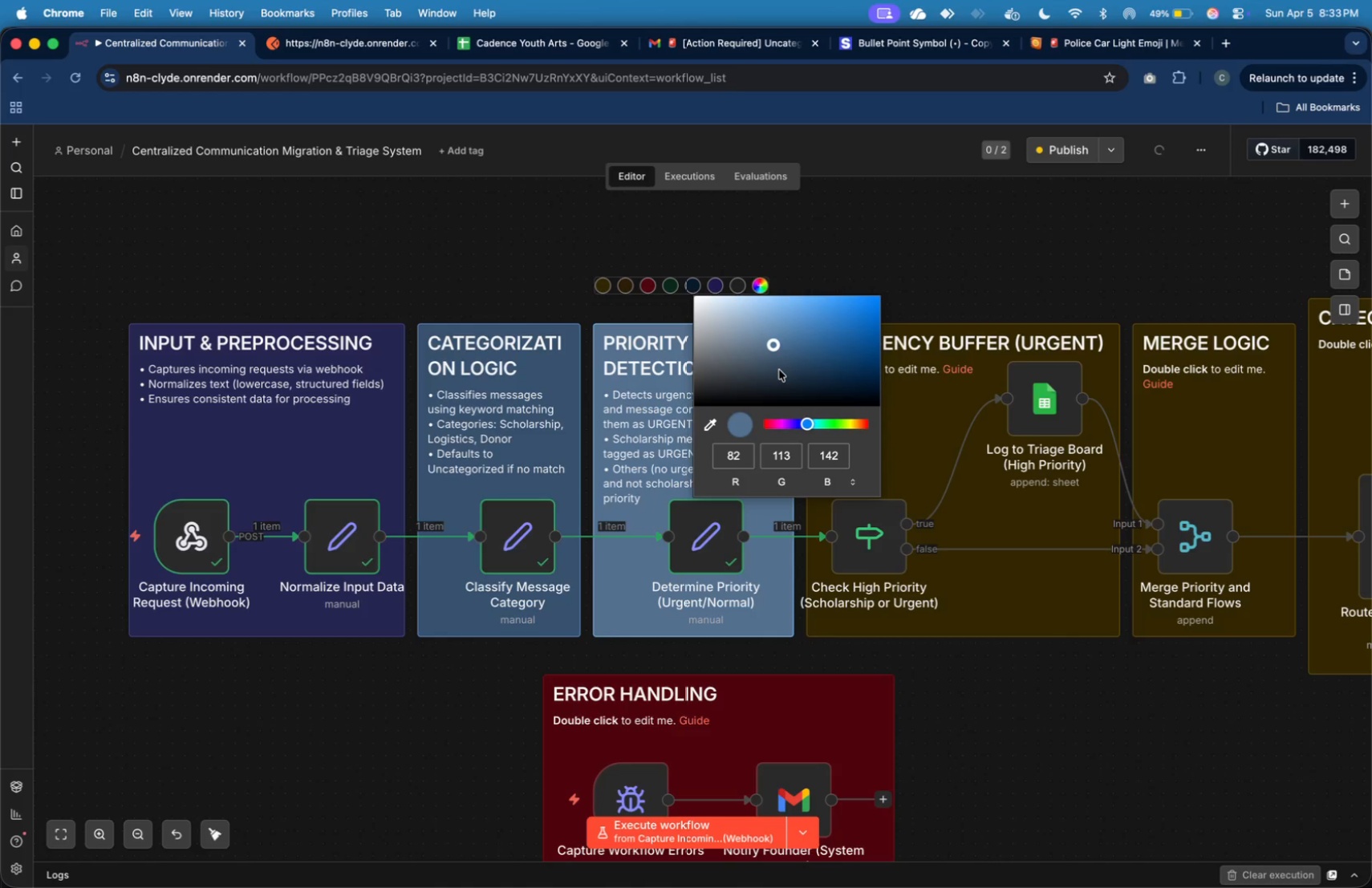 
left_click([779, 372])
 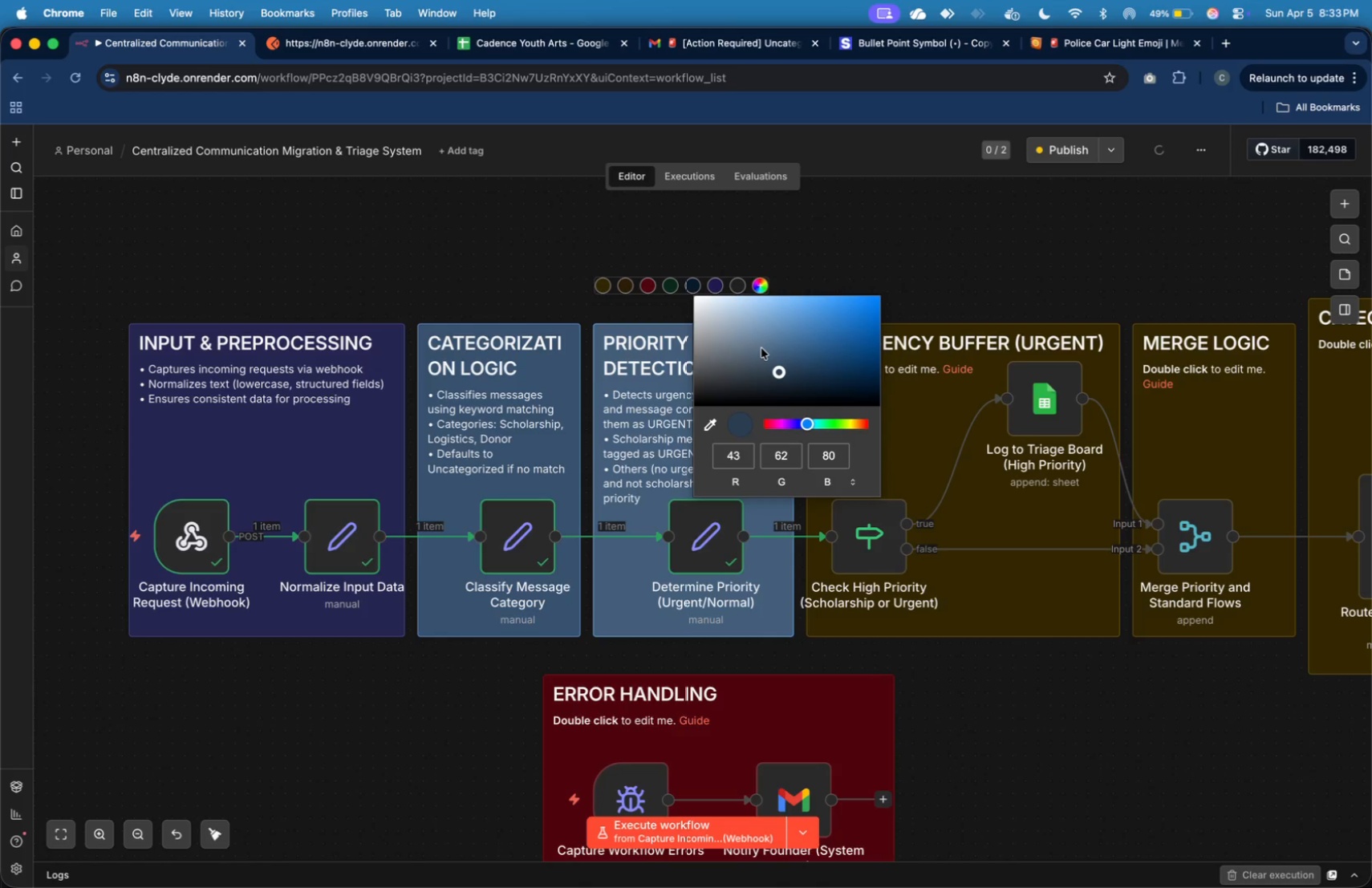 
wait(6.12)
 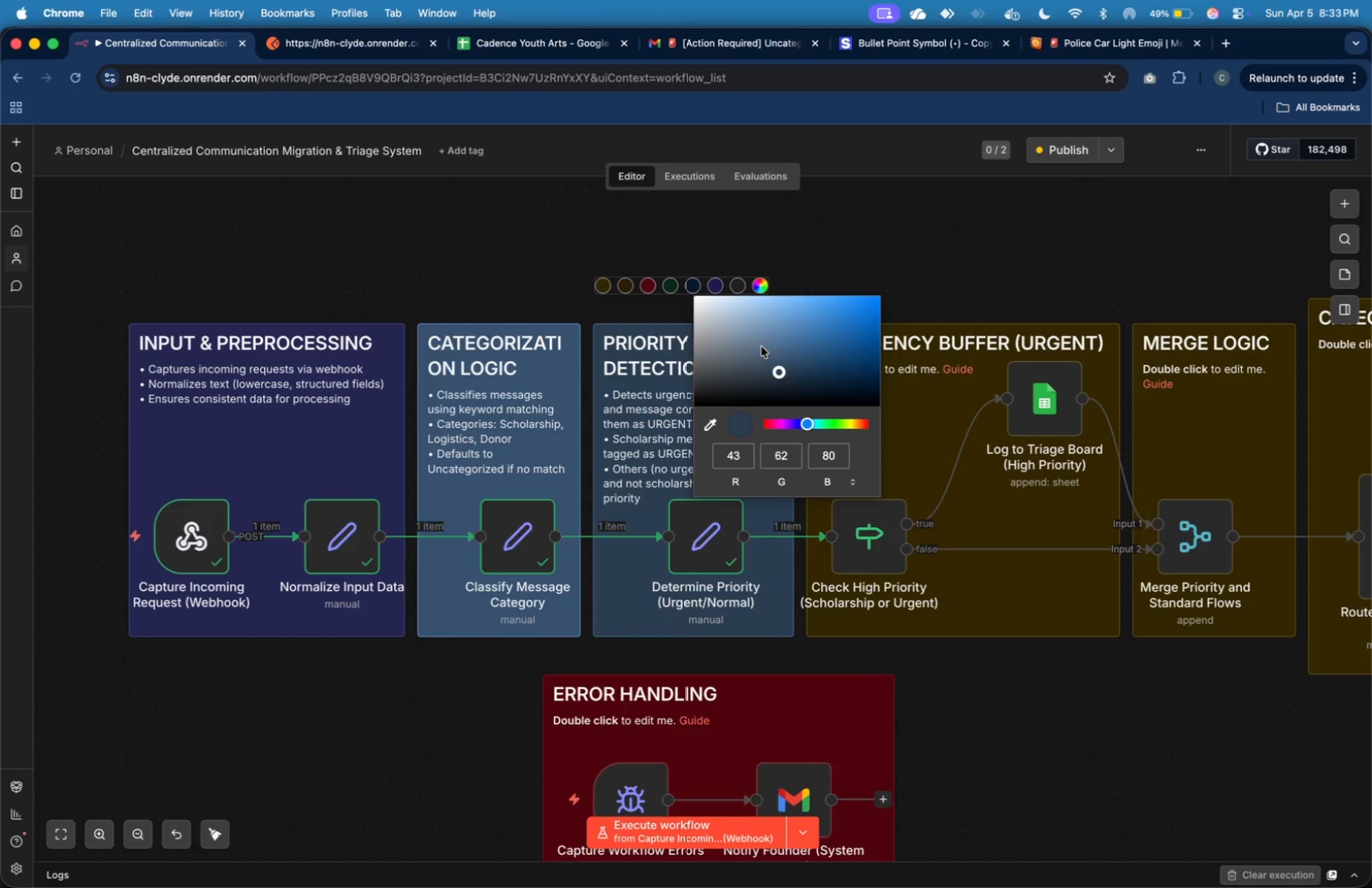 
left_click([762, 370])
 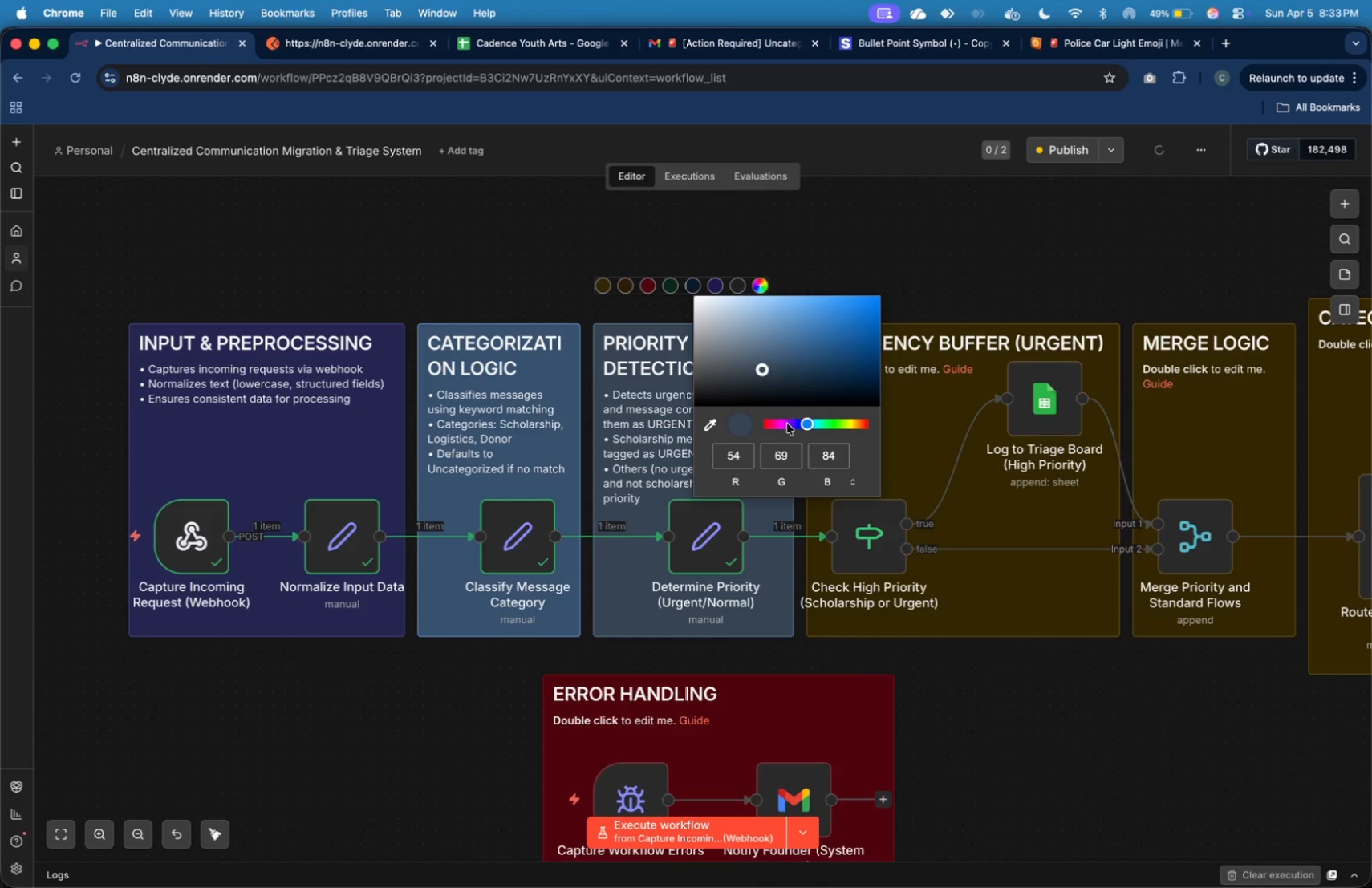 
left_click([749, 377])
 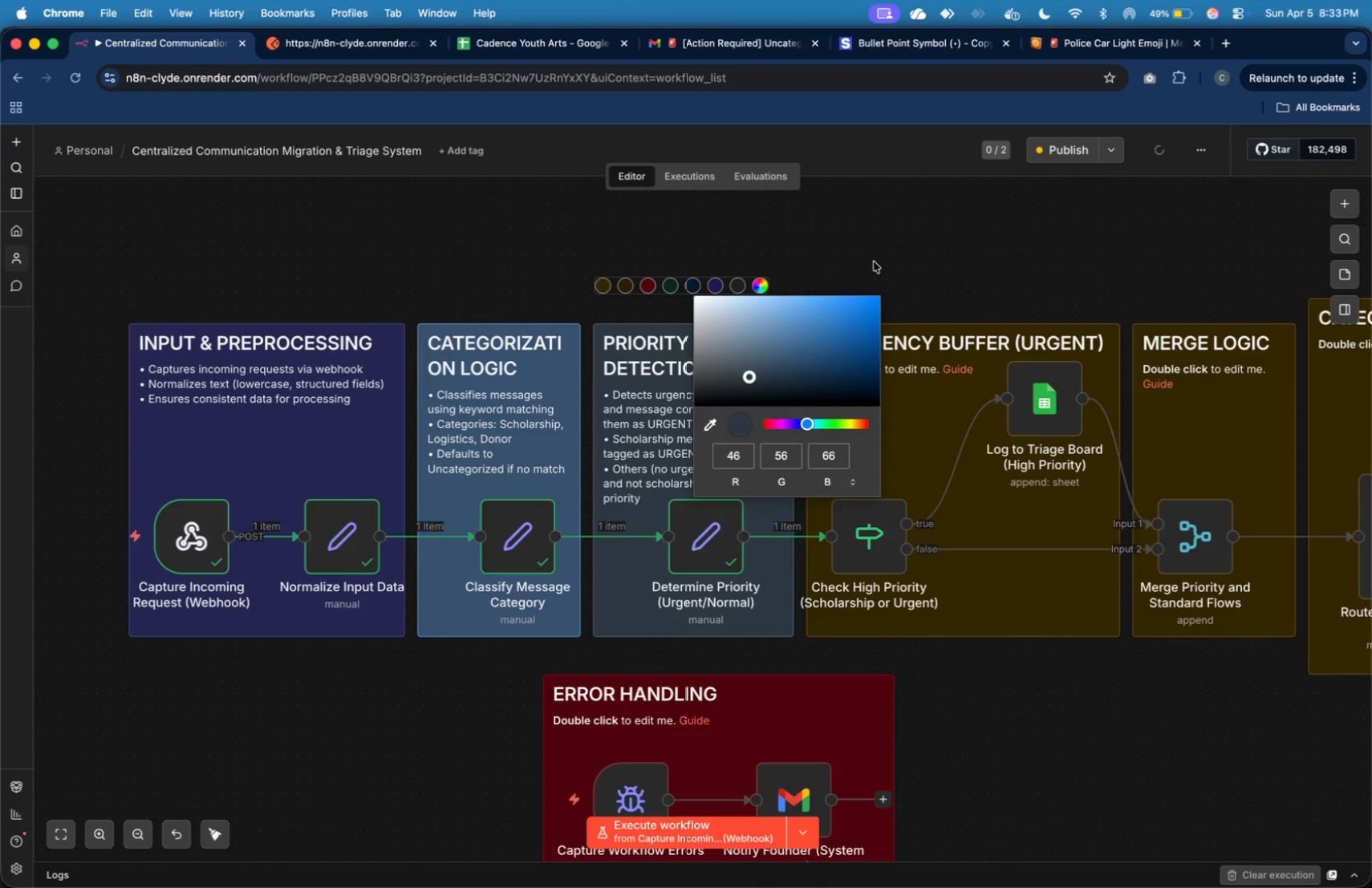 
left_click([901, 245])
 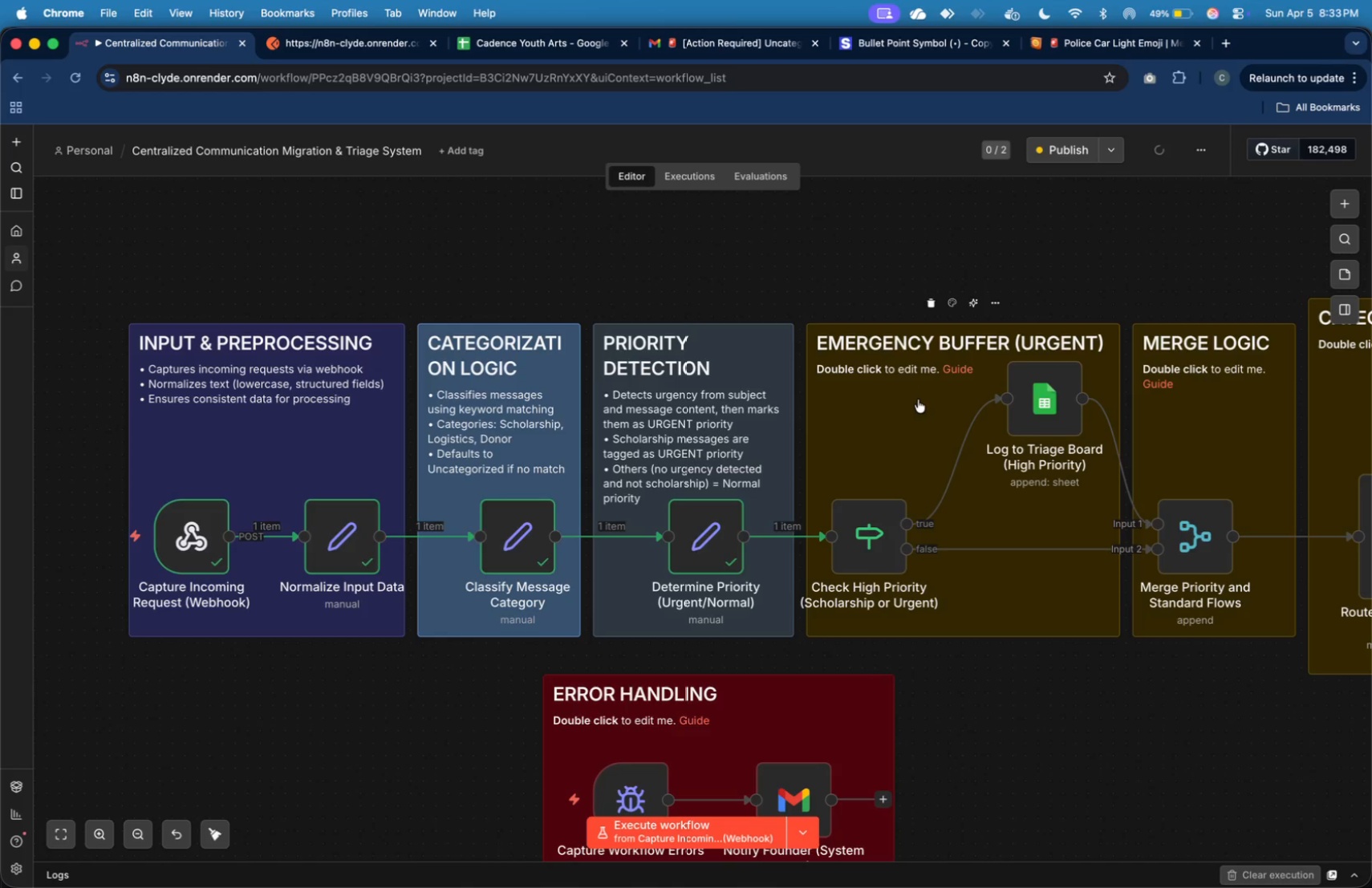 
key(Meta+CommandLeft)
 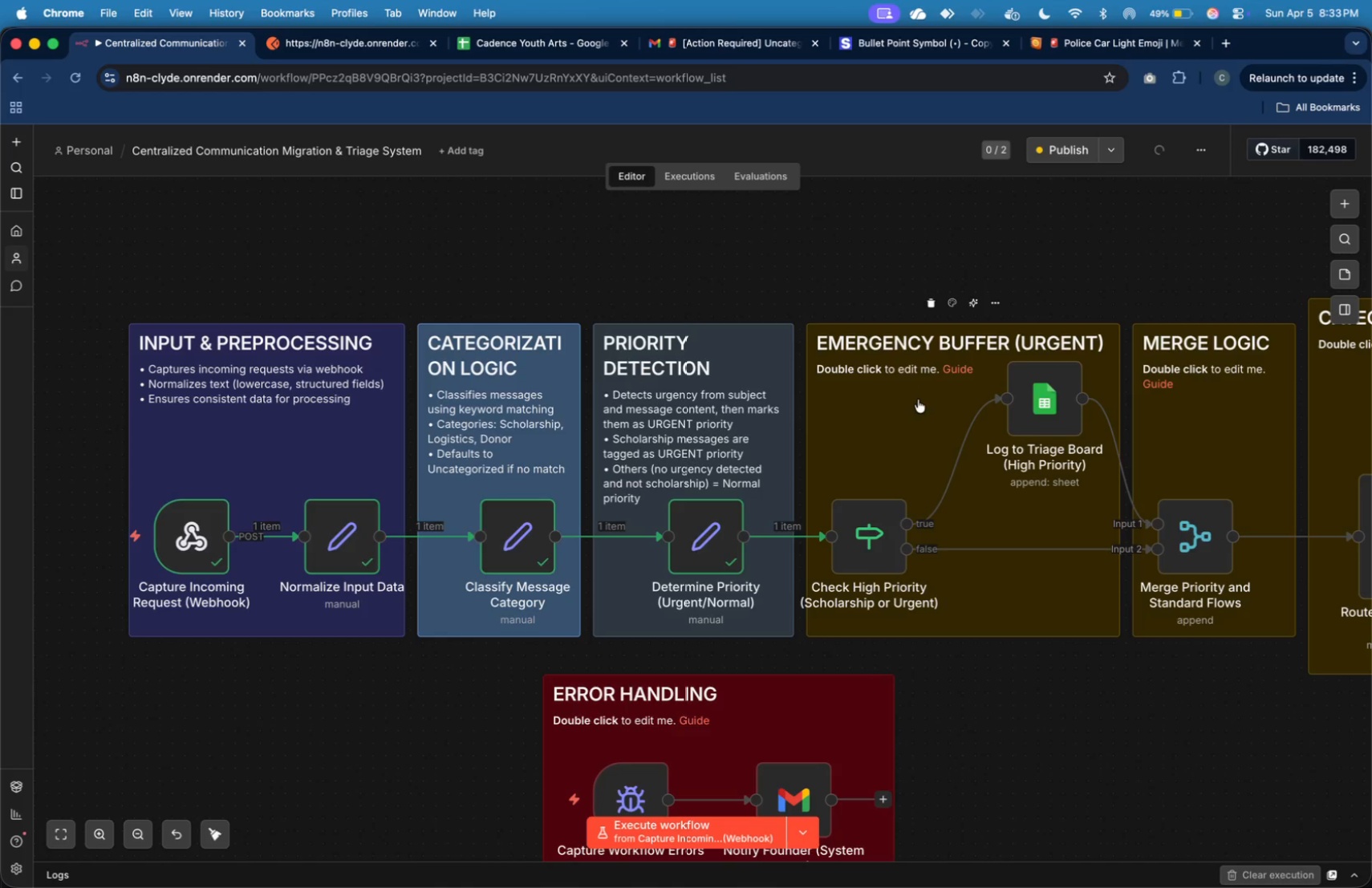 
key(Meta+Tab)
 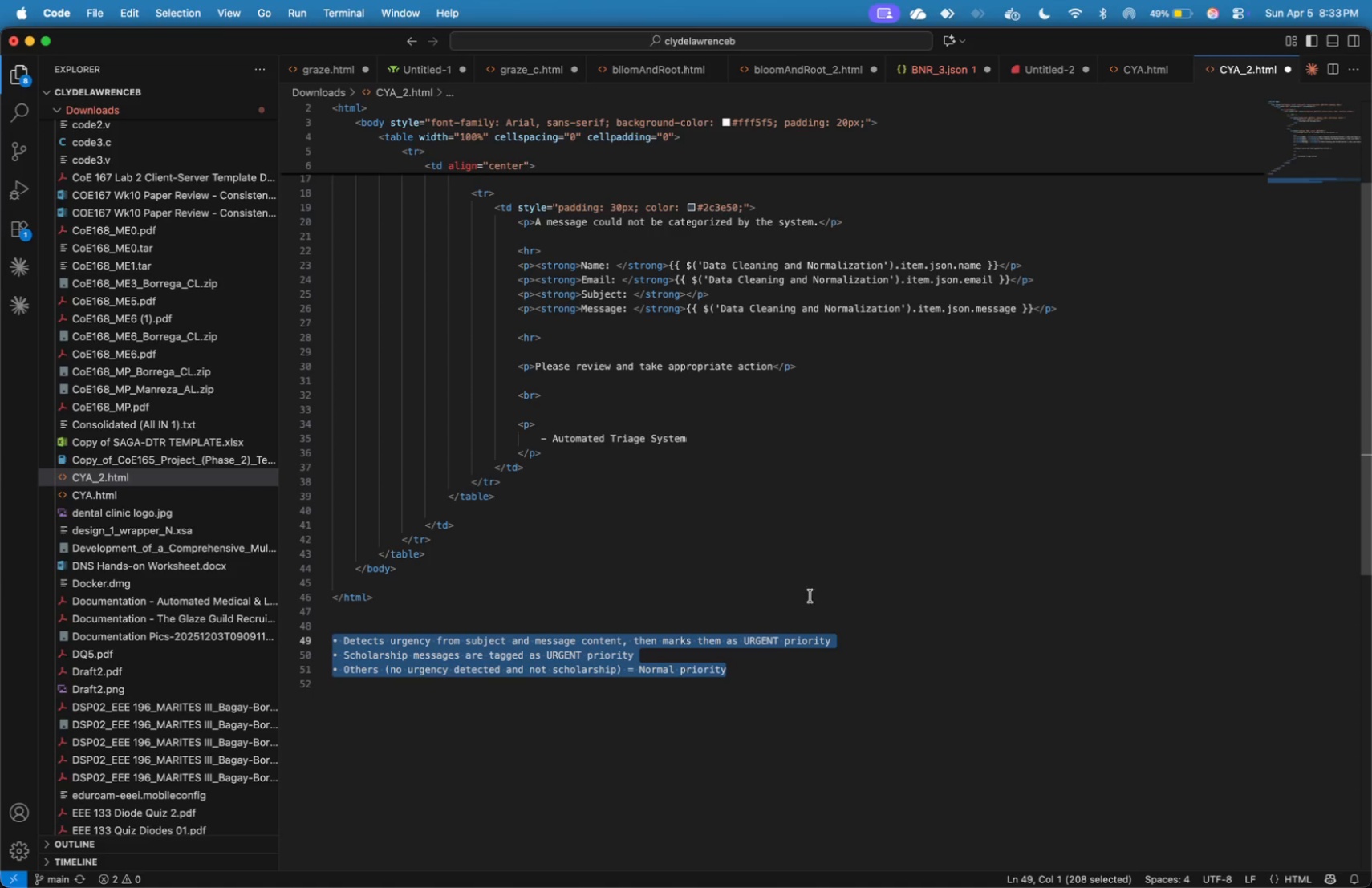 
left_click([777, 659])
 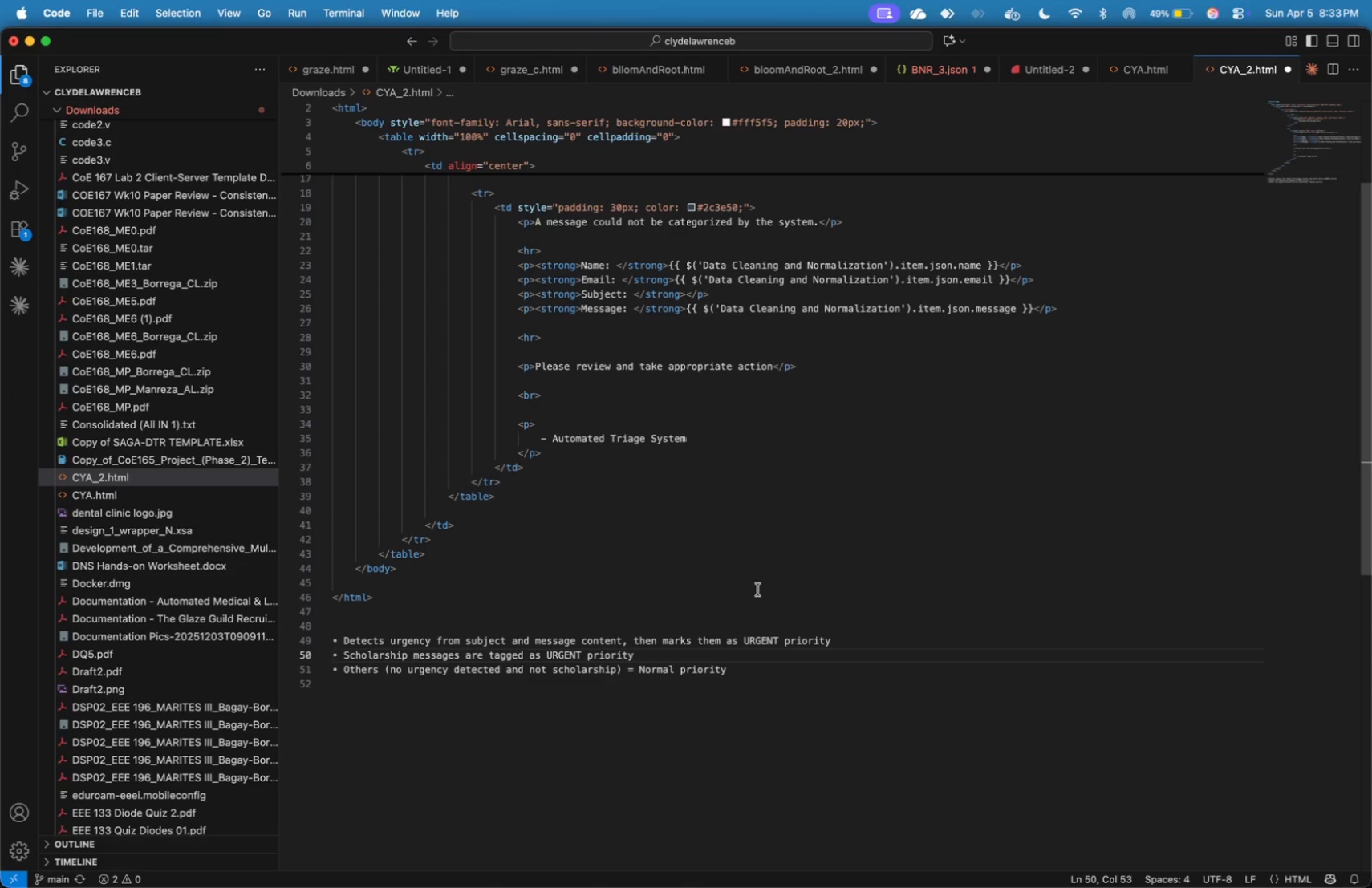 
left_click_drag(start_coordinate=[769, 680], to_coordinate=[491, 655])
 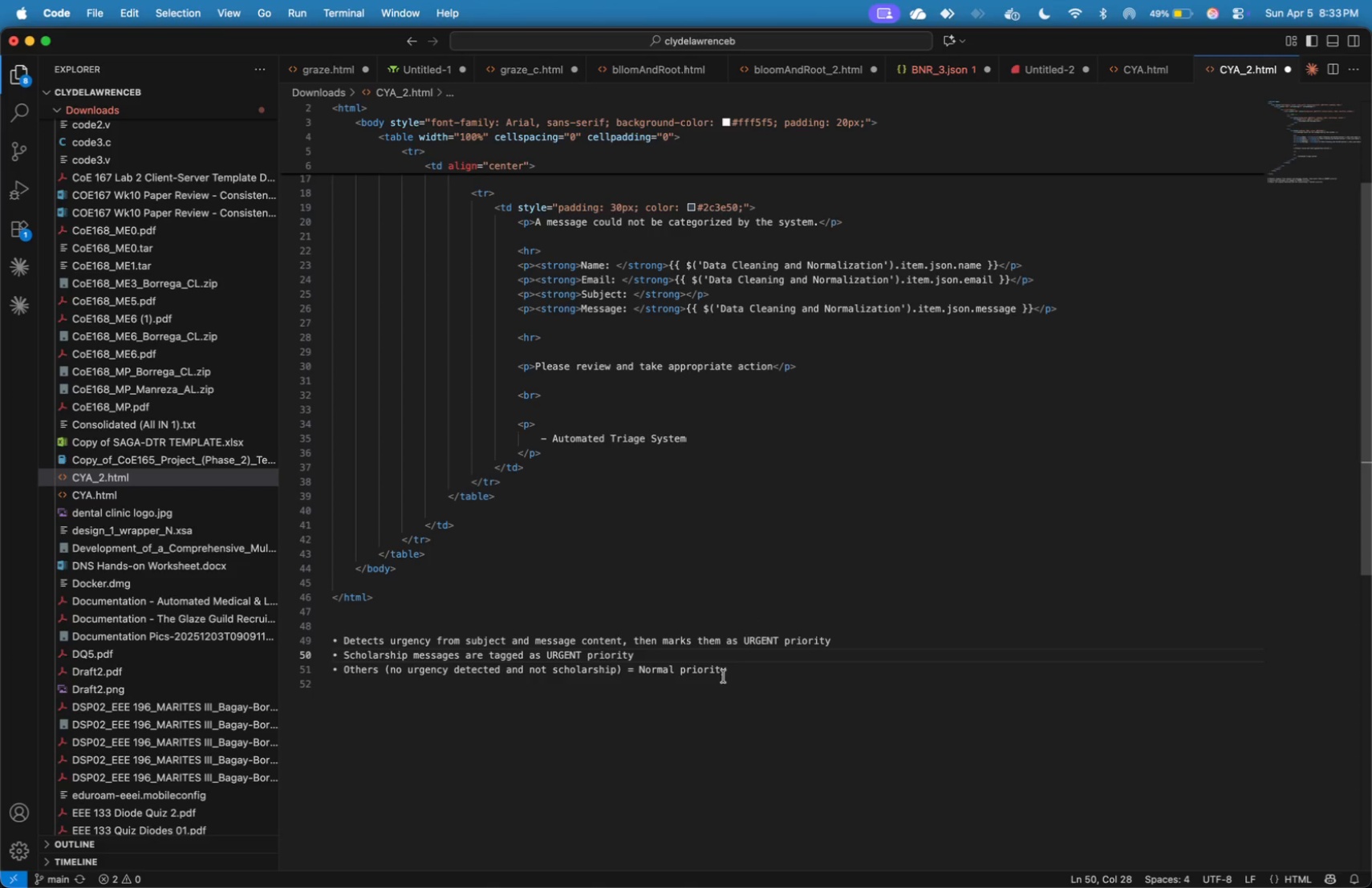 
left_click_drag(start_coordinate=[729, 673], to_coordinate=[345, 640])
 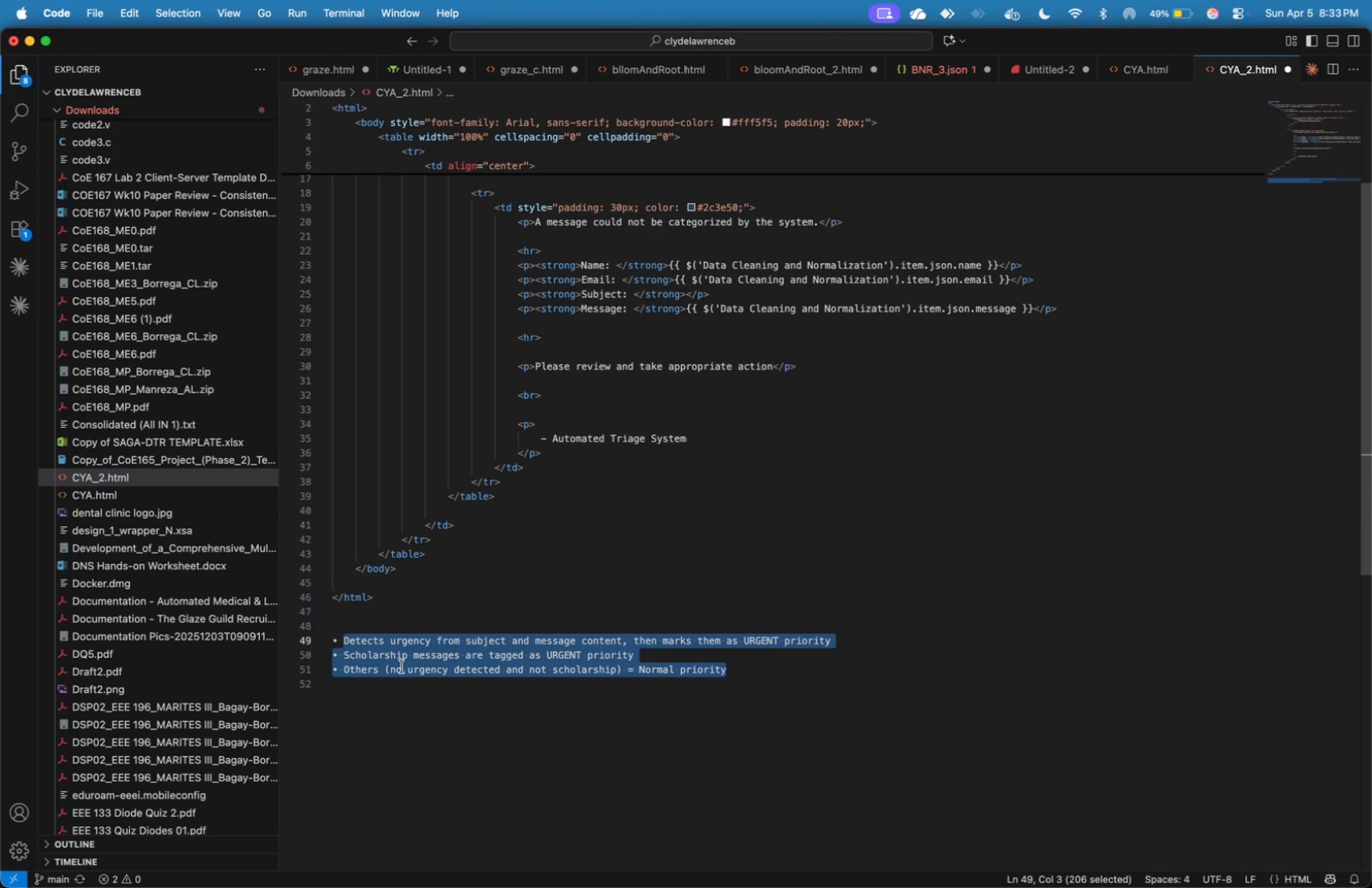 
type(Routes S=s)
key(Backspace)
key(Backspace)
key(Backspace)
type(schoalr)
key(Backspace)
key(Backspace)
key(Backspace)
type(larship )
 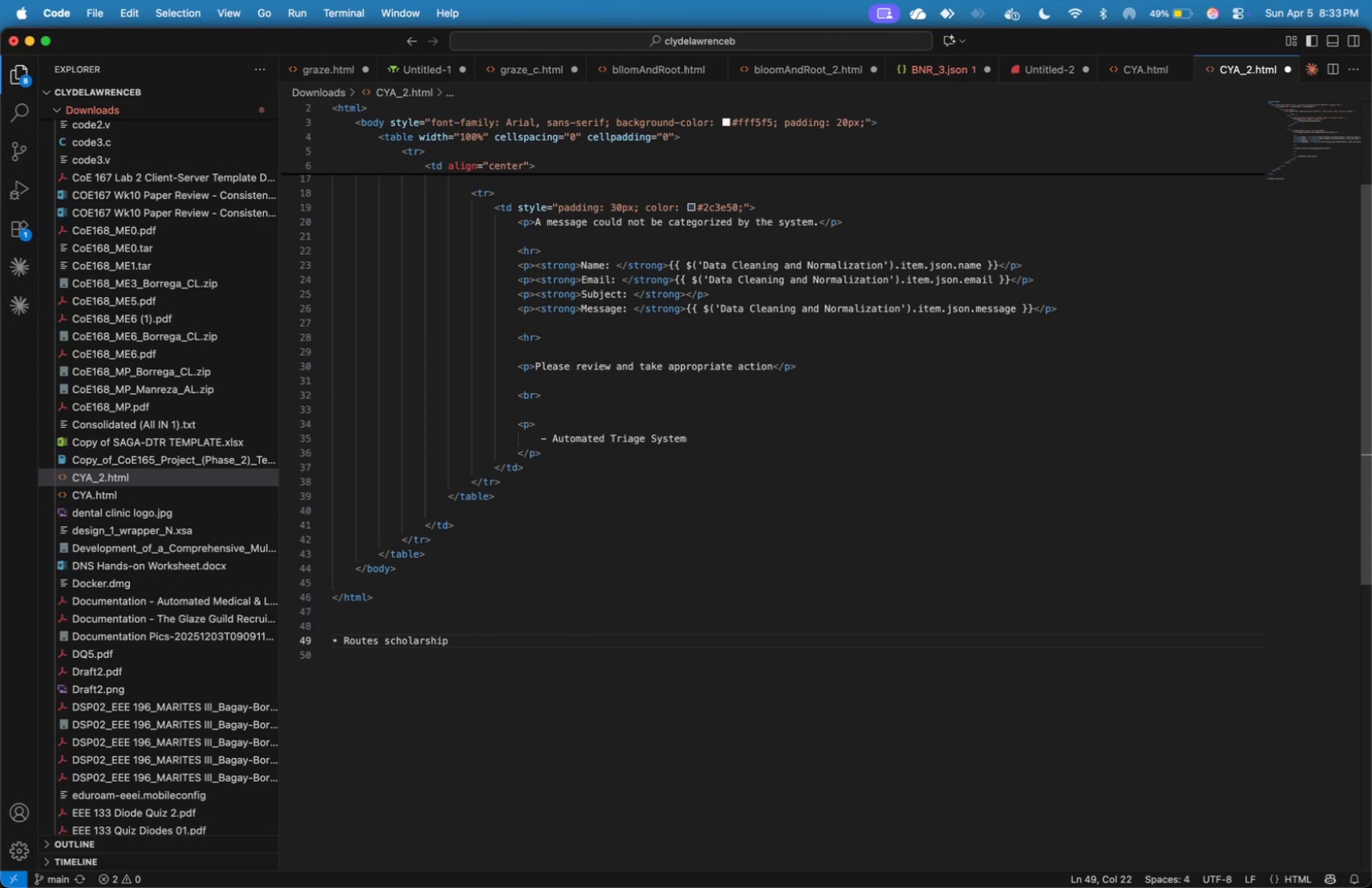 
hold_key(key=ArrowLeft, duration=1.27)
 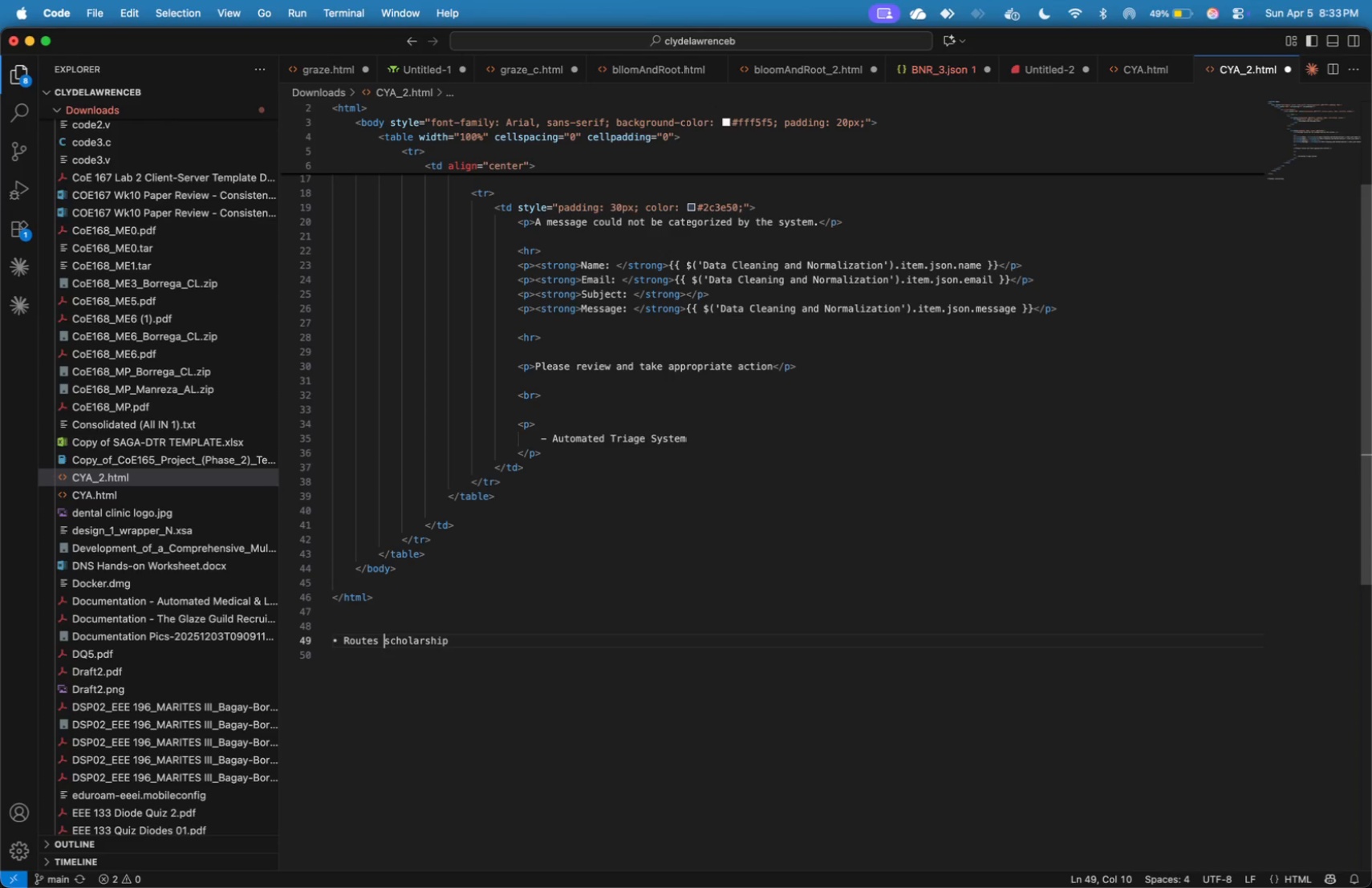 
key(ArrowLeft)
 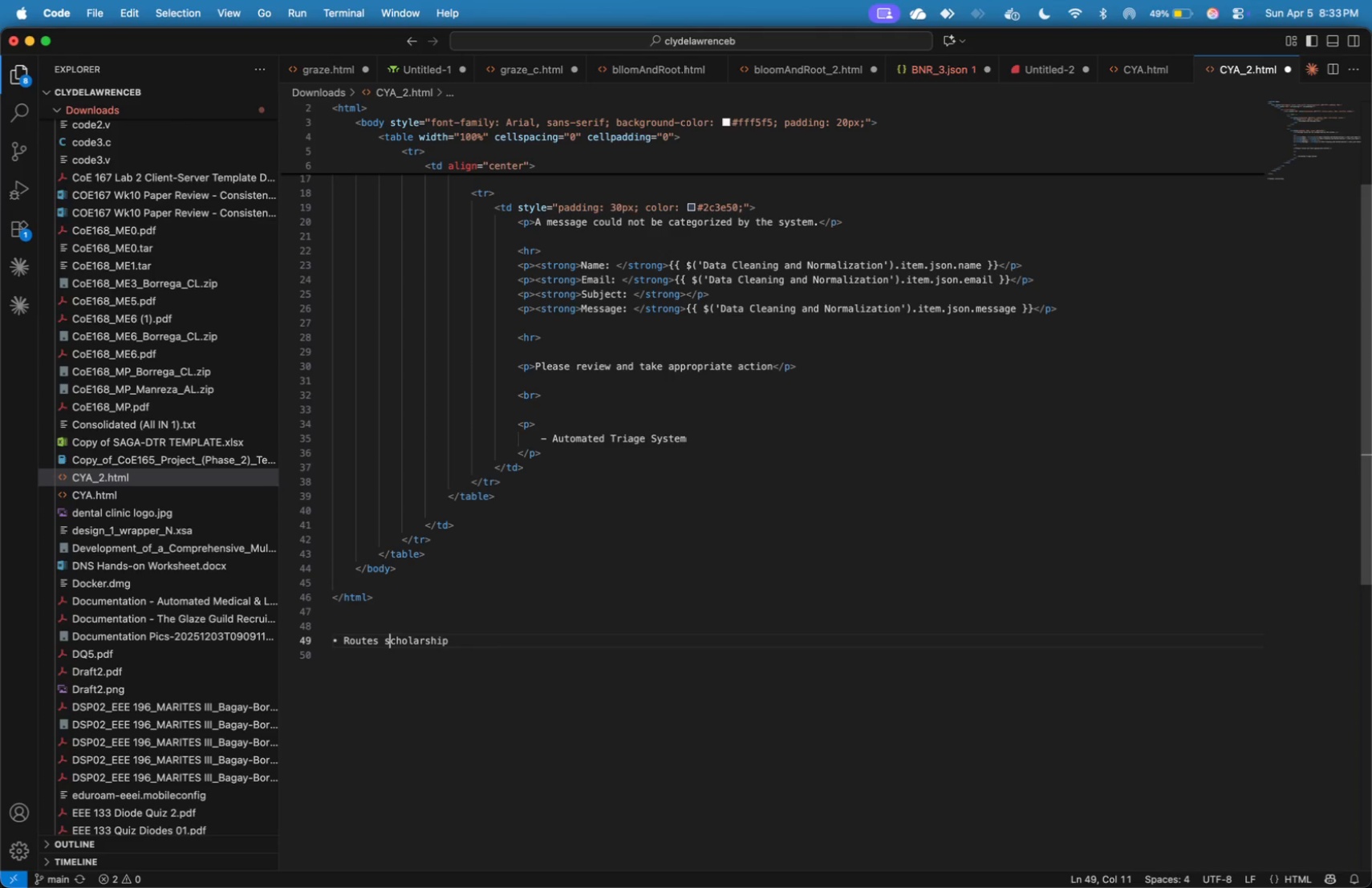 
key(ArrowRight)
 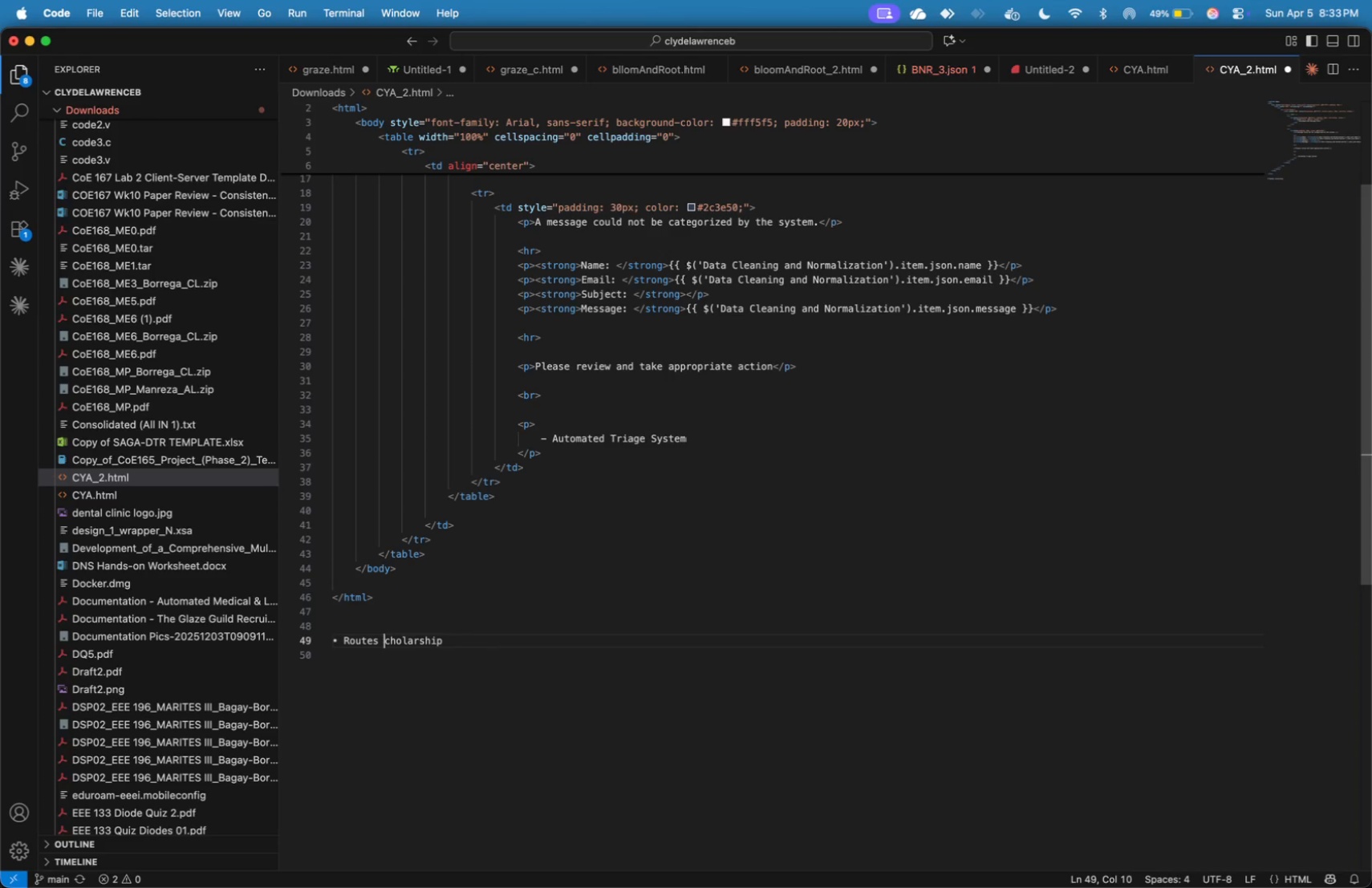 
key(Backspace)
 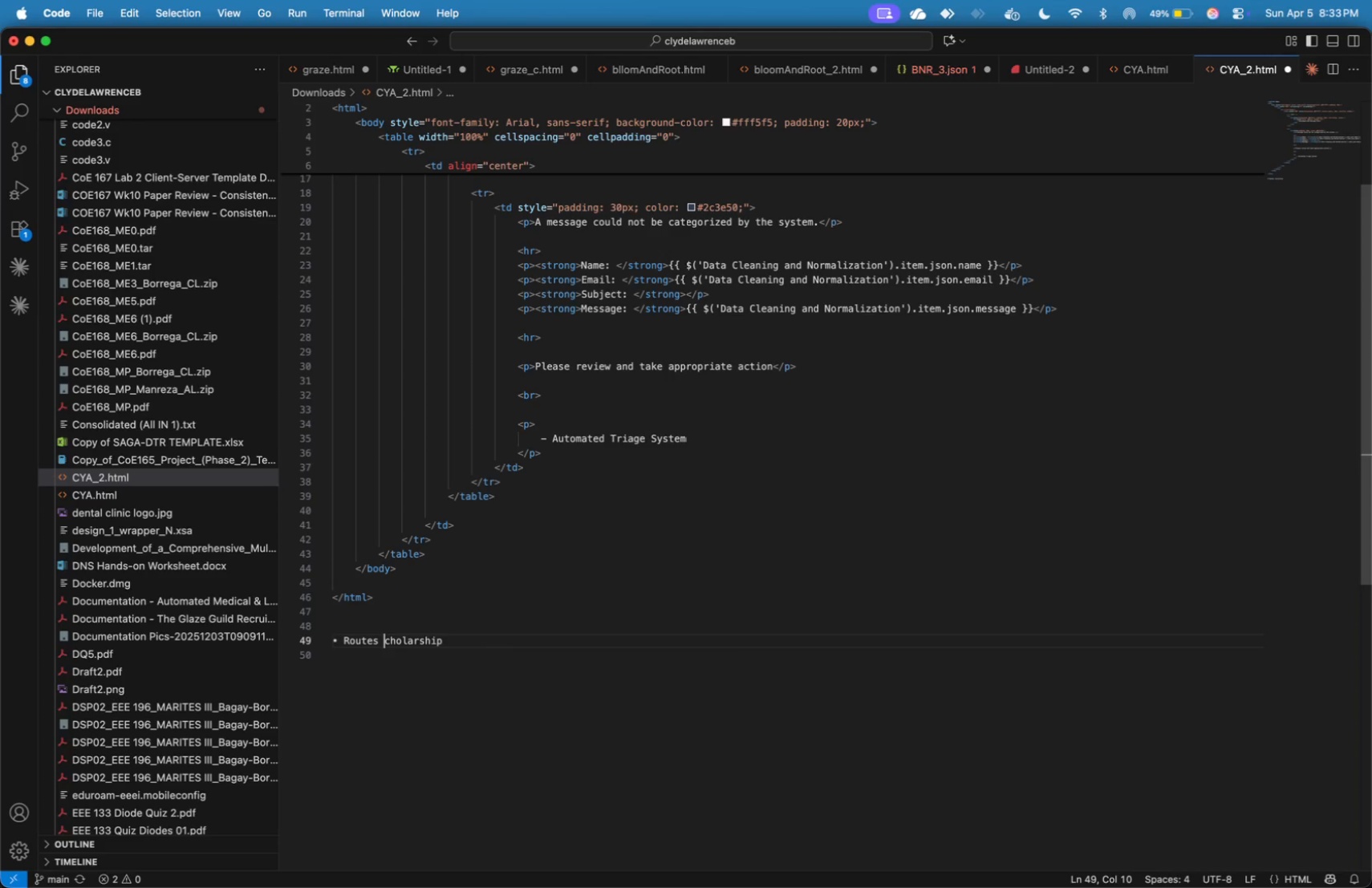 
key(Shift+S)
 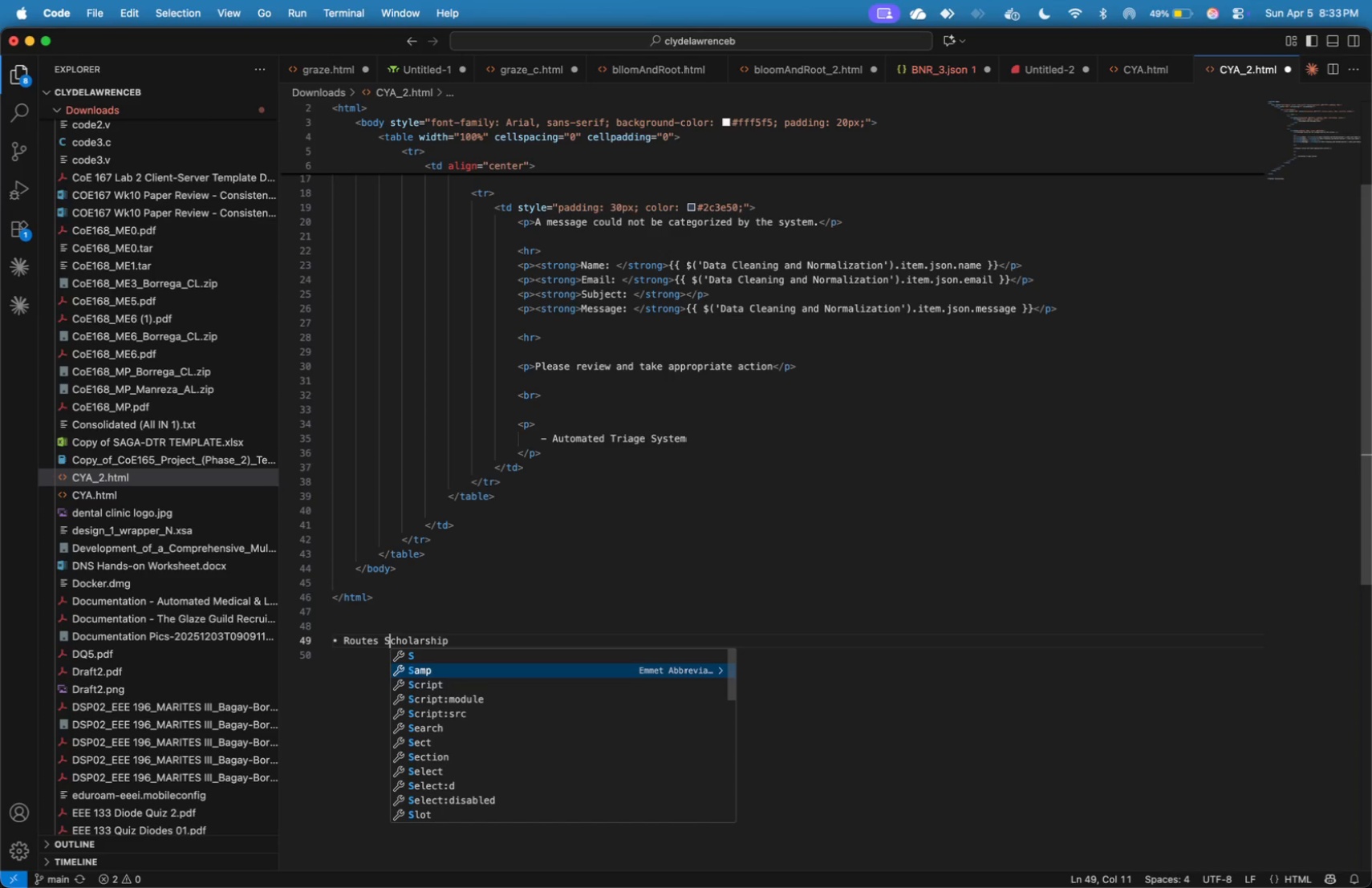 
key(ArrowDown)
 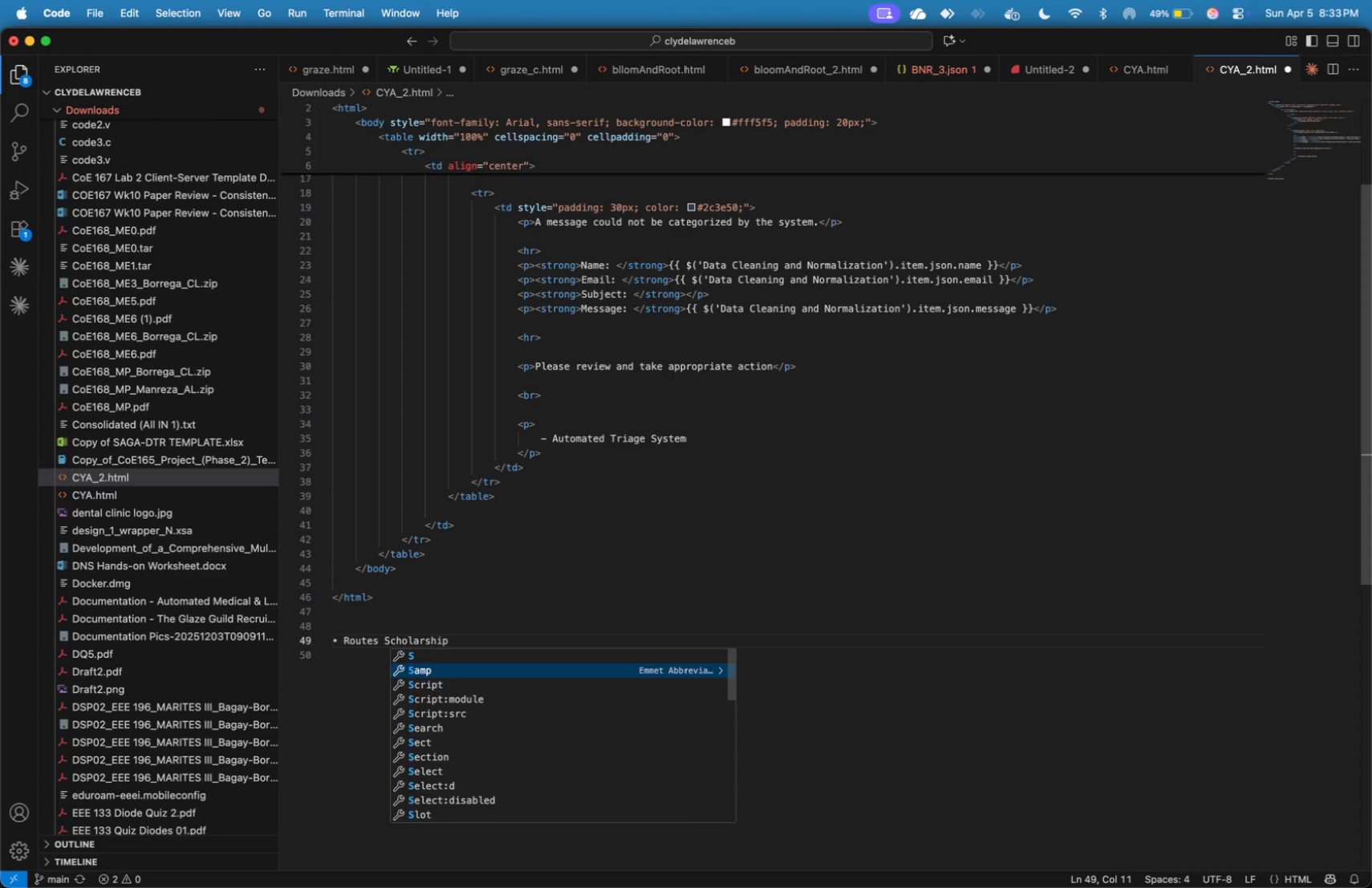 
key(ArrowLeft)
 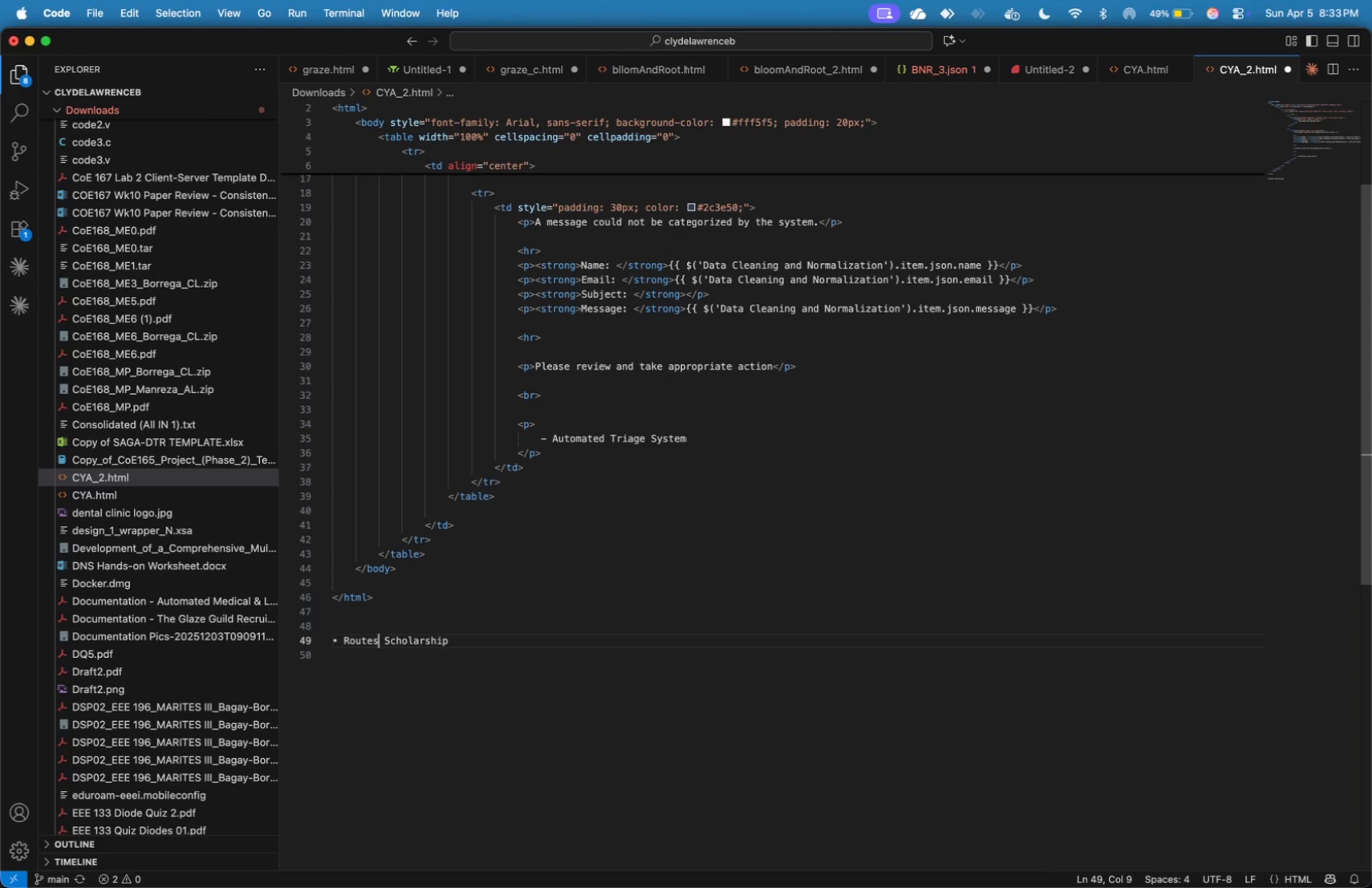 
key(ArrowLeft)
 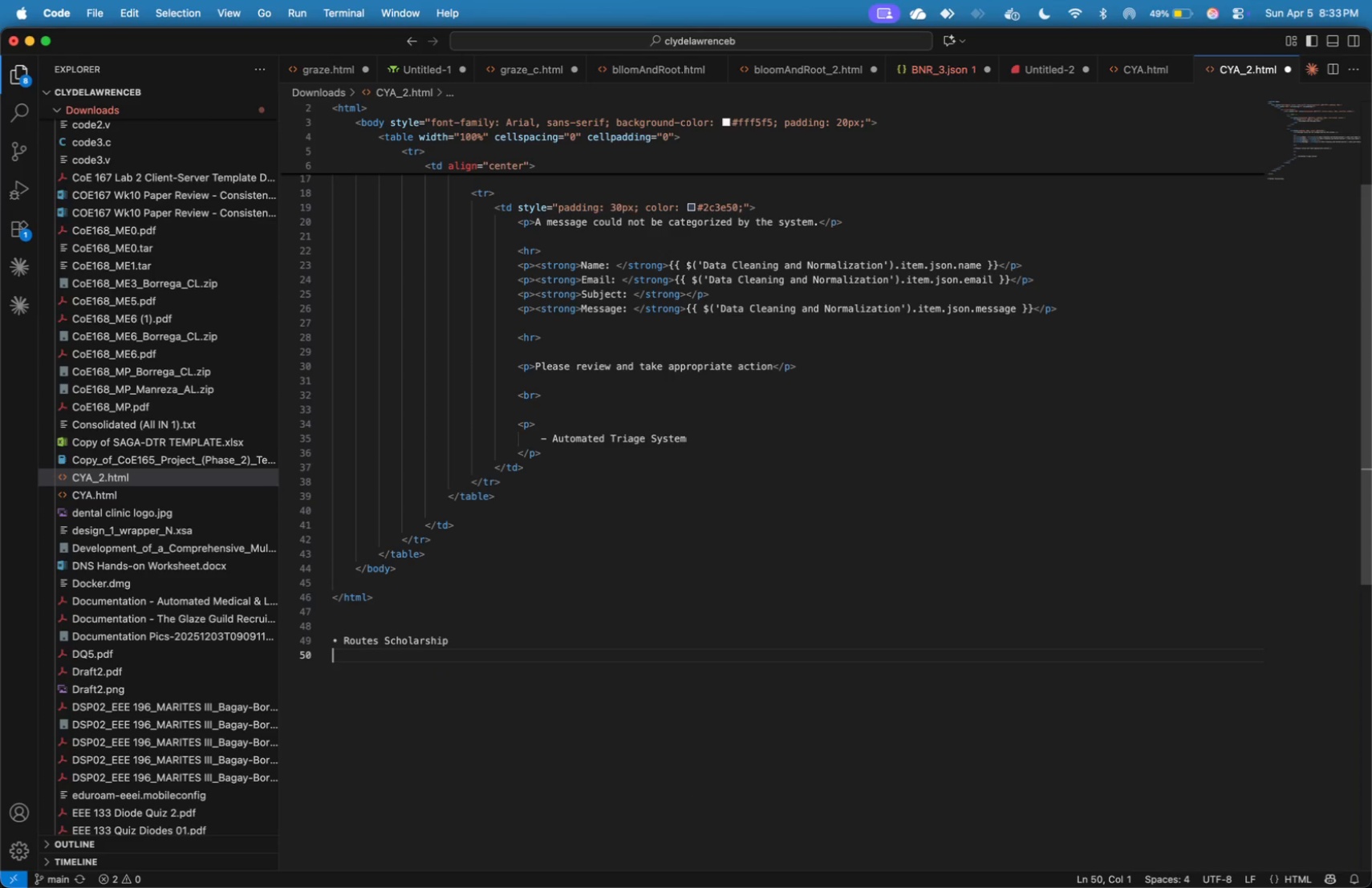 
key(ArrowDown)
 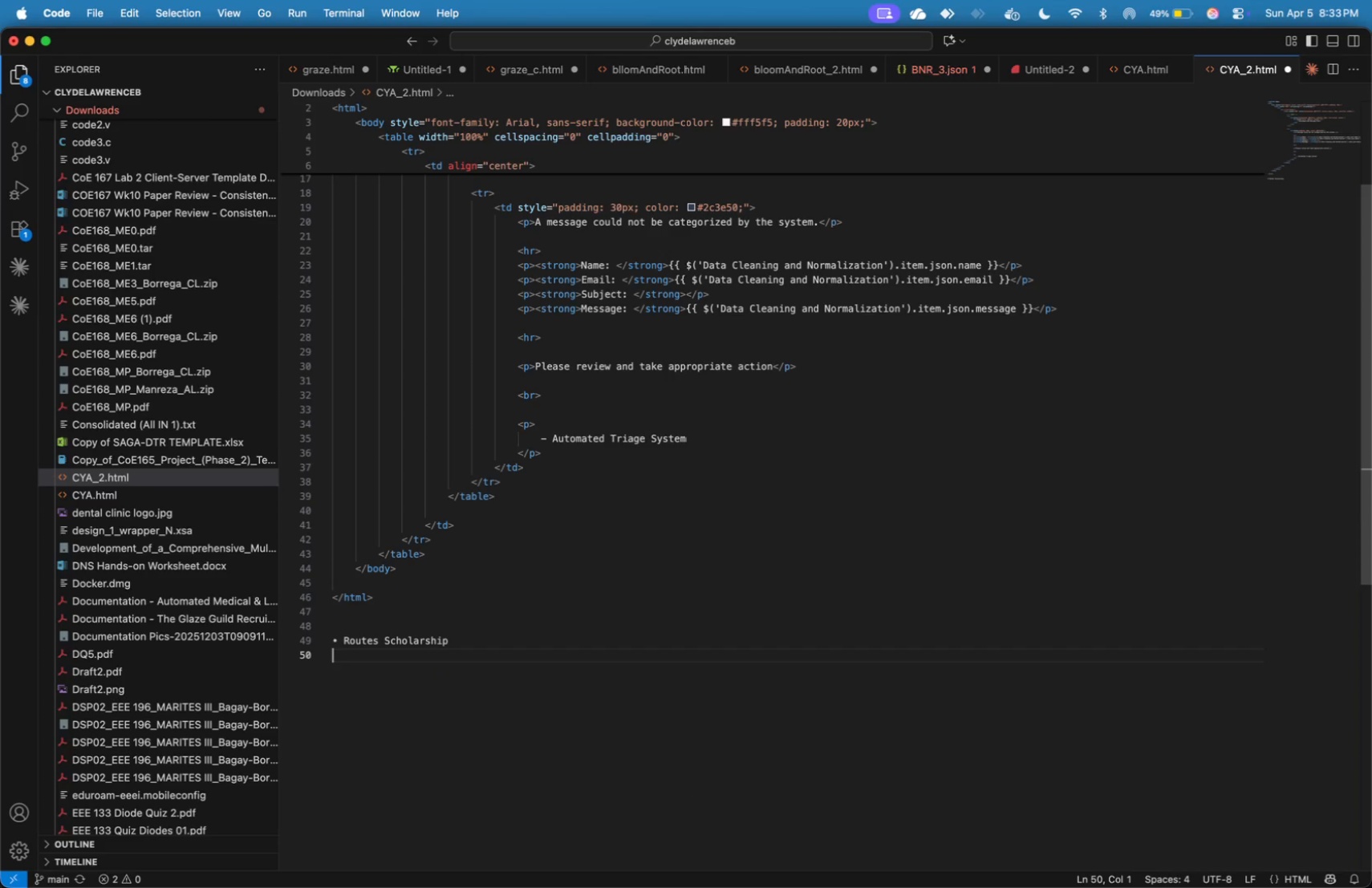 
key(ArrowLeft)
 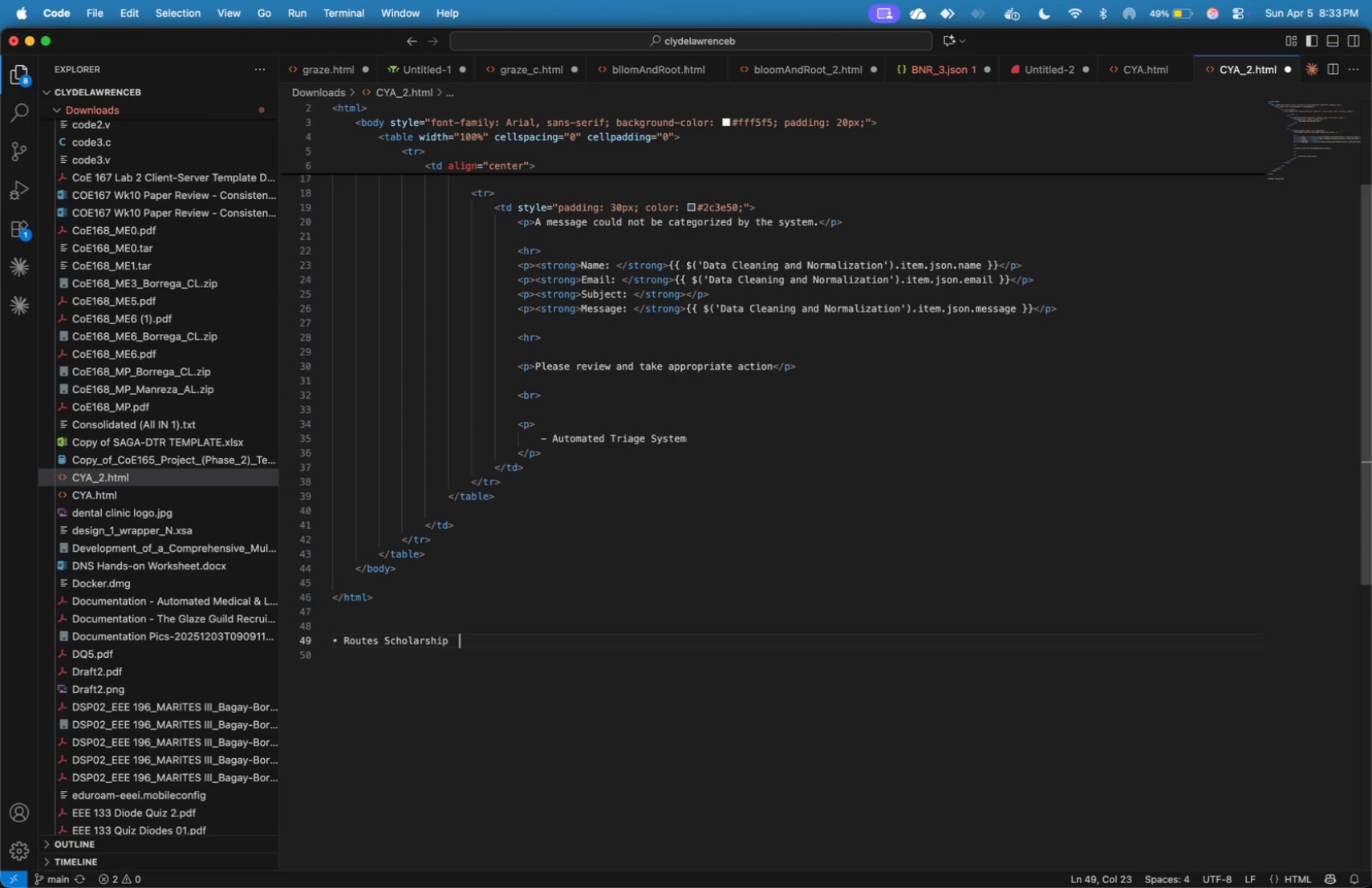 
type( )
key(Backspace)
type(and Urgent messages)
 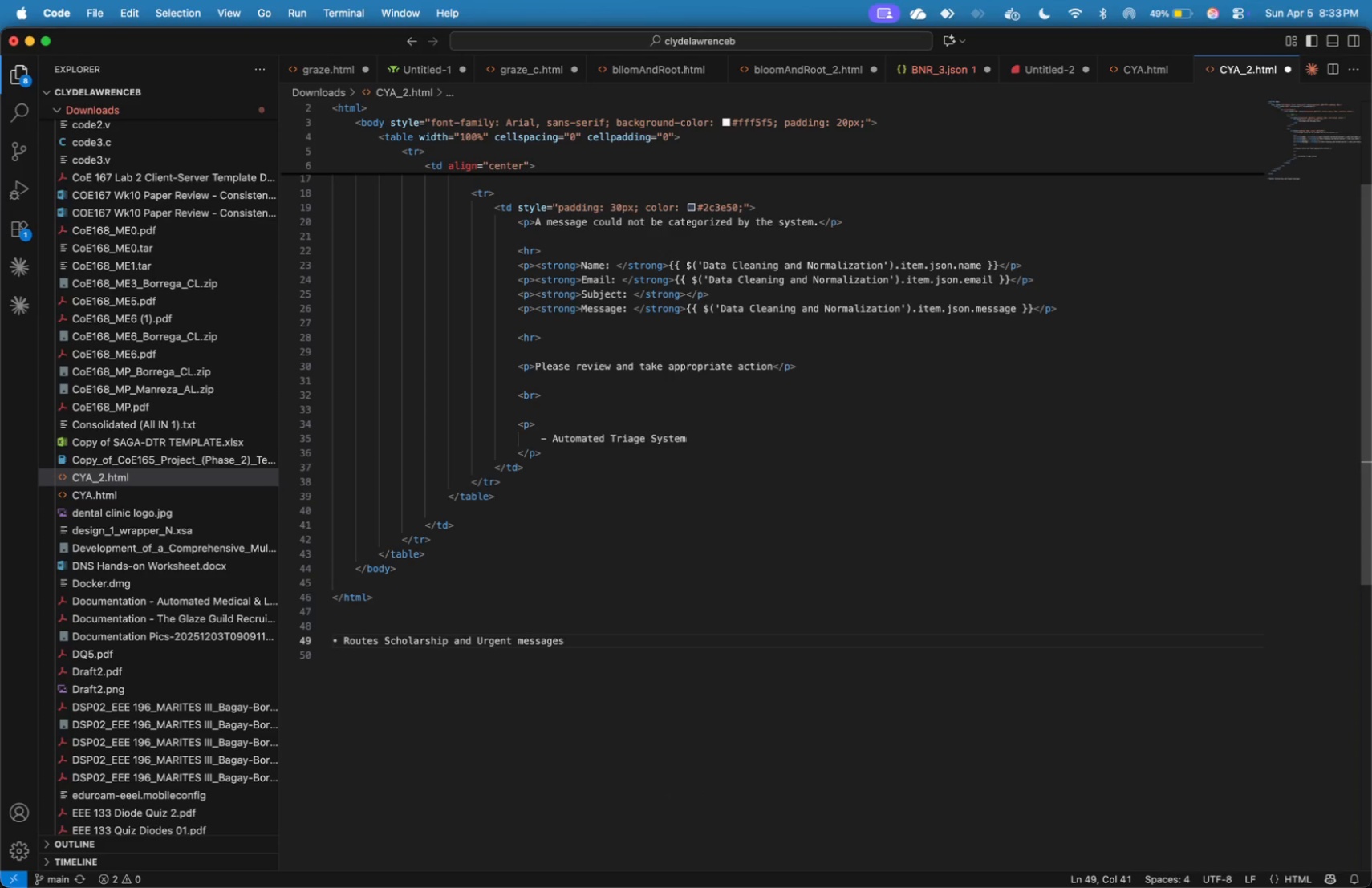 
wait(14.22)
 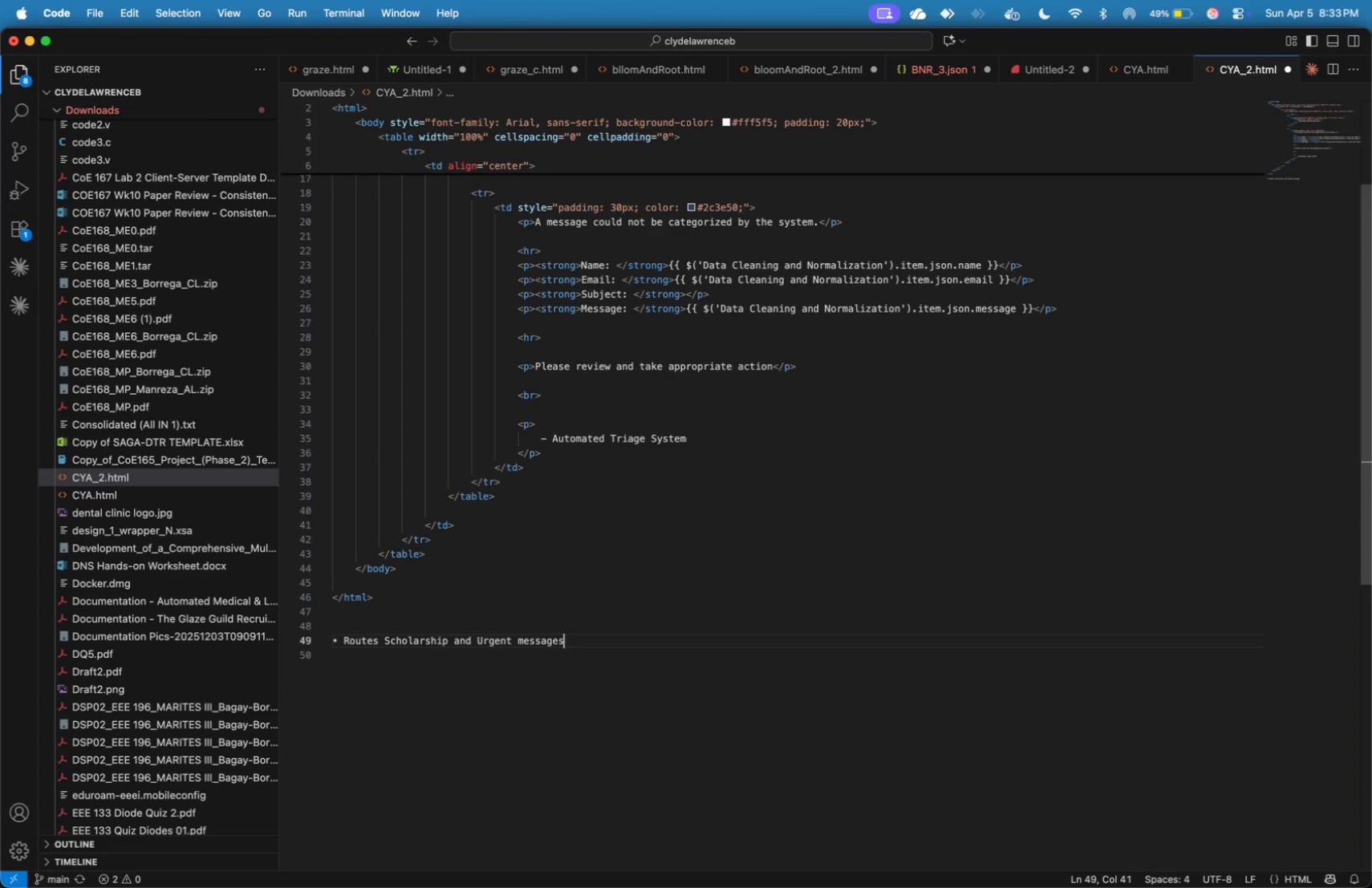 
key(Enter)
 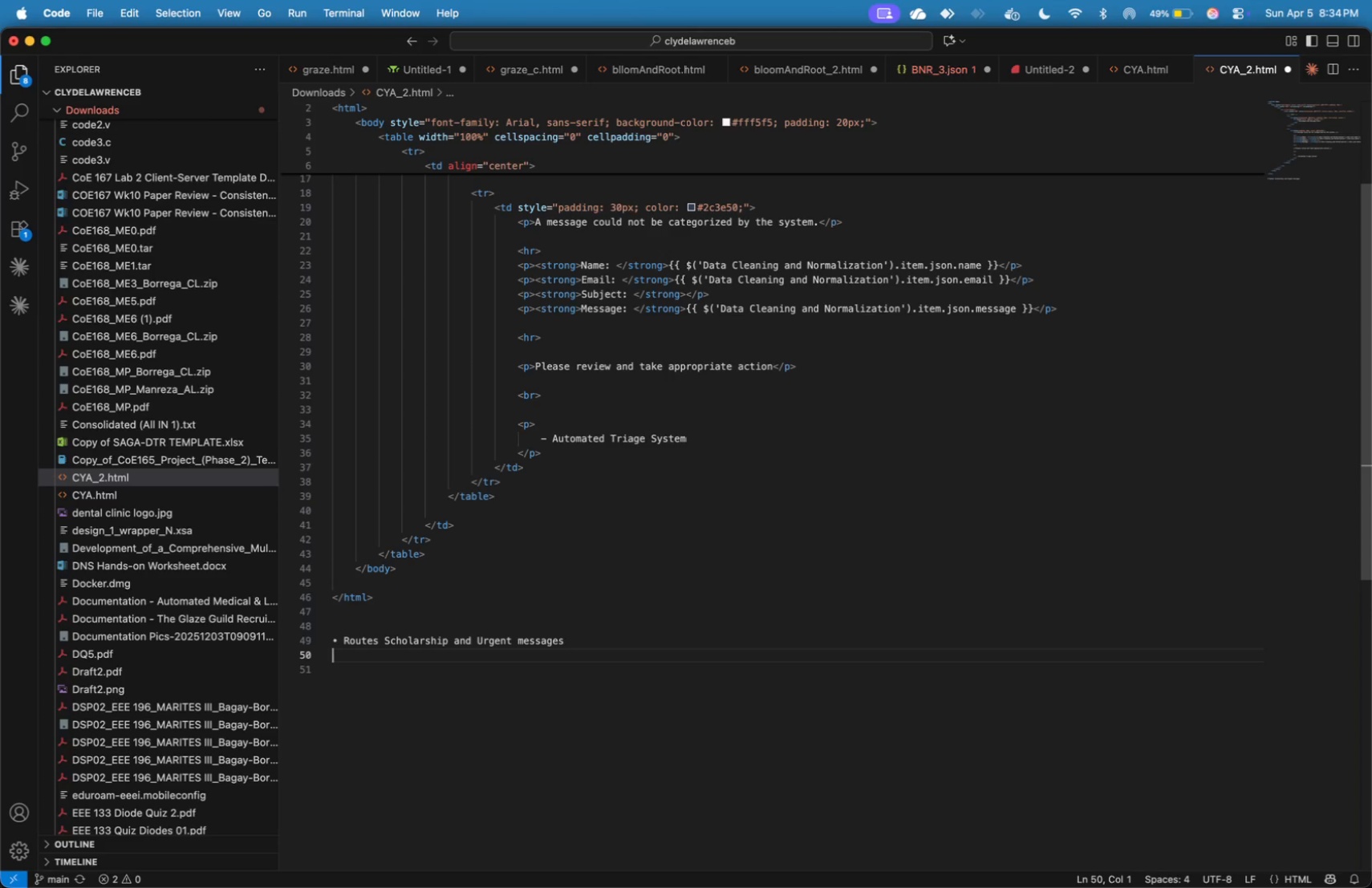 
key(ArrowDown)
 